 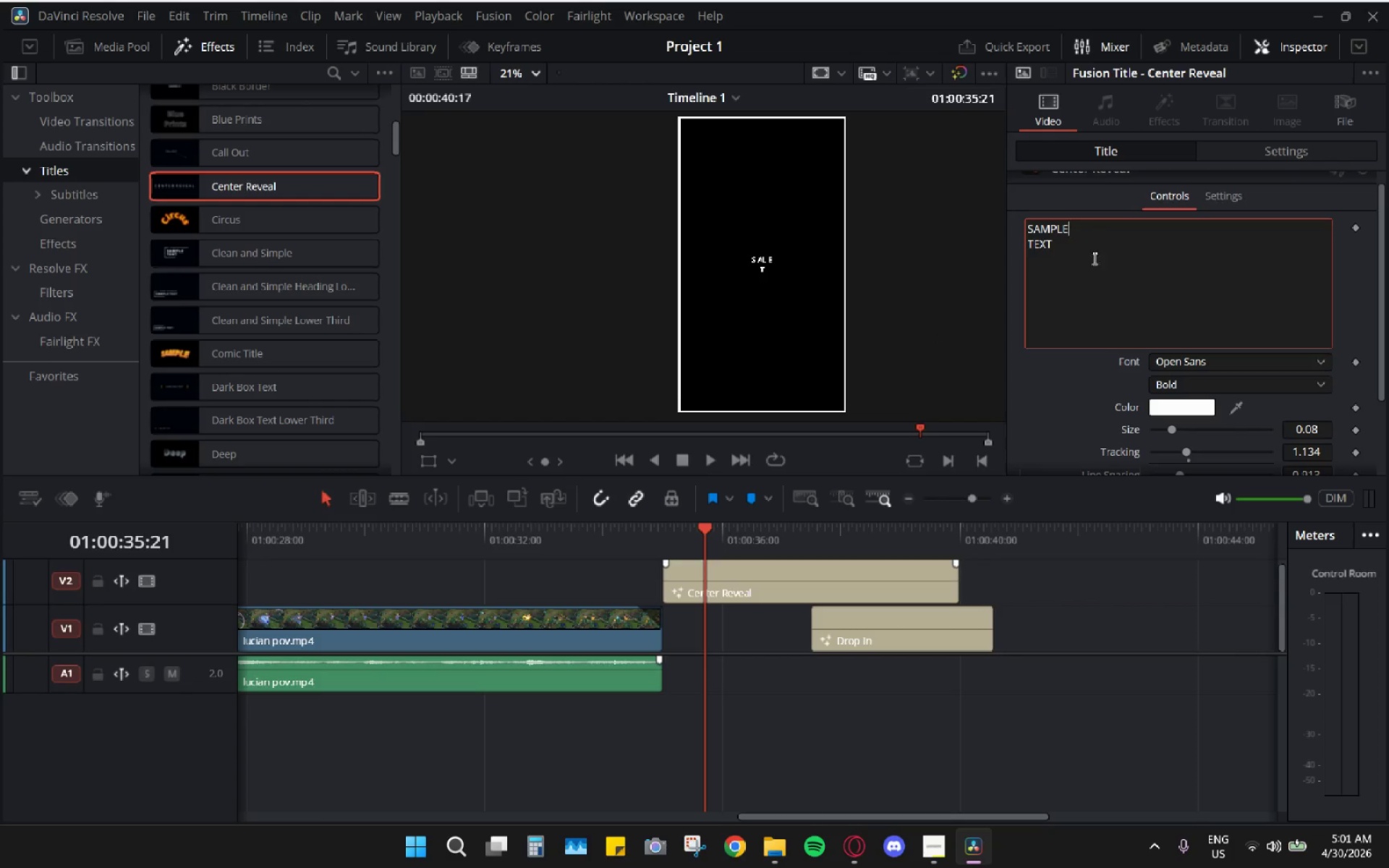 
left_click_drag(start_coordinate=[1087, 272], to_coordinate=[903, 210])
 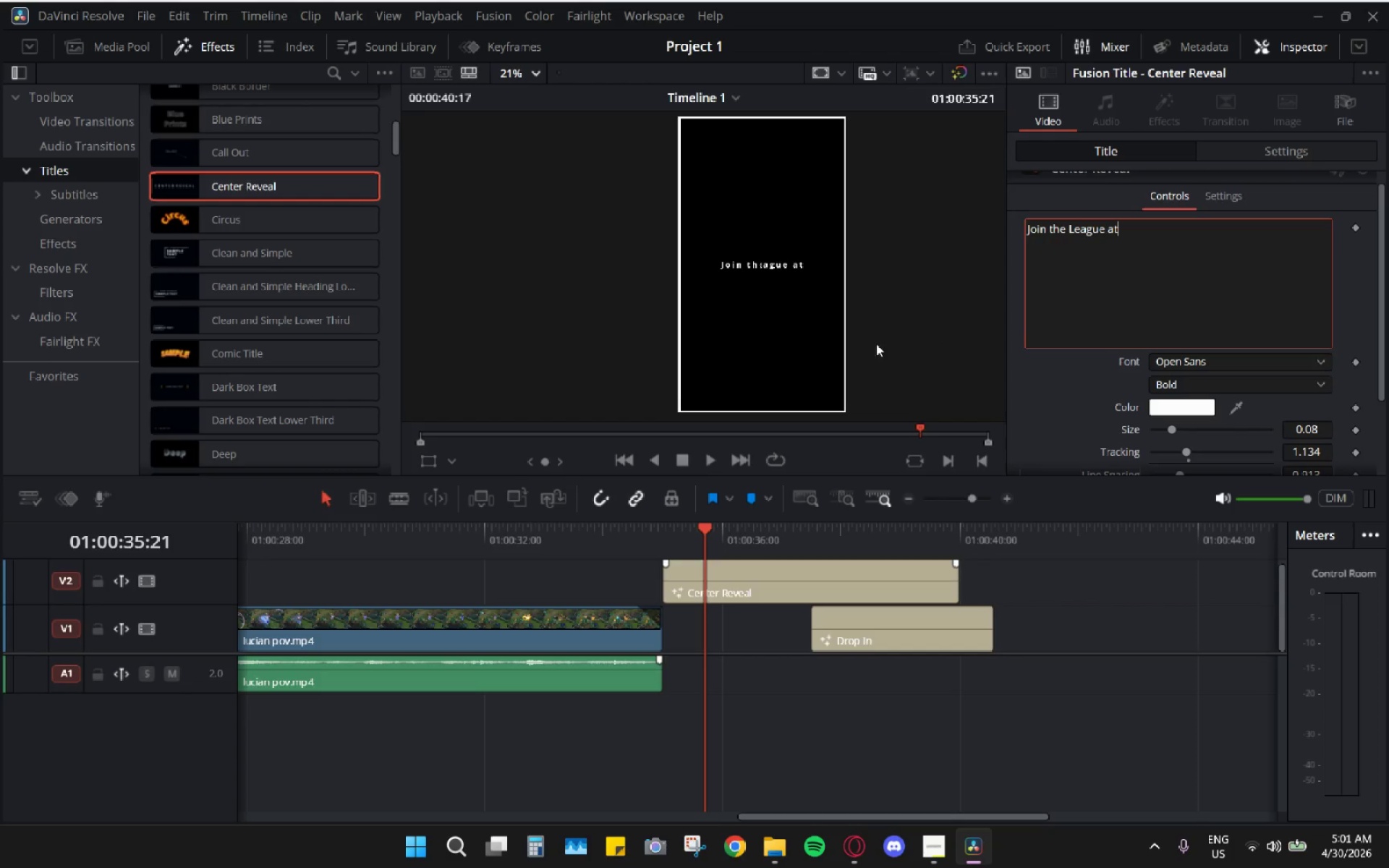 
key(Control+ControlLeft)
 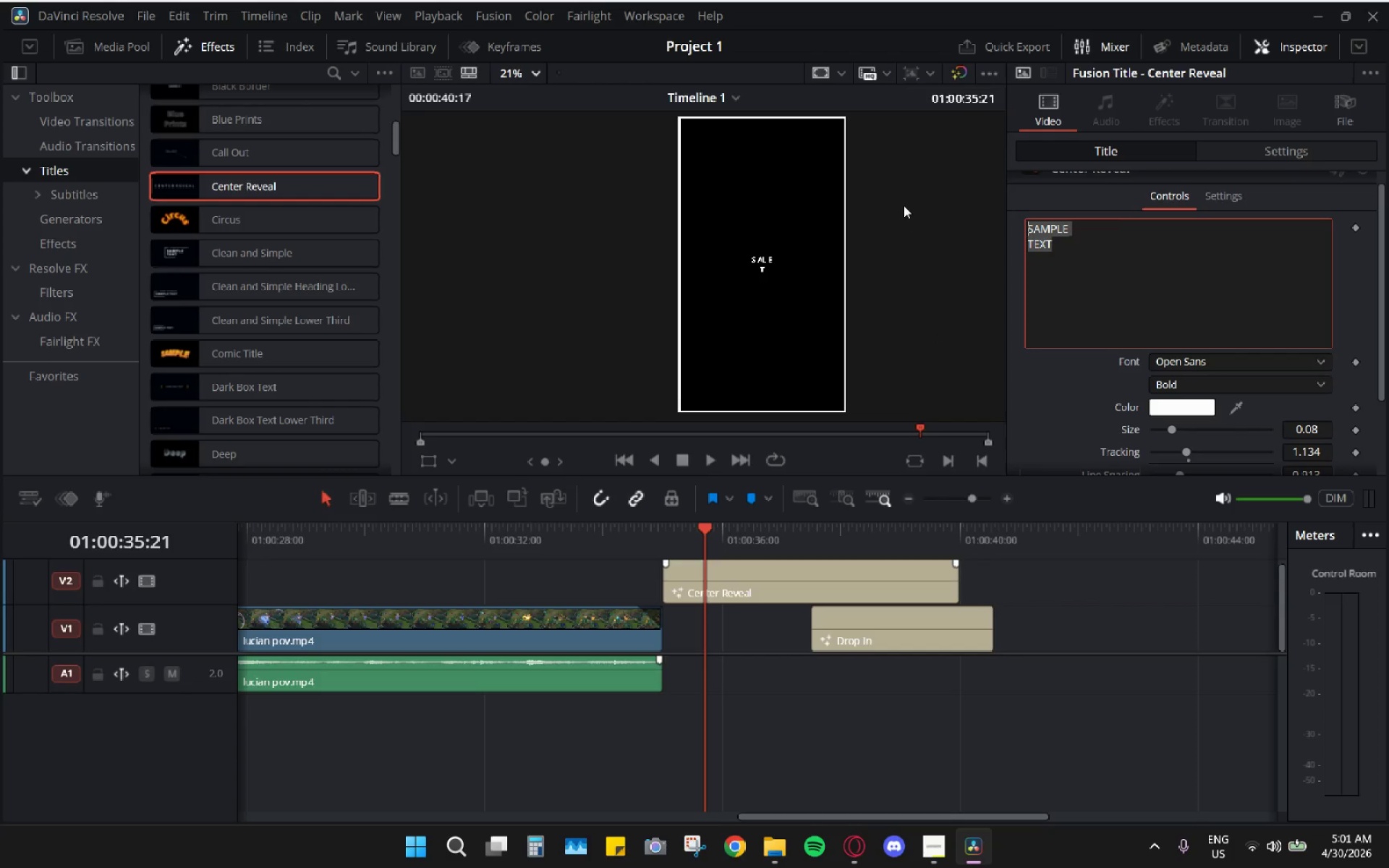 
key(Control+V)
 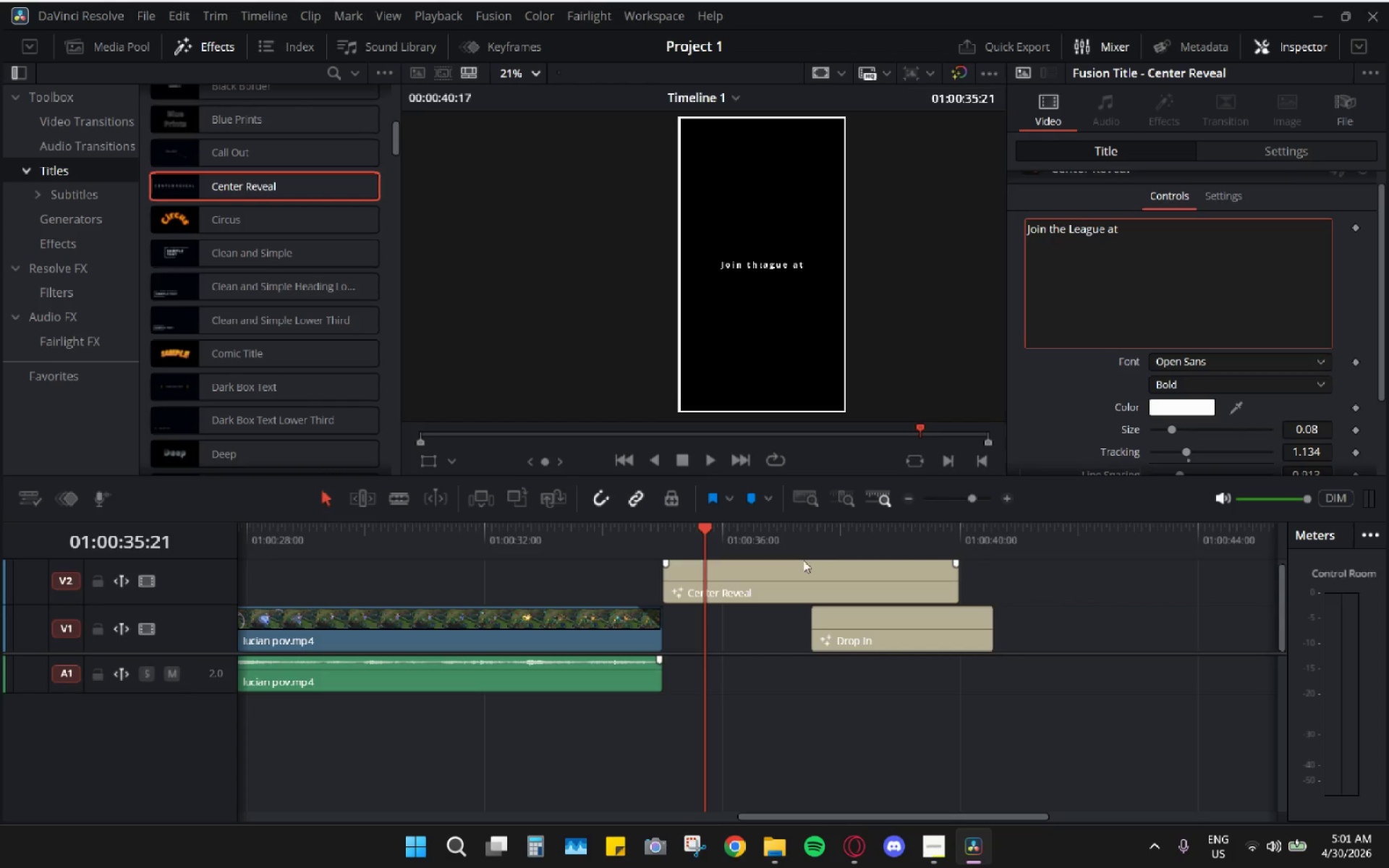 
key(Space)
 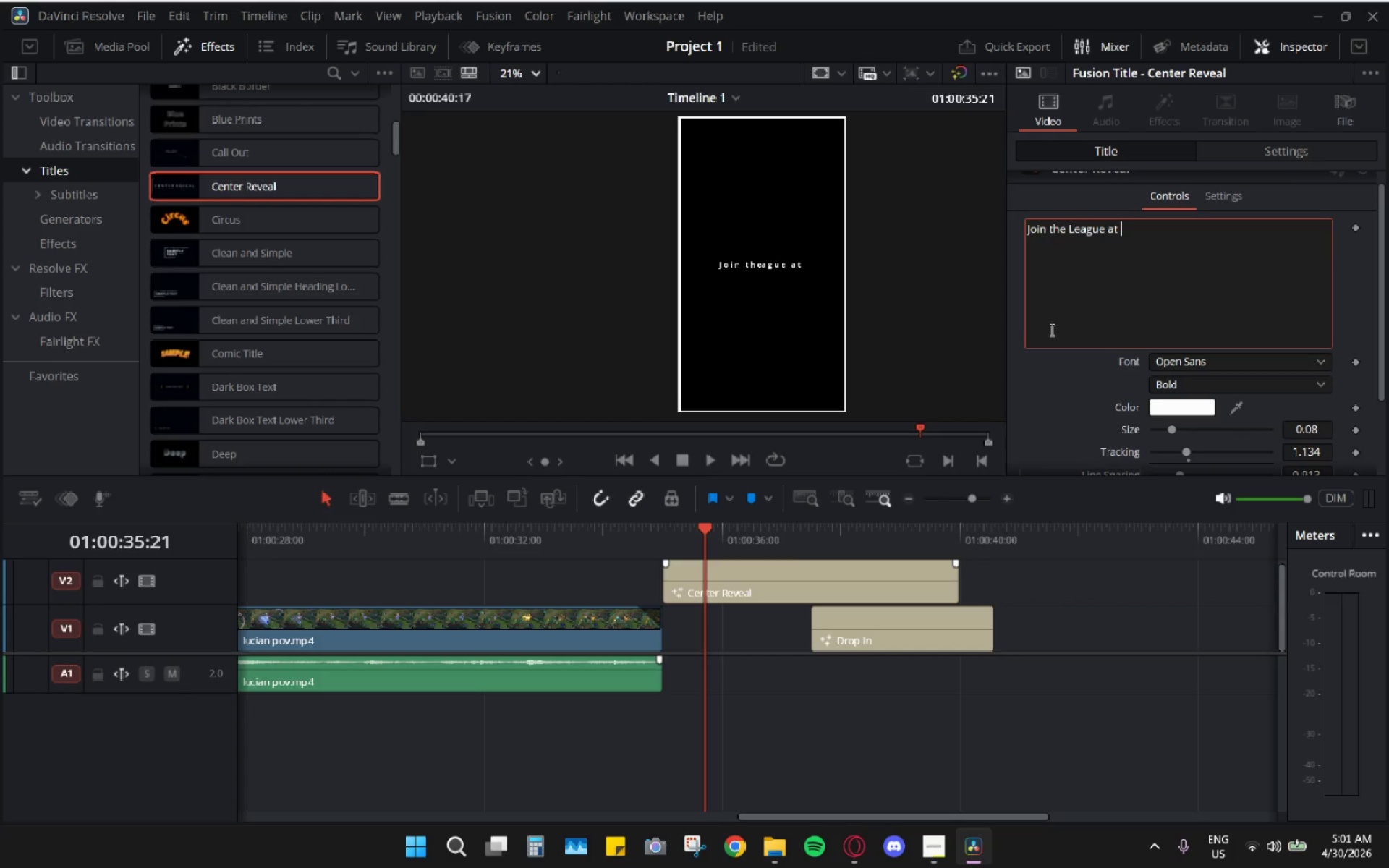 
key(Space)
 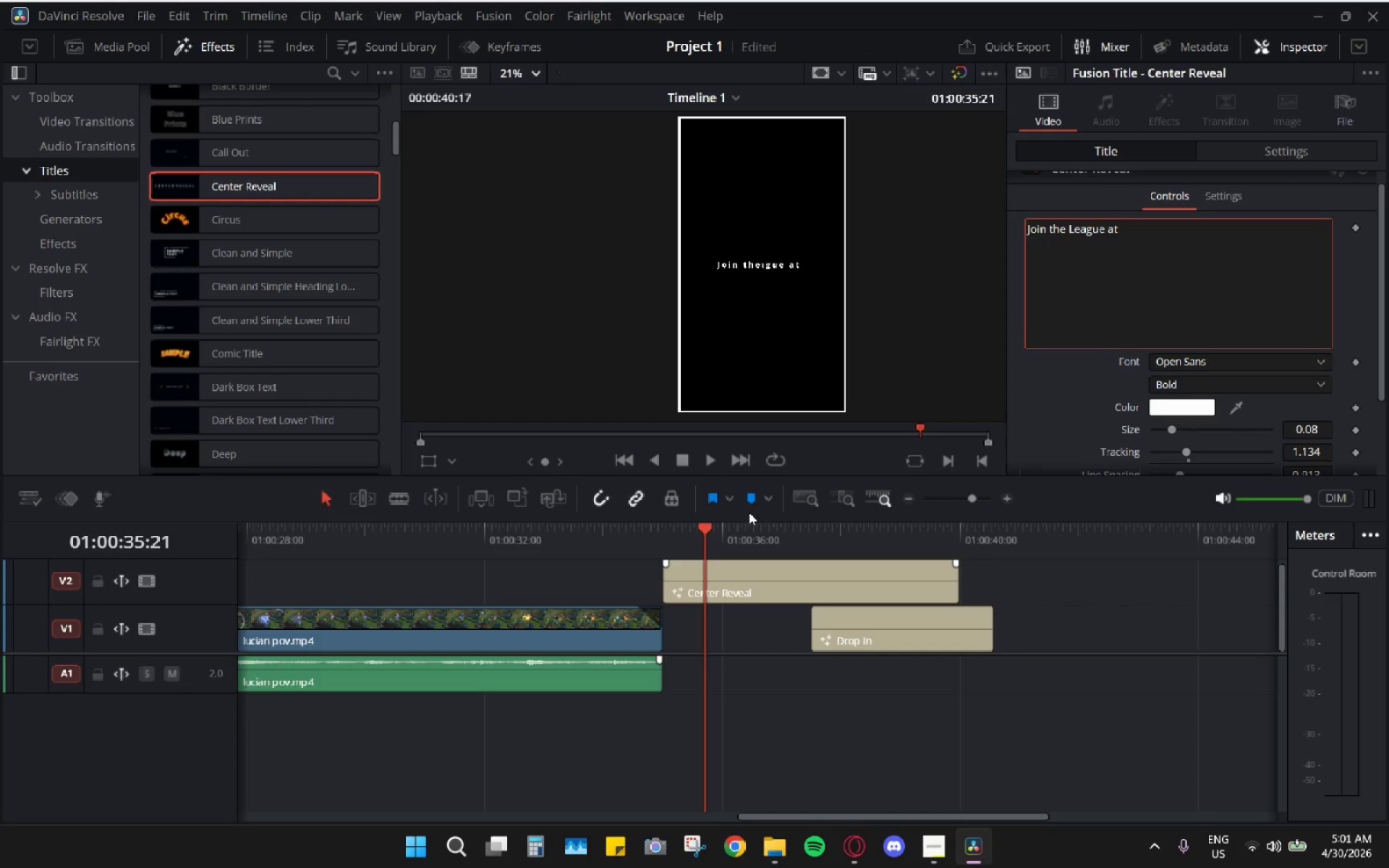 
key(Space)
 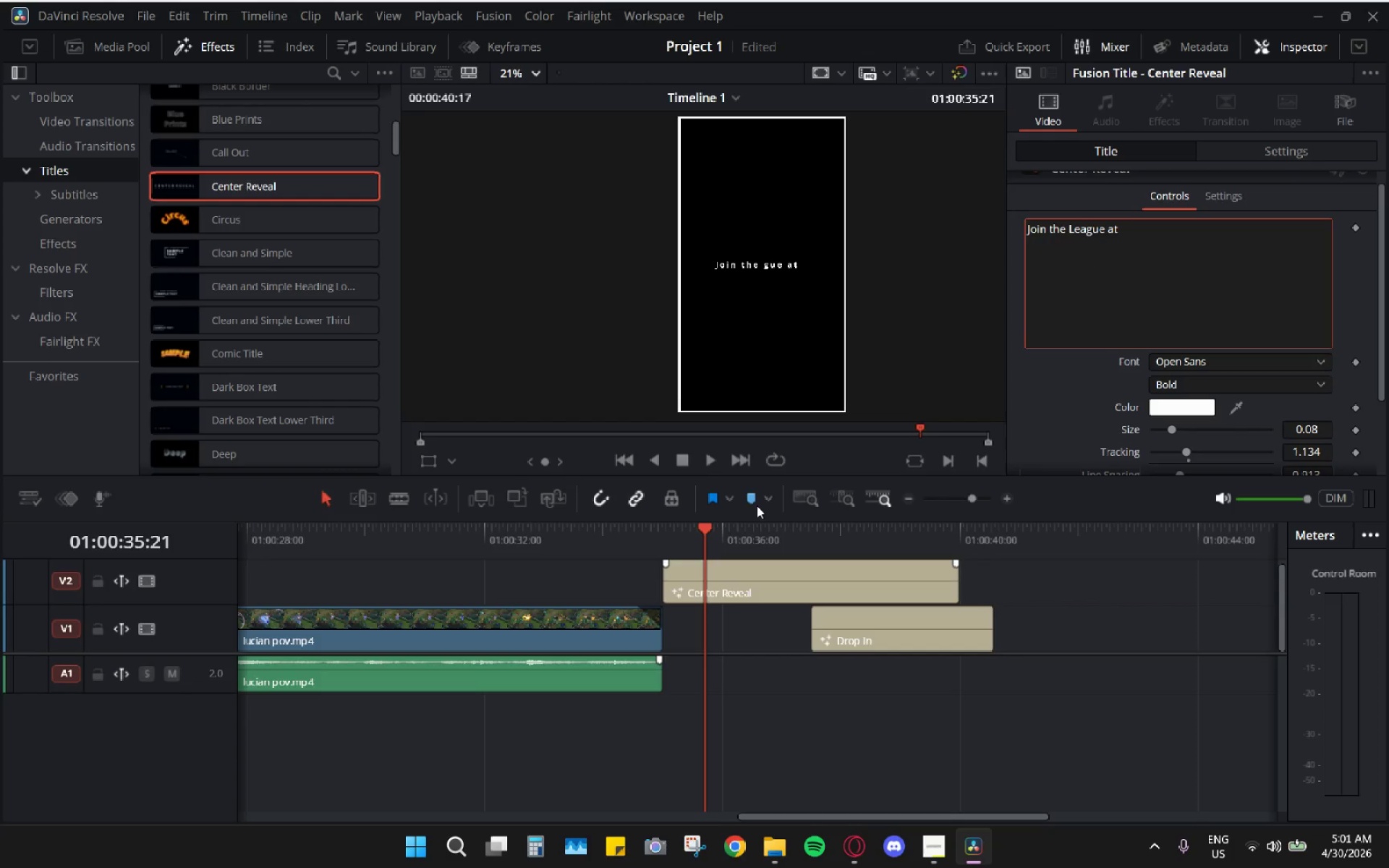 
key(Space)
 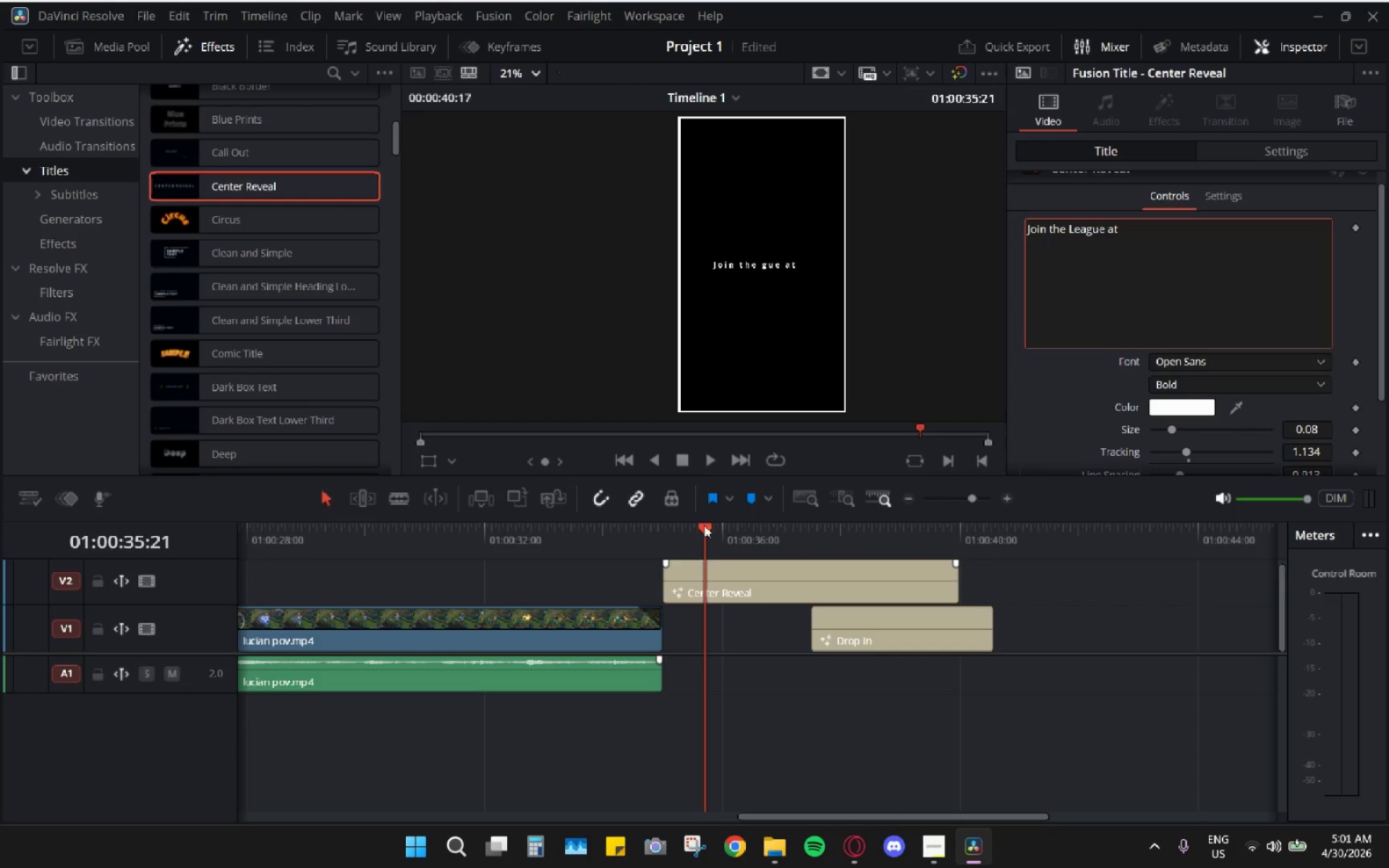 
left_click_drag(start_coordinate=[702, 525], to_coordinate=[670, 513])
 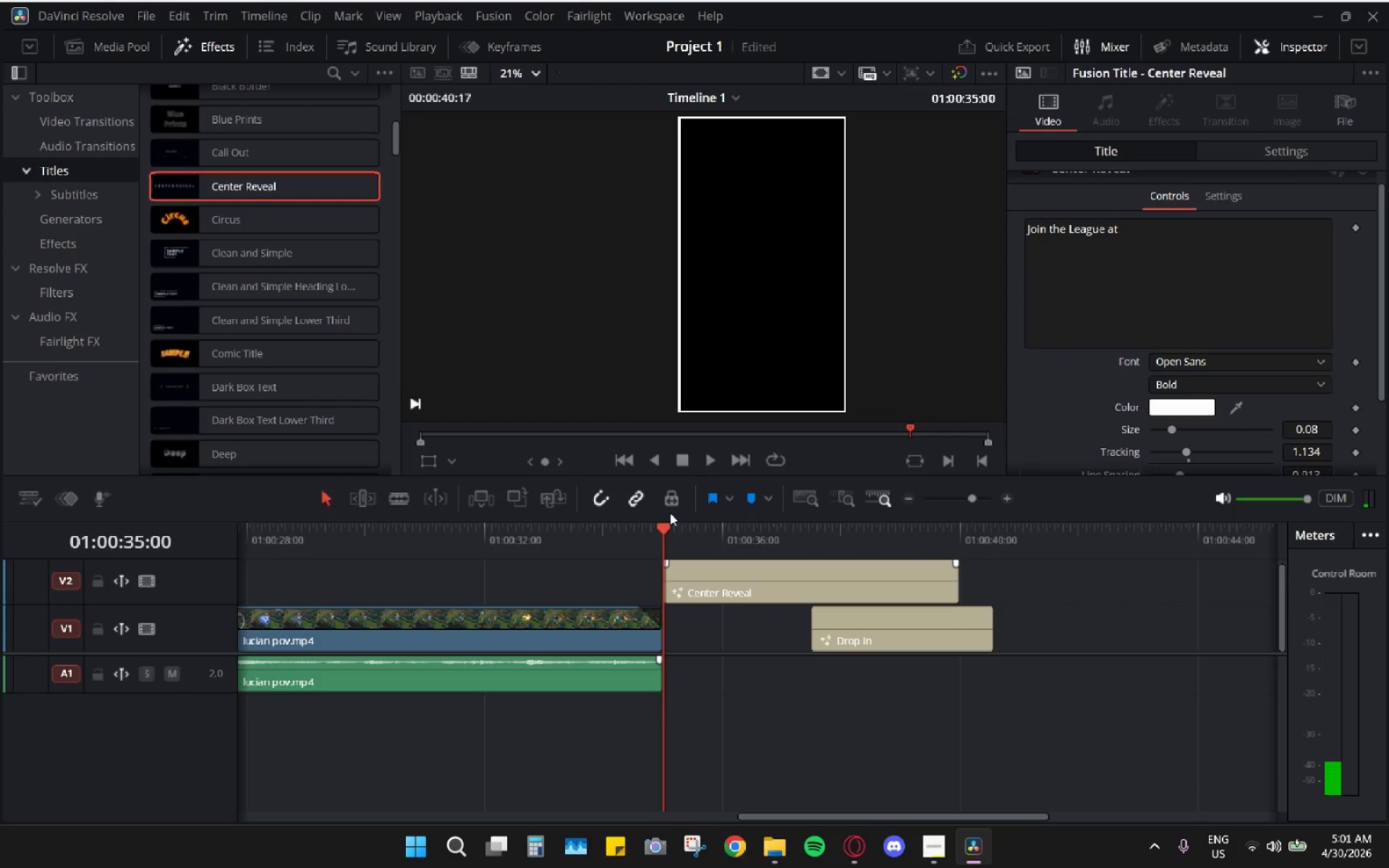 
key(Space)
 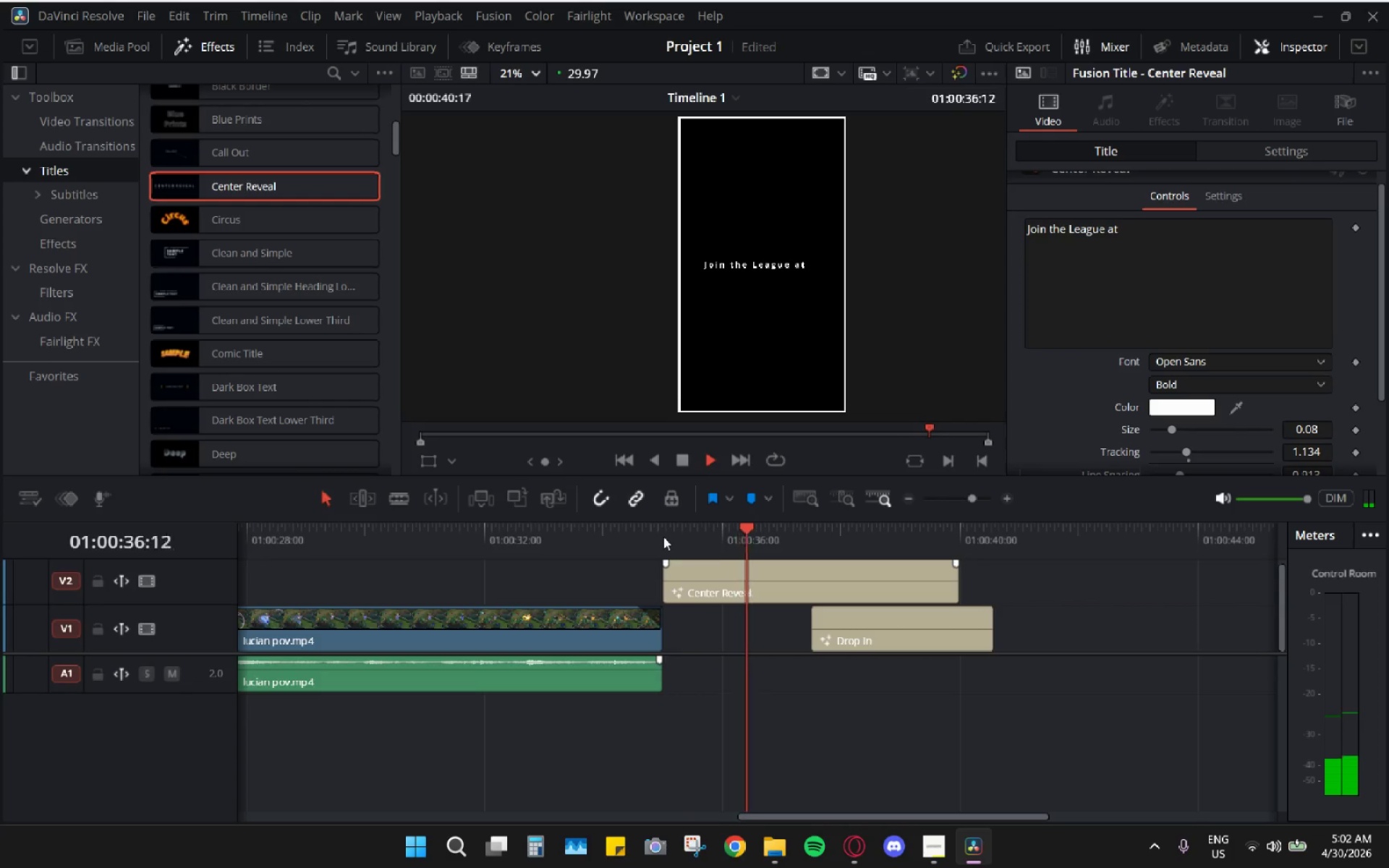 
key(Space)
 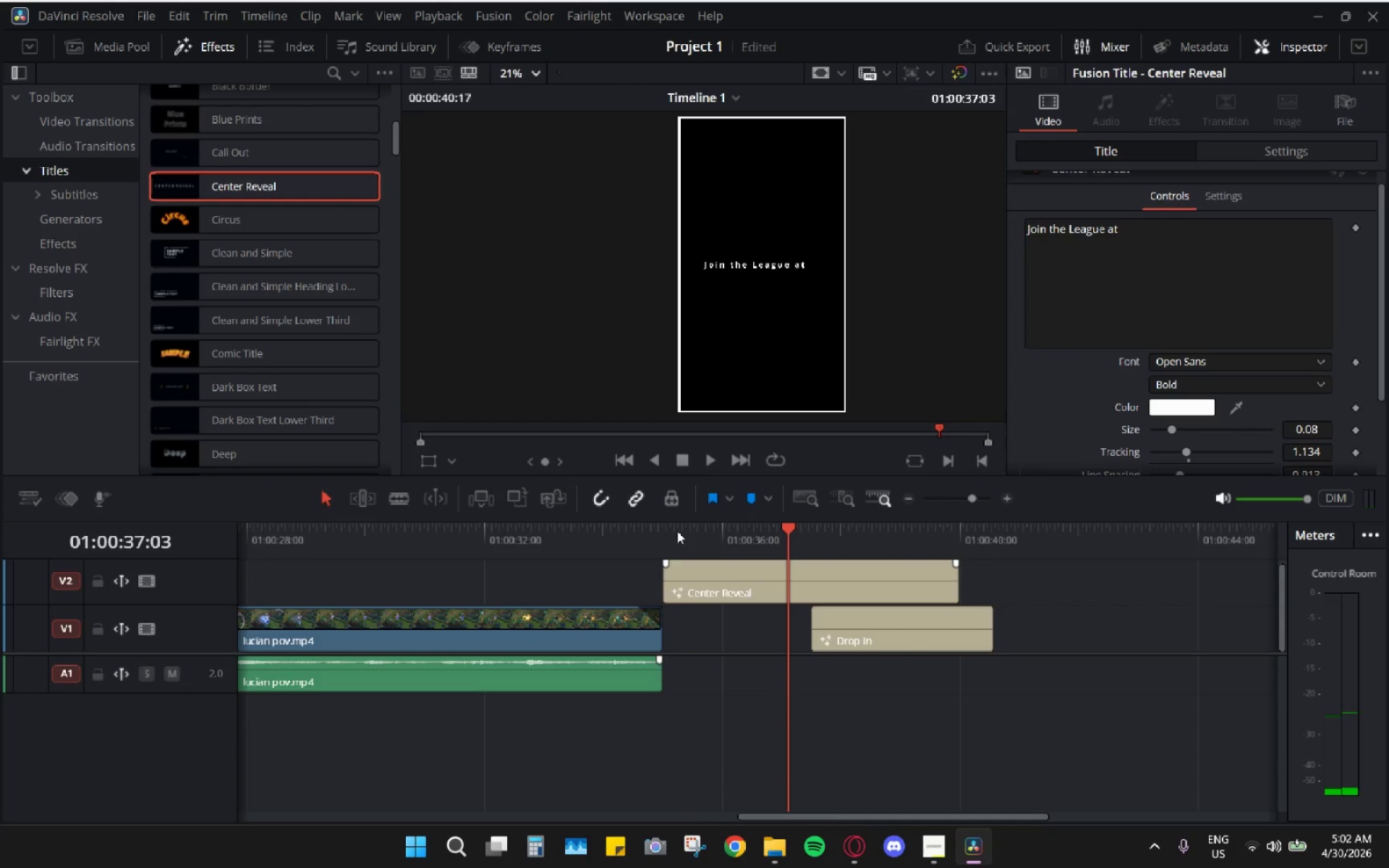 
key(Space)
 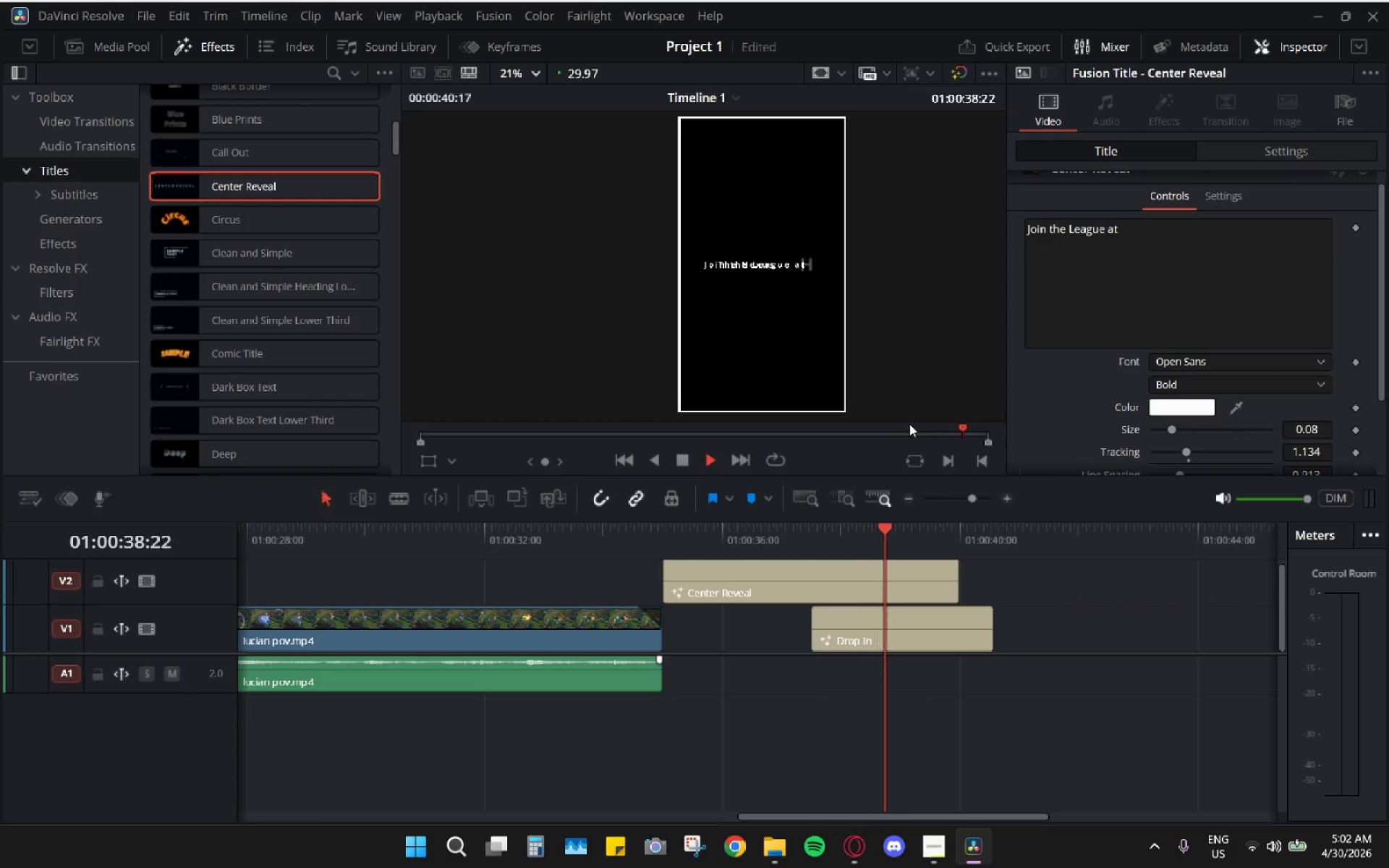 
key(Space)
 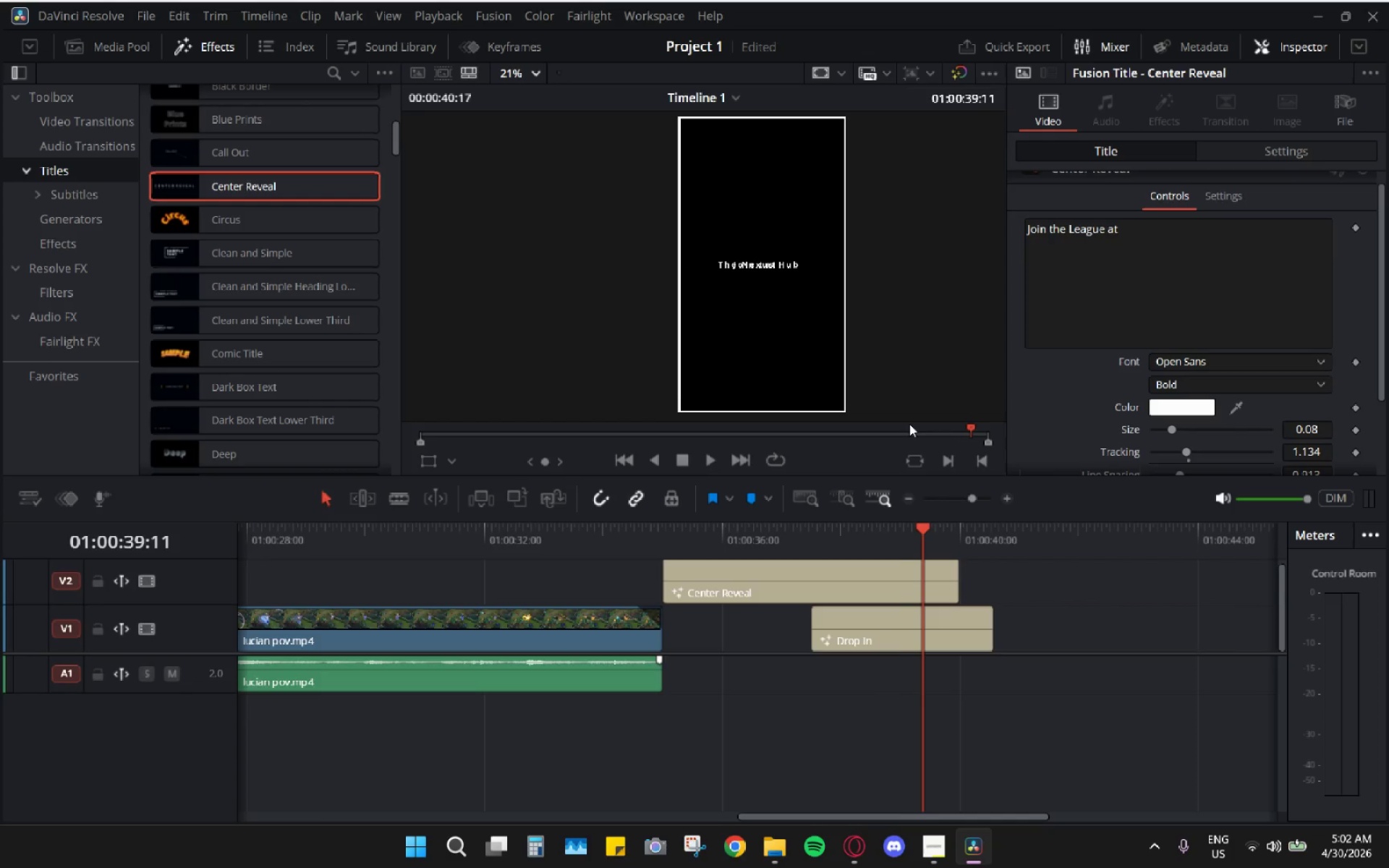 
key(Space)
 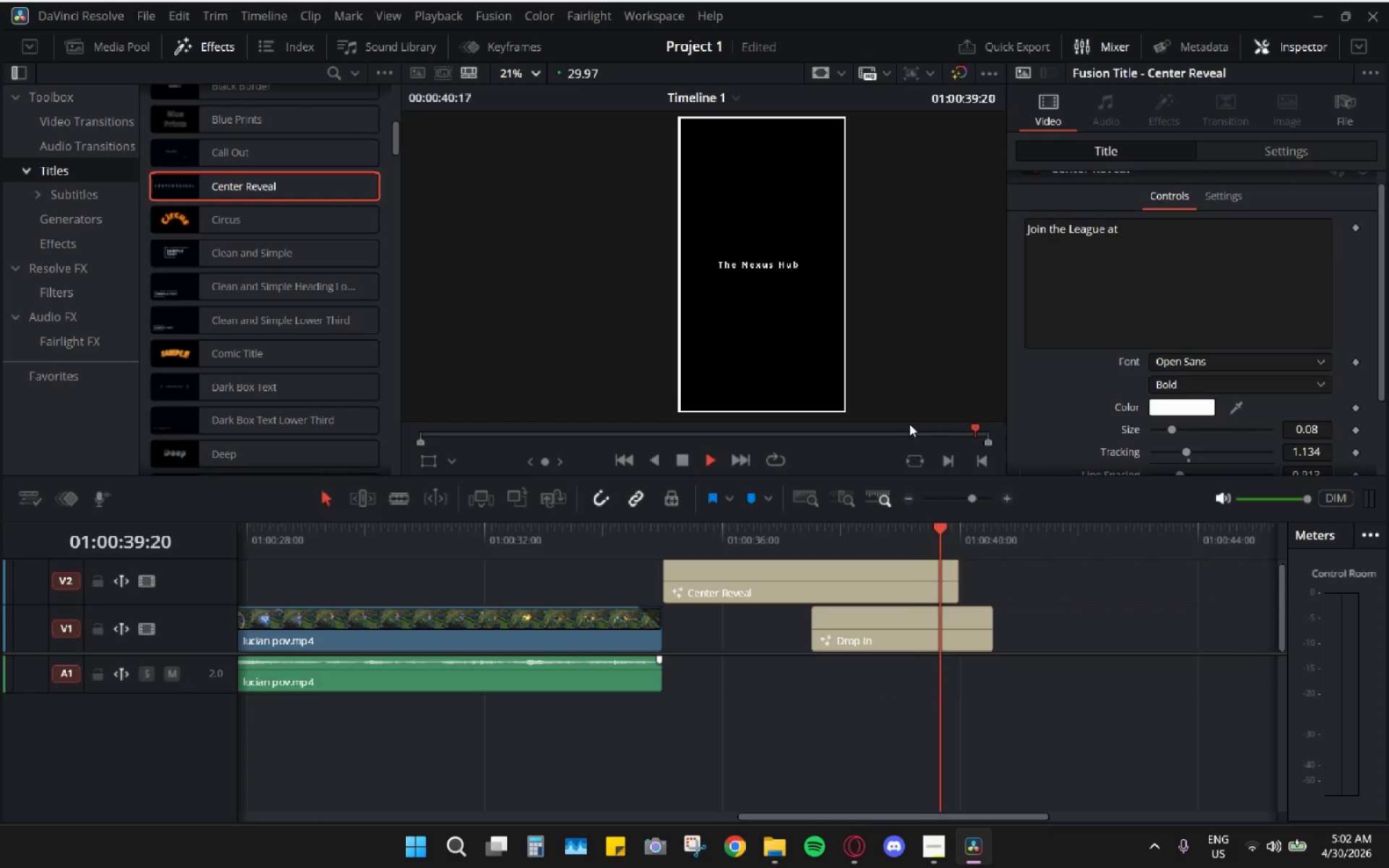 
key(Space)
 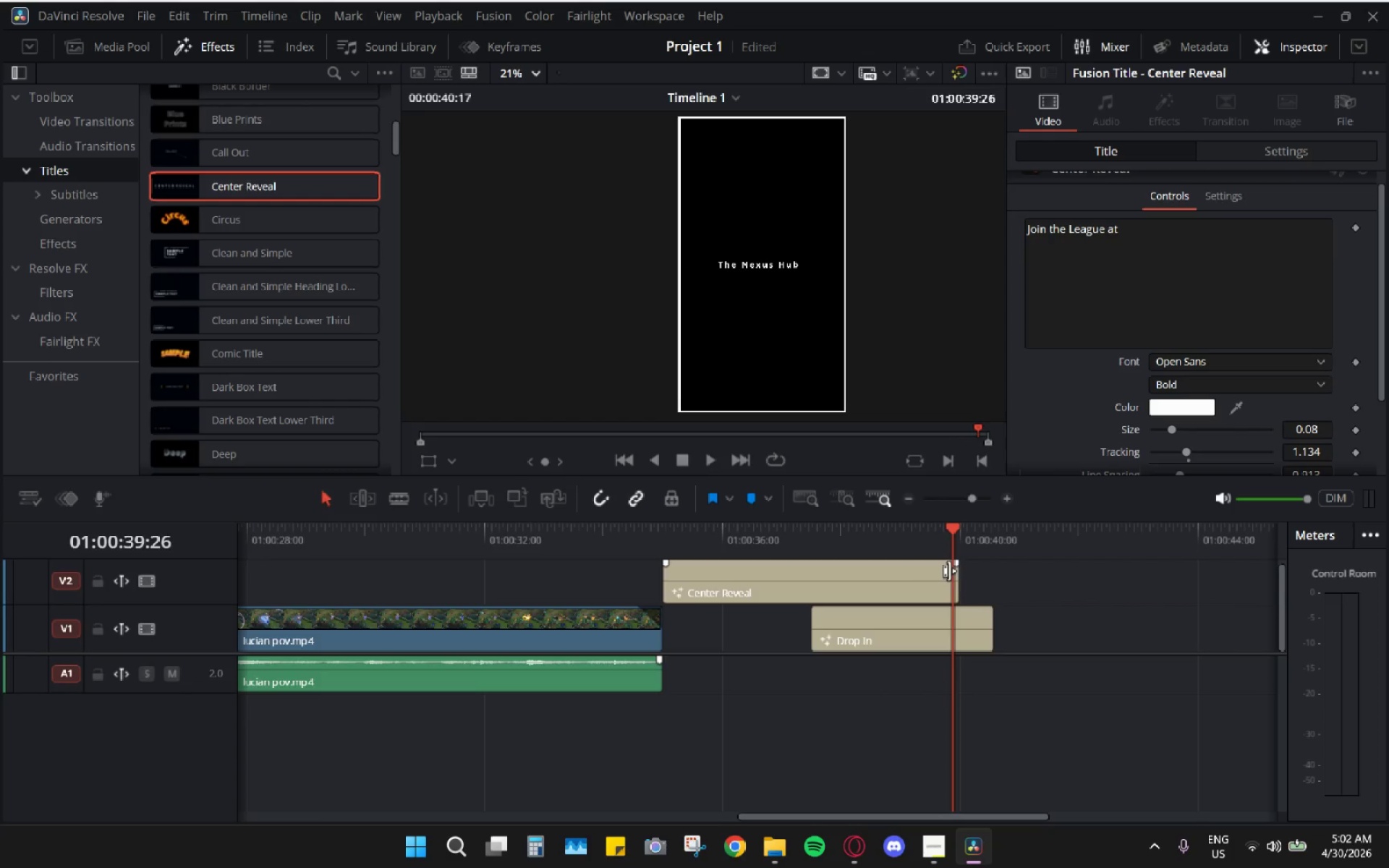 
left_click([883, 571])
 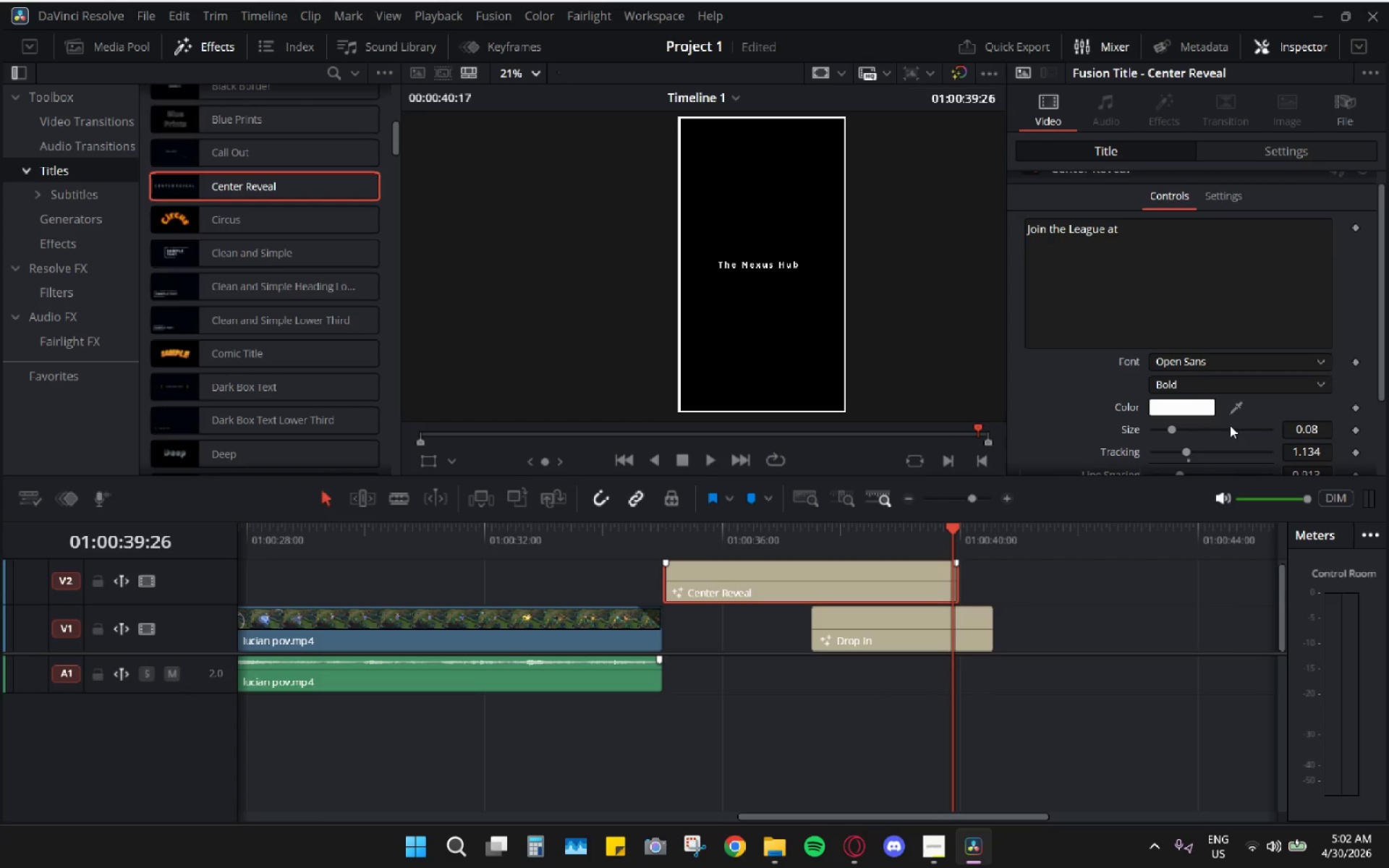 
scroll: coordinate [1066, 383], scroll_direction: down, amount: 9.0
 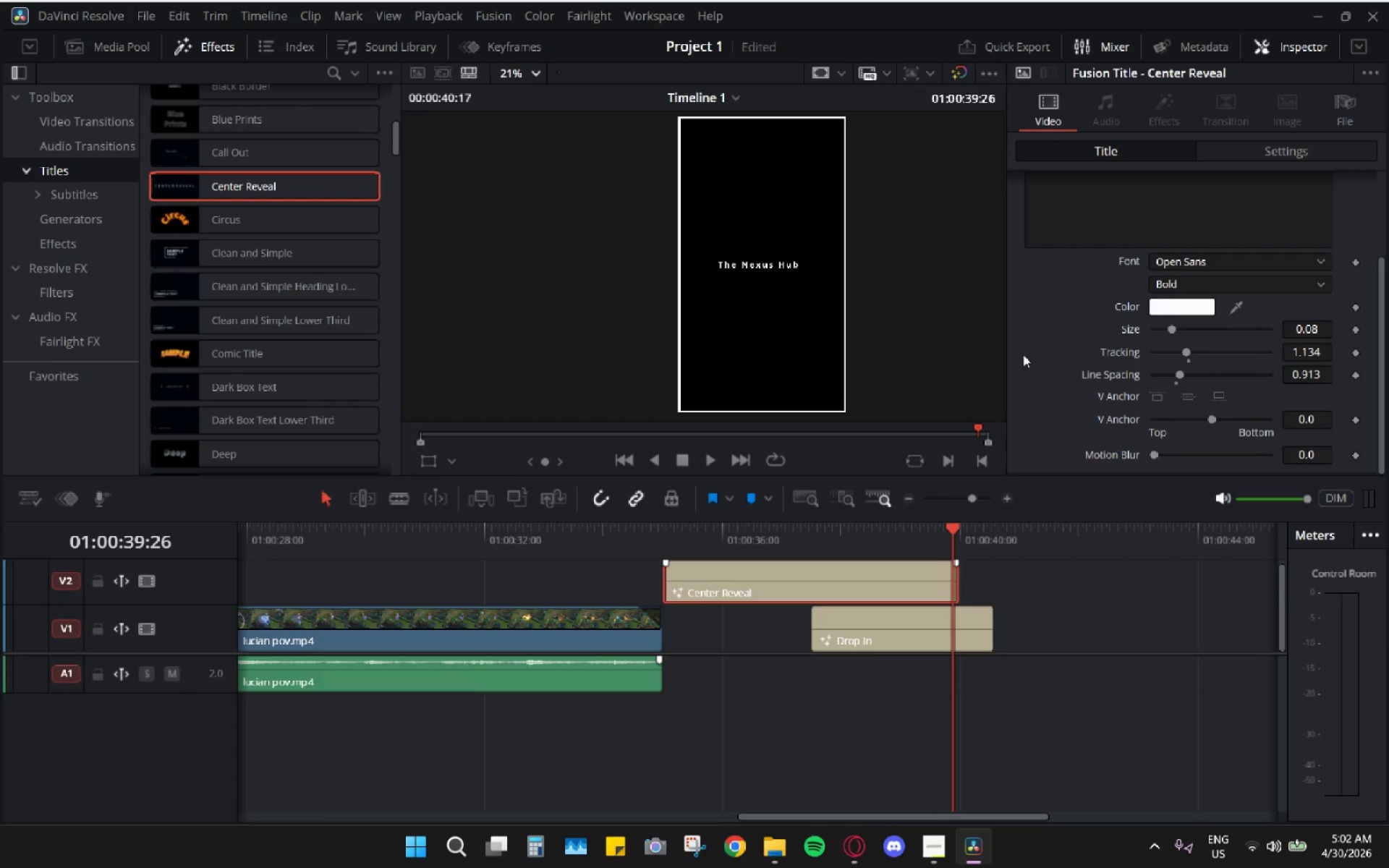 
key(Space)
 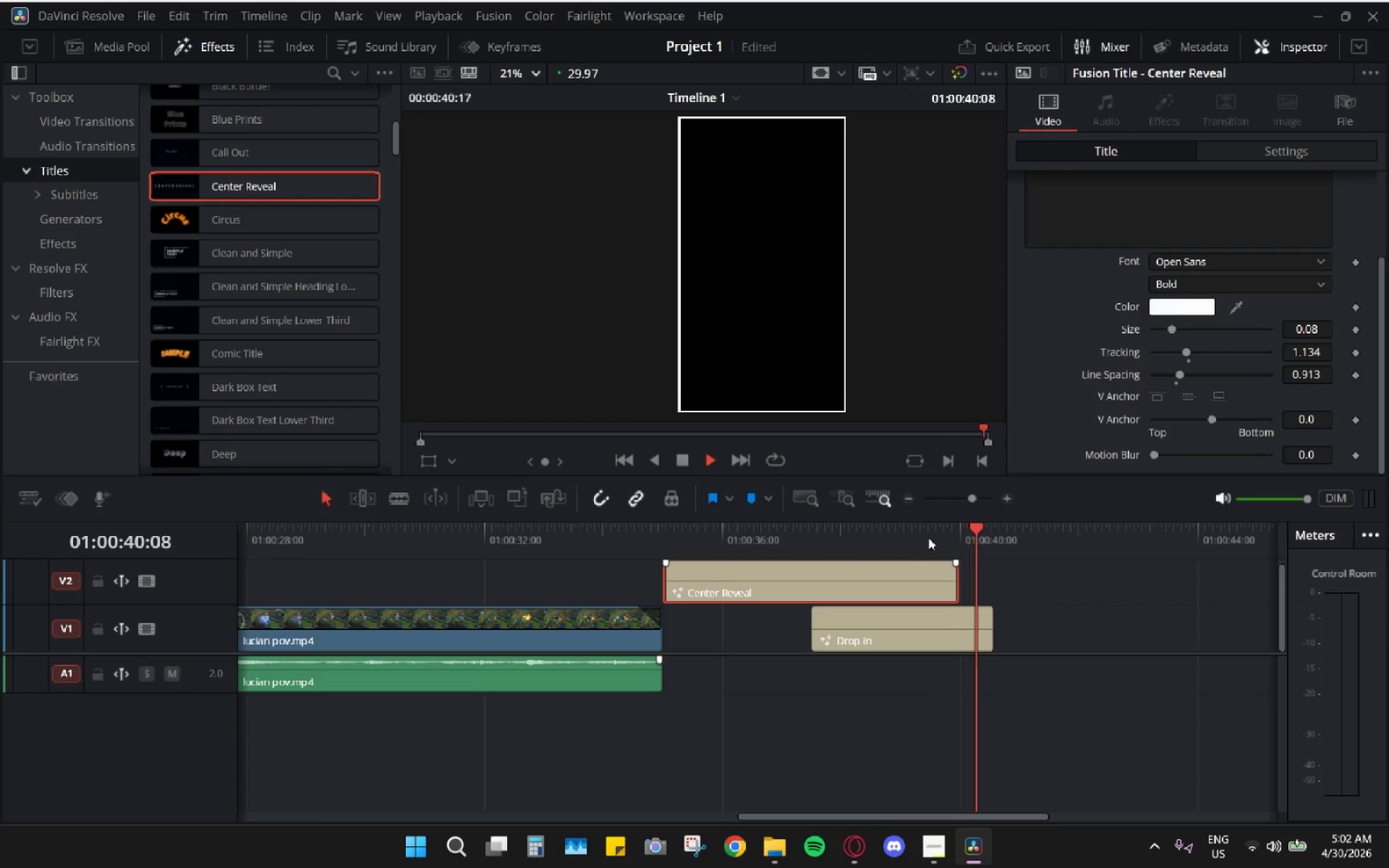 
left_click_drag(start_coordinate=[930, 533], to_coordinate=[669, 522])
 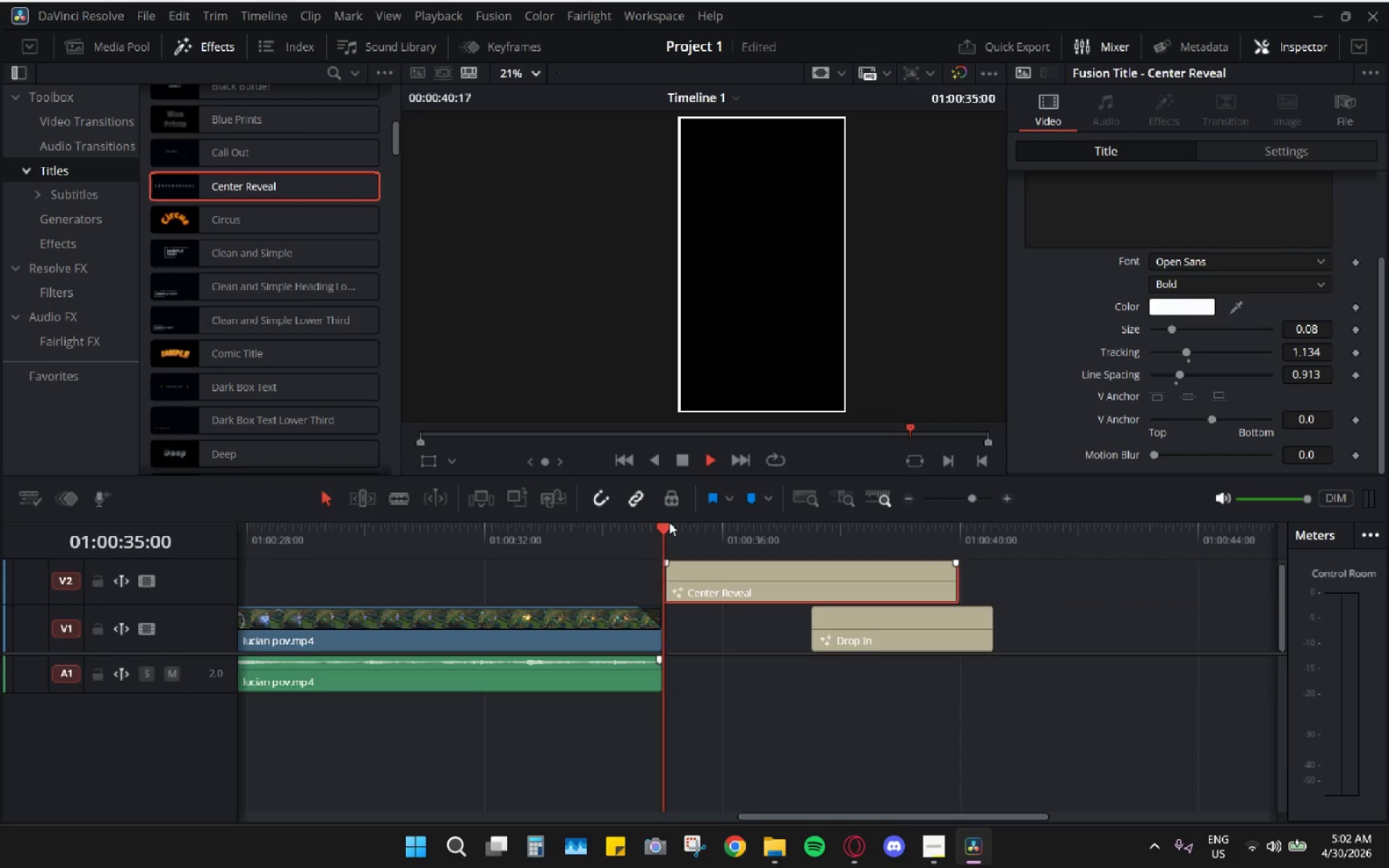 
key(Space)
 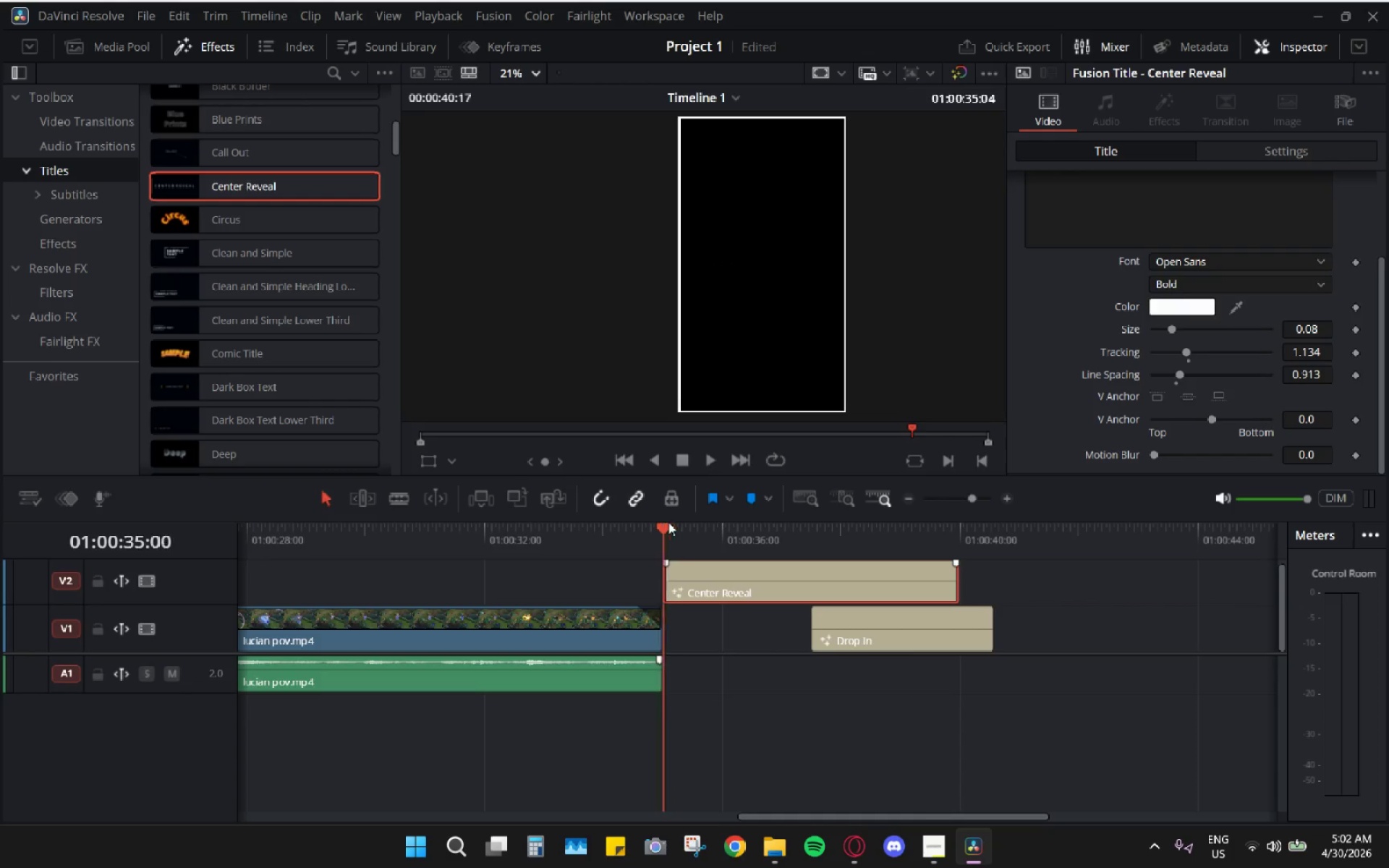 
left_click_drag(start_coordinate=[669, 522], to_coordinate=[606, 522])
 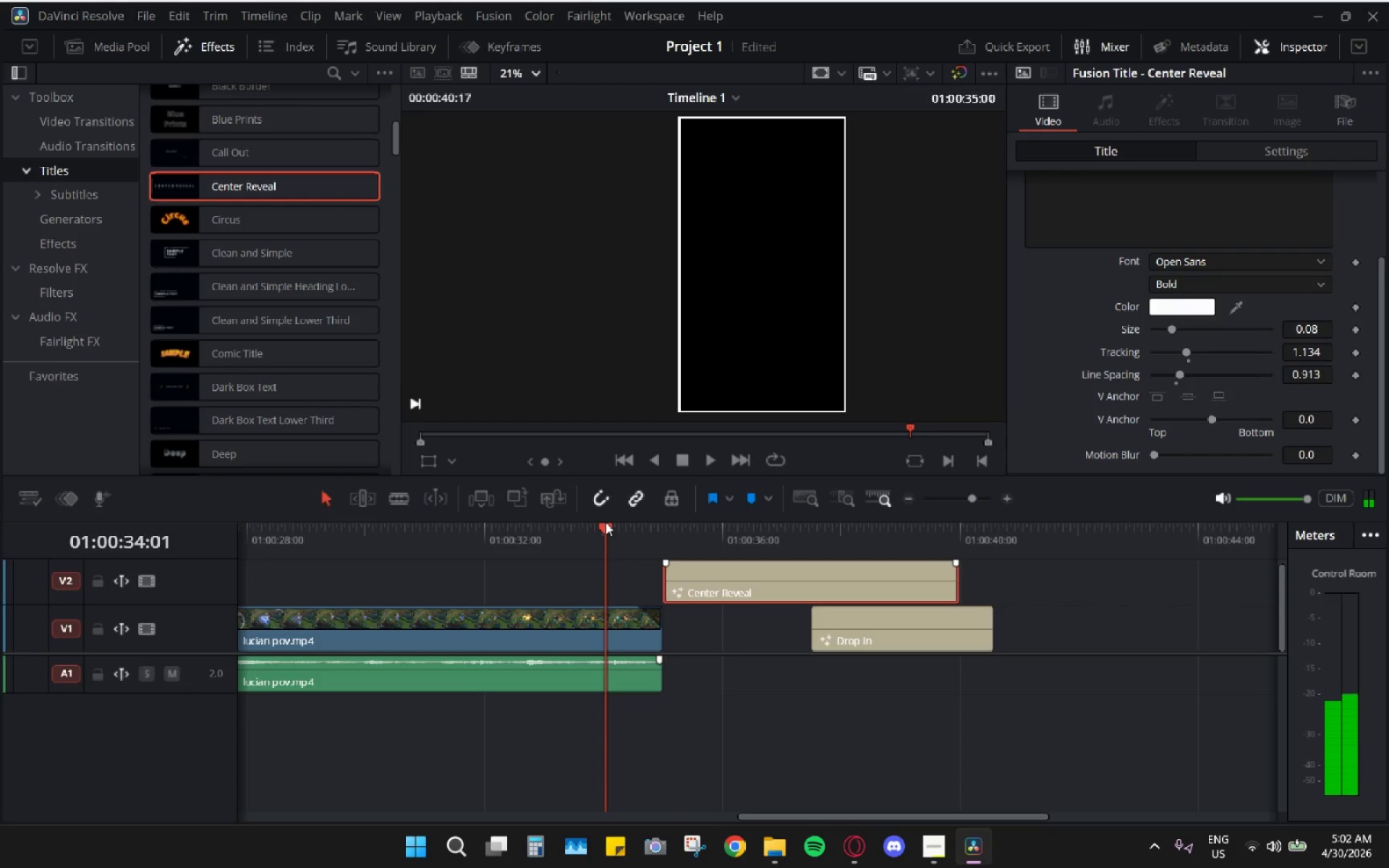 
key(Space)
 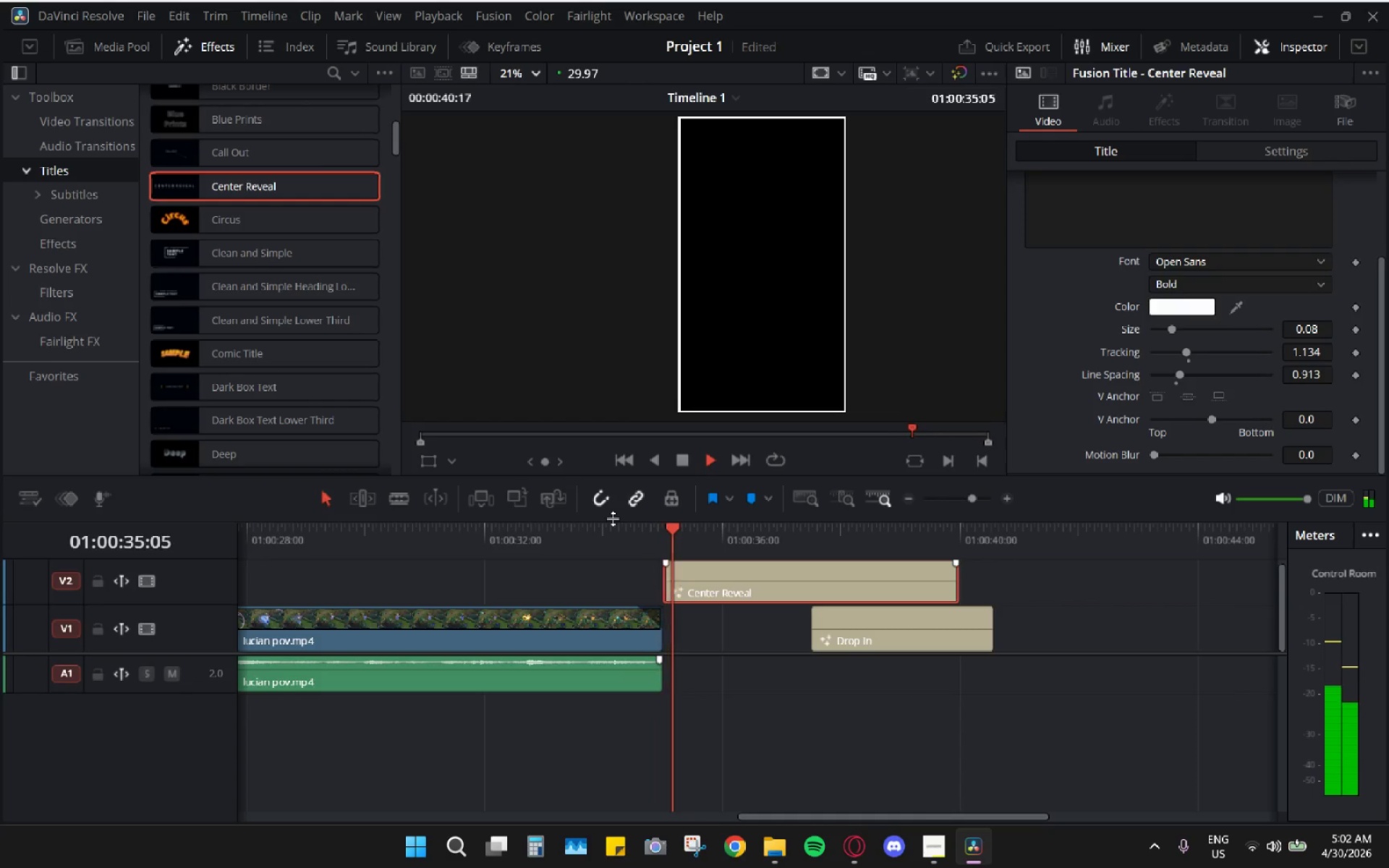 
key(Space)
 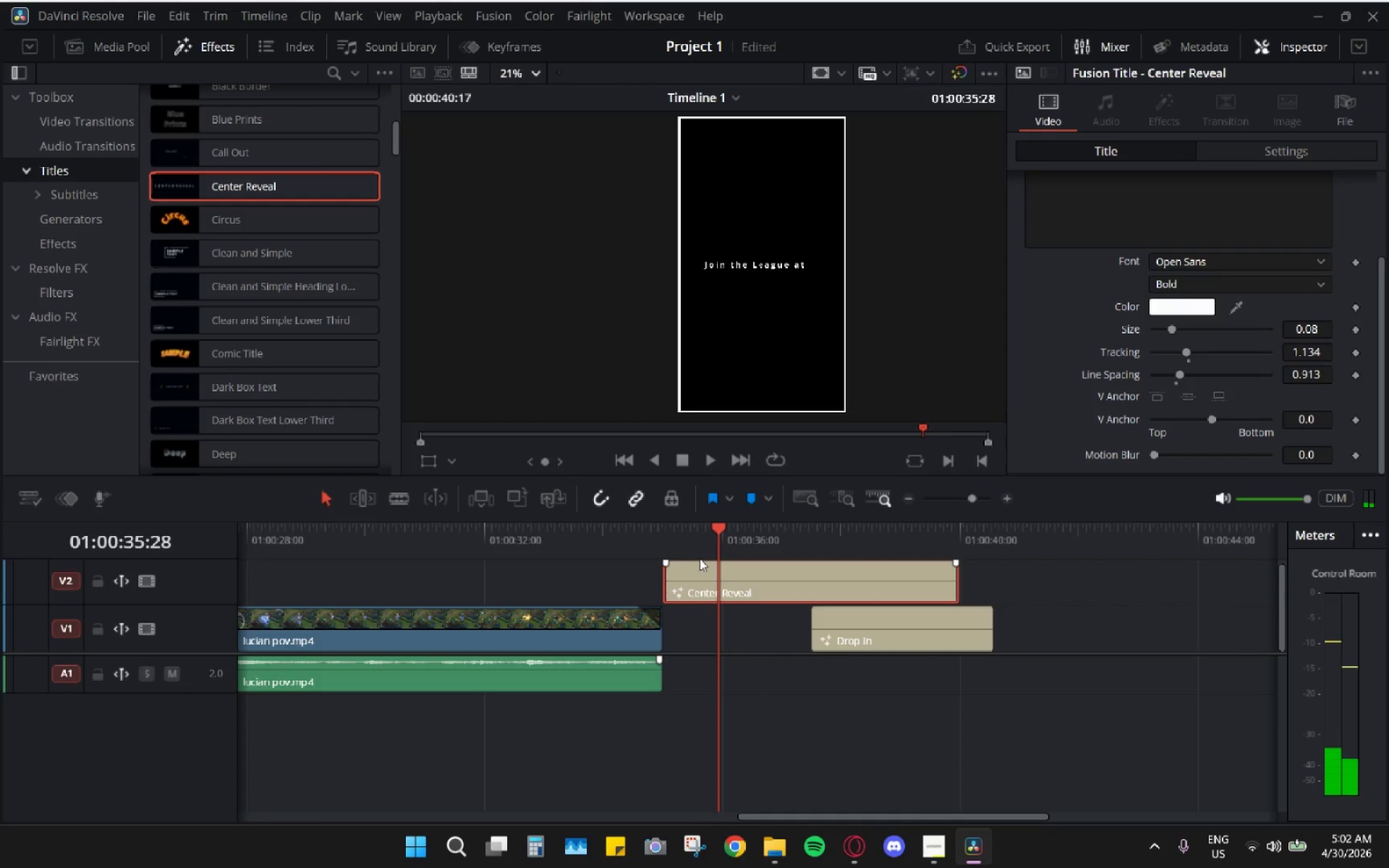 
left_click_drag(start_coordinate=[702, 569], to_coordinate=[680, 571])
 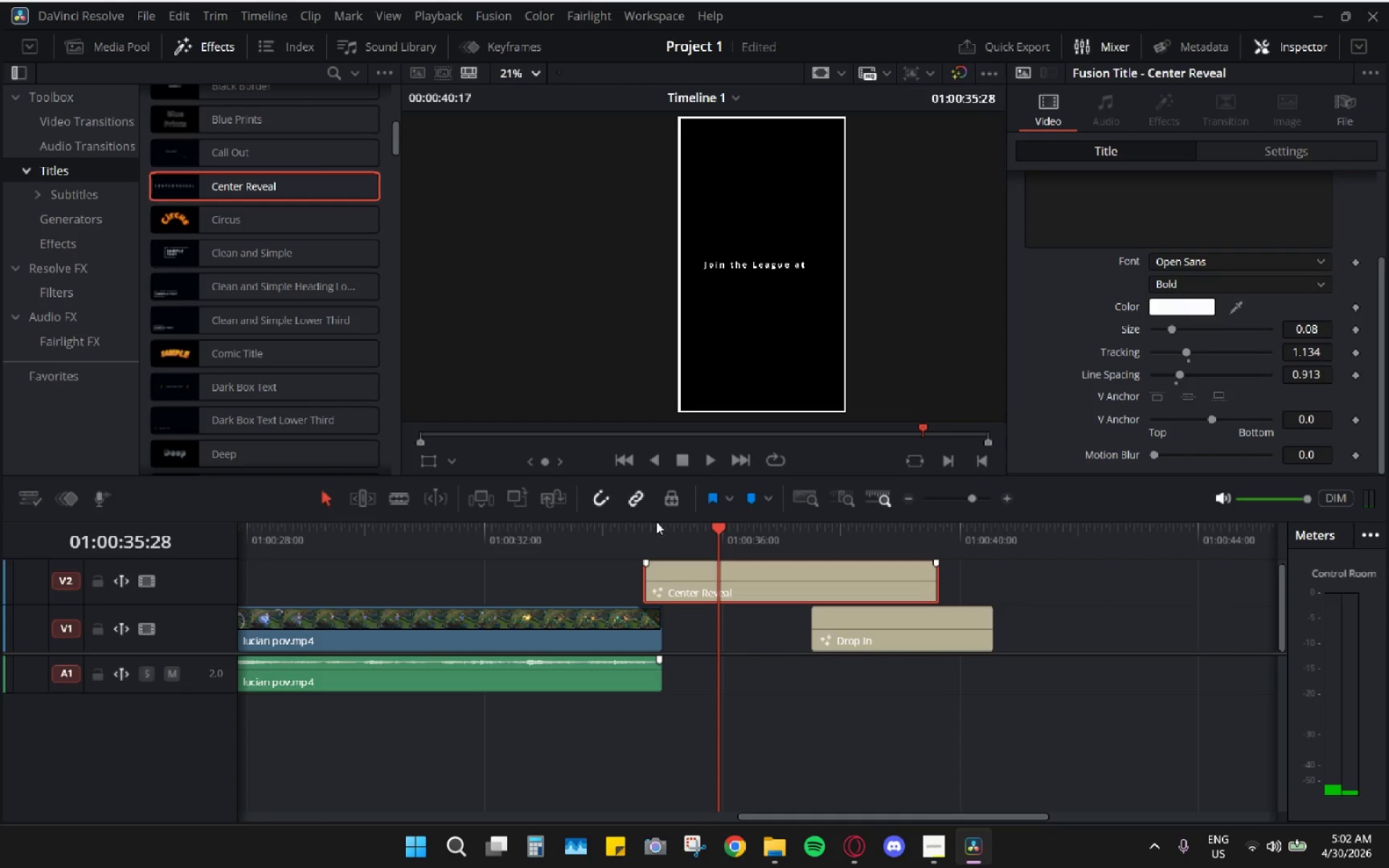 
left_click([643, 519])
 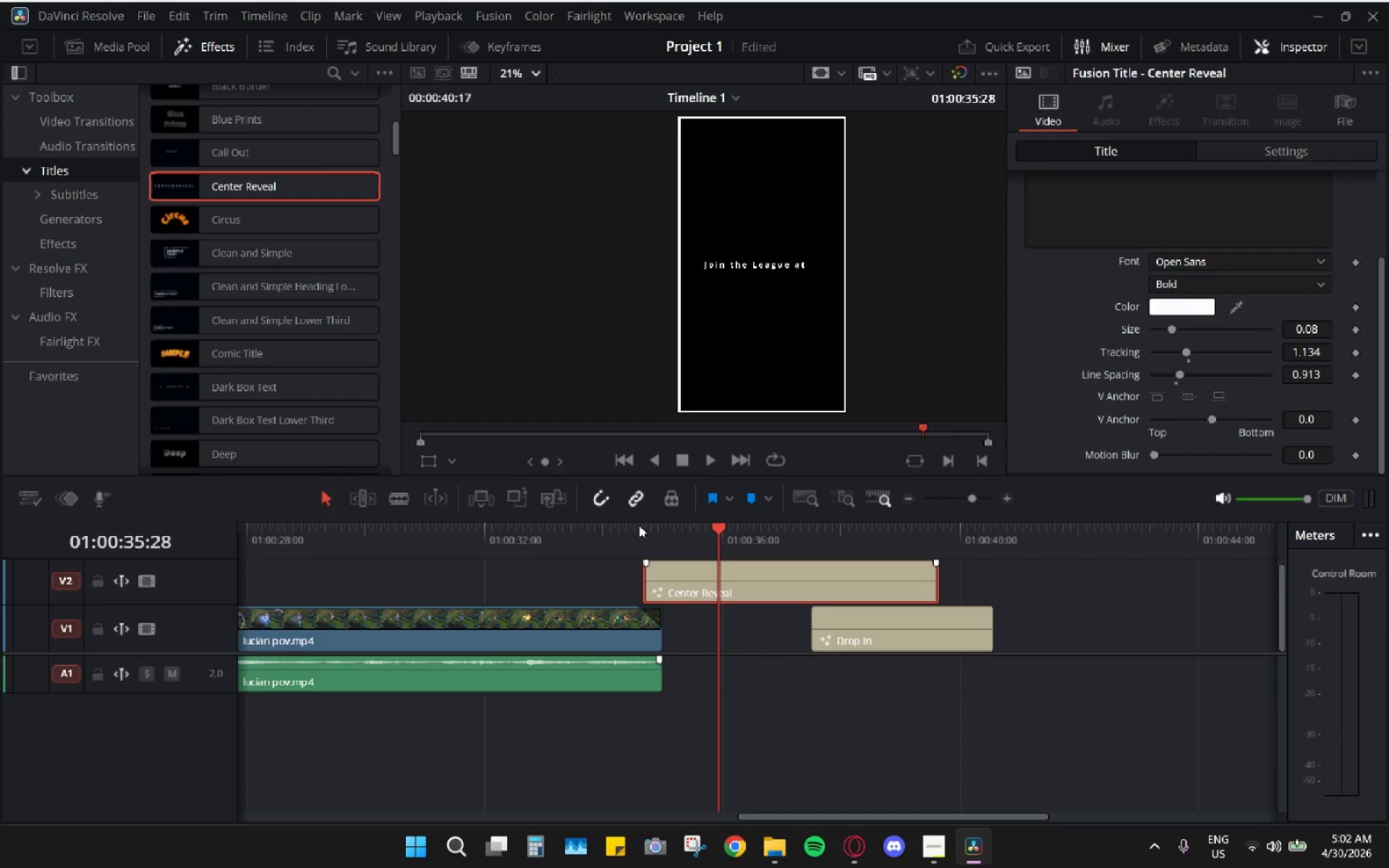 
key(Space)
 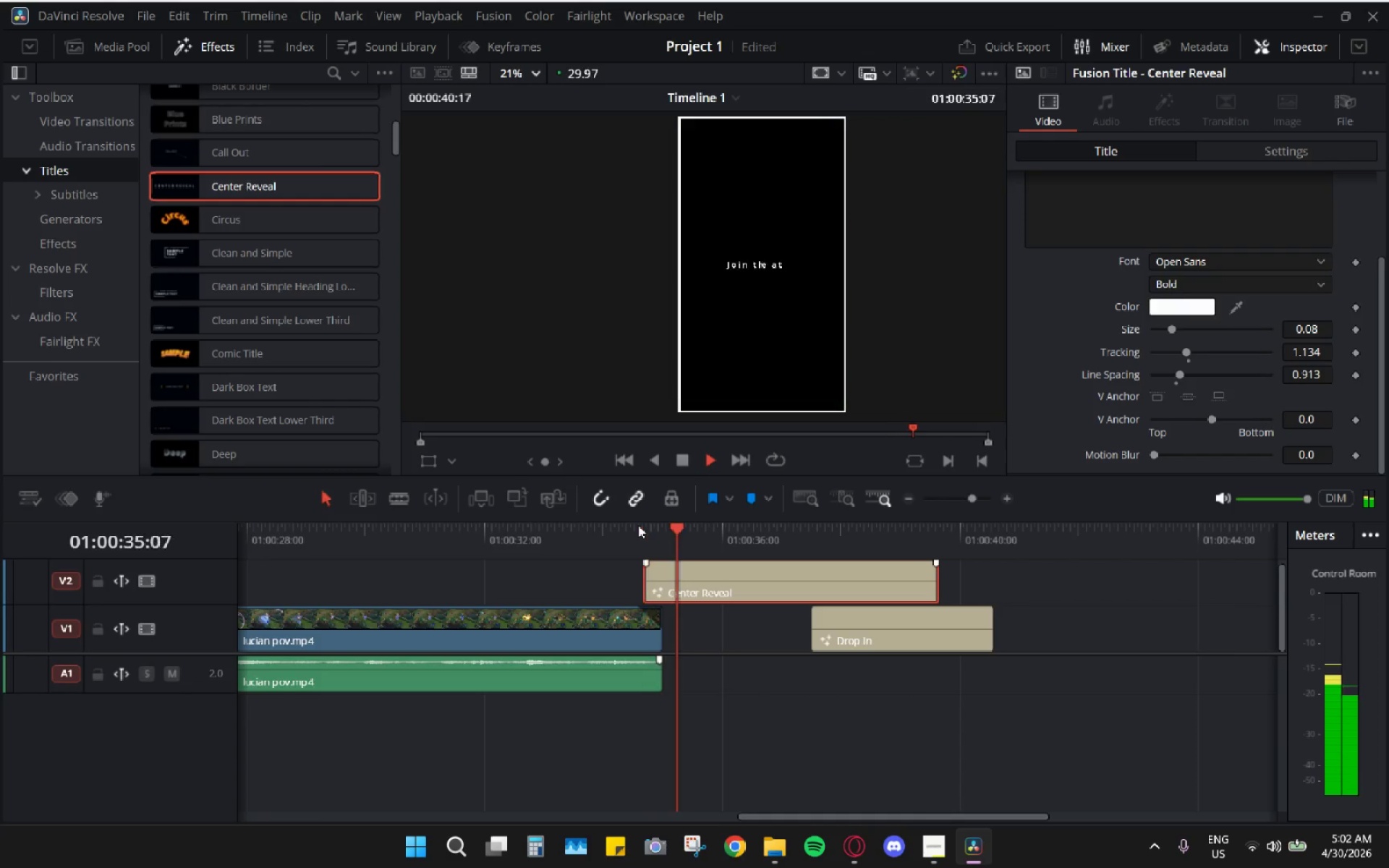 
left_click_drag(start_coordinate=[638, 525], to_coordinate=[624, 525])
 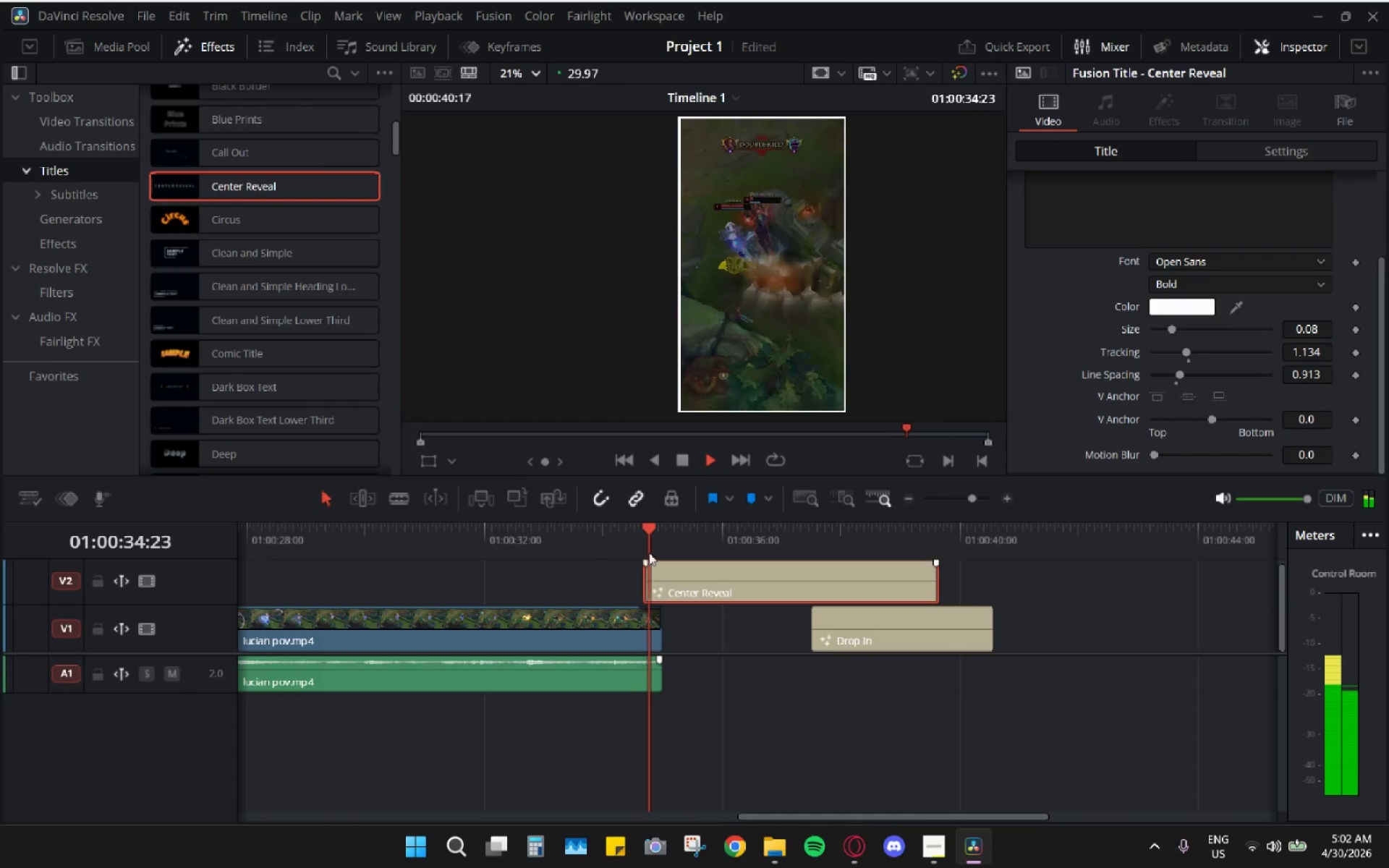 
key(Space)
 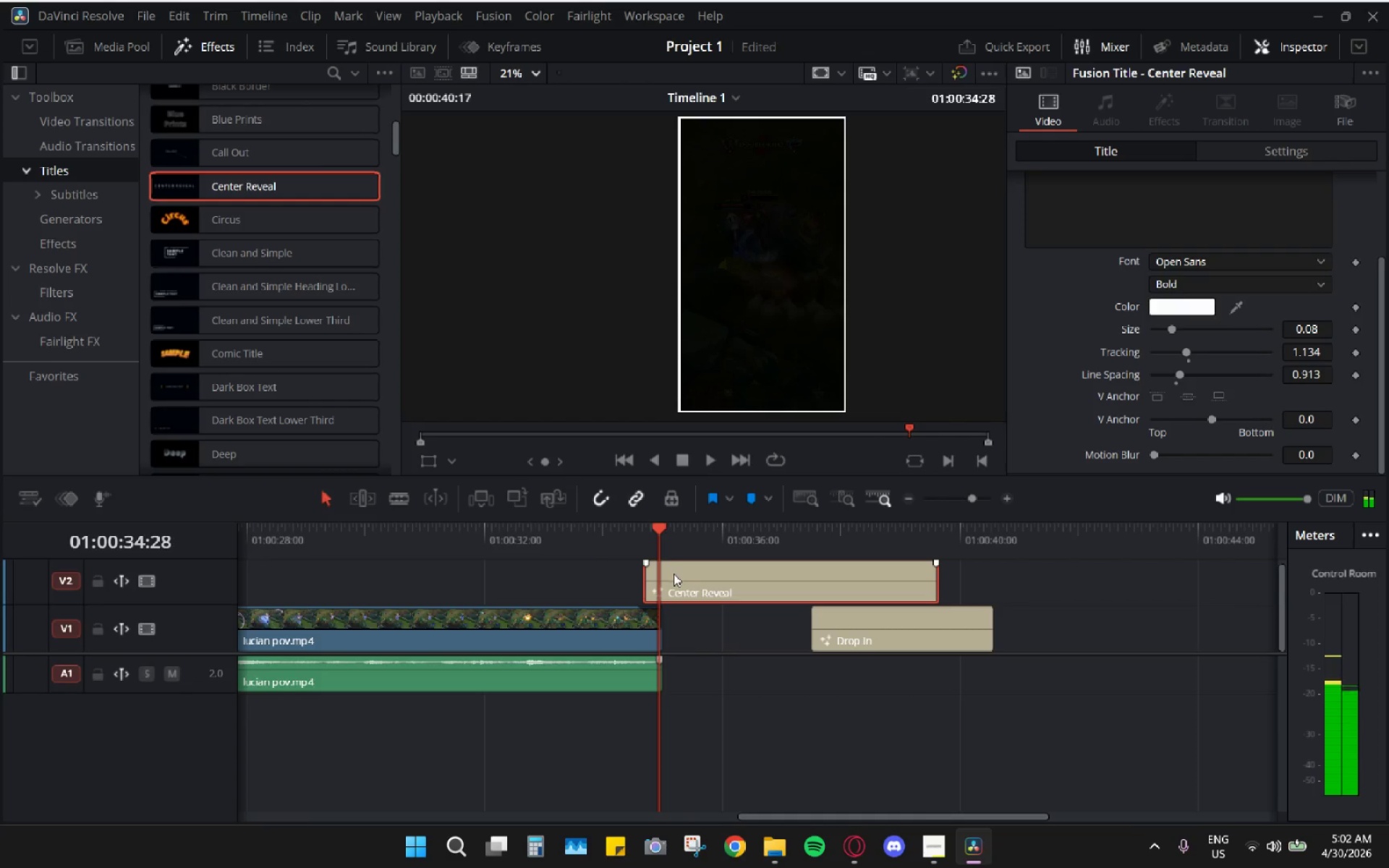 
left_click_drag(start_coordinate=[674, 574], to_coordinate=[650, 576])
 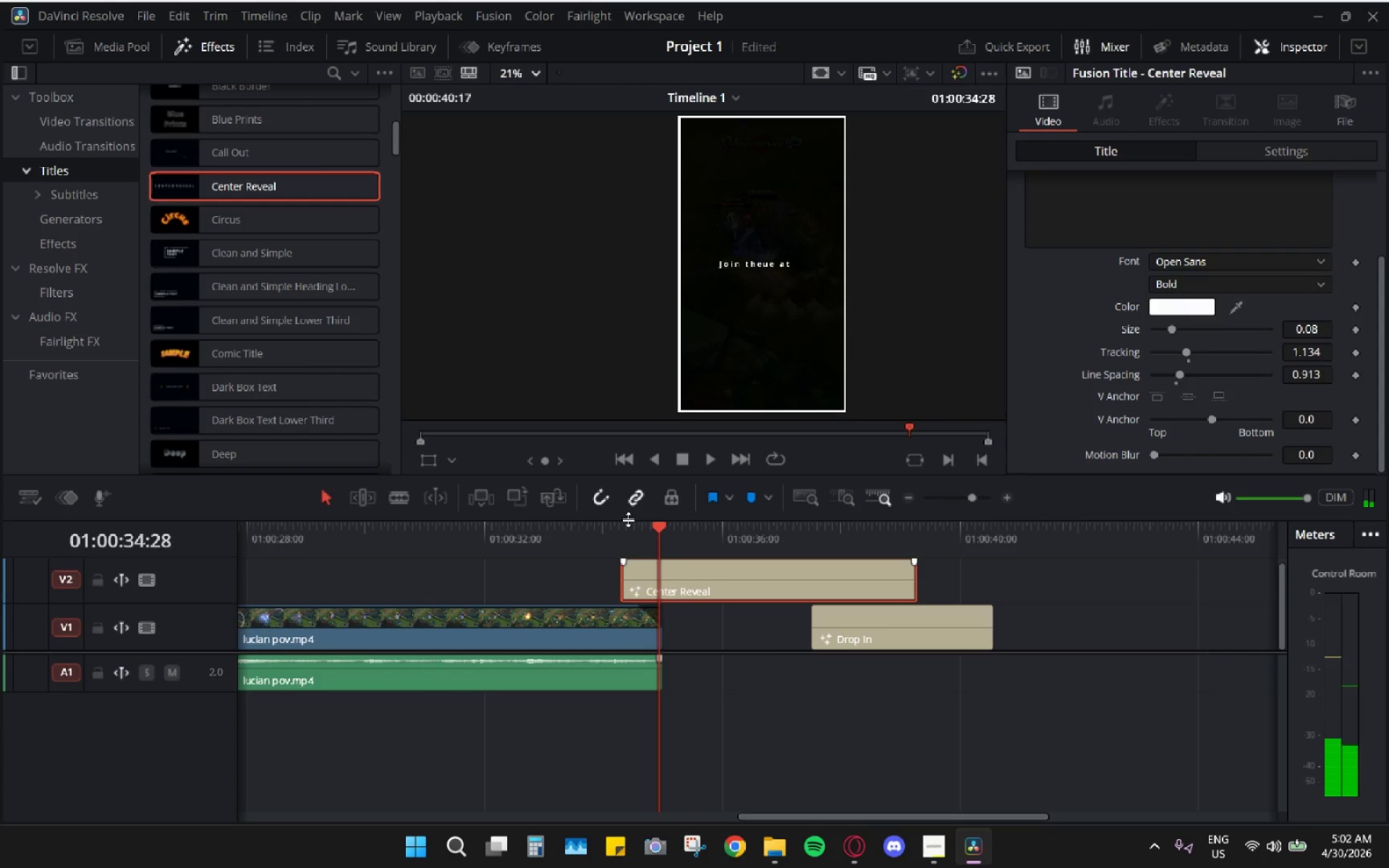 
left_click_drag(start_coordinate=[629, 520], to_coordinate=[605, 523])
 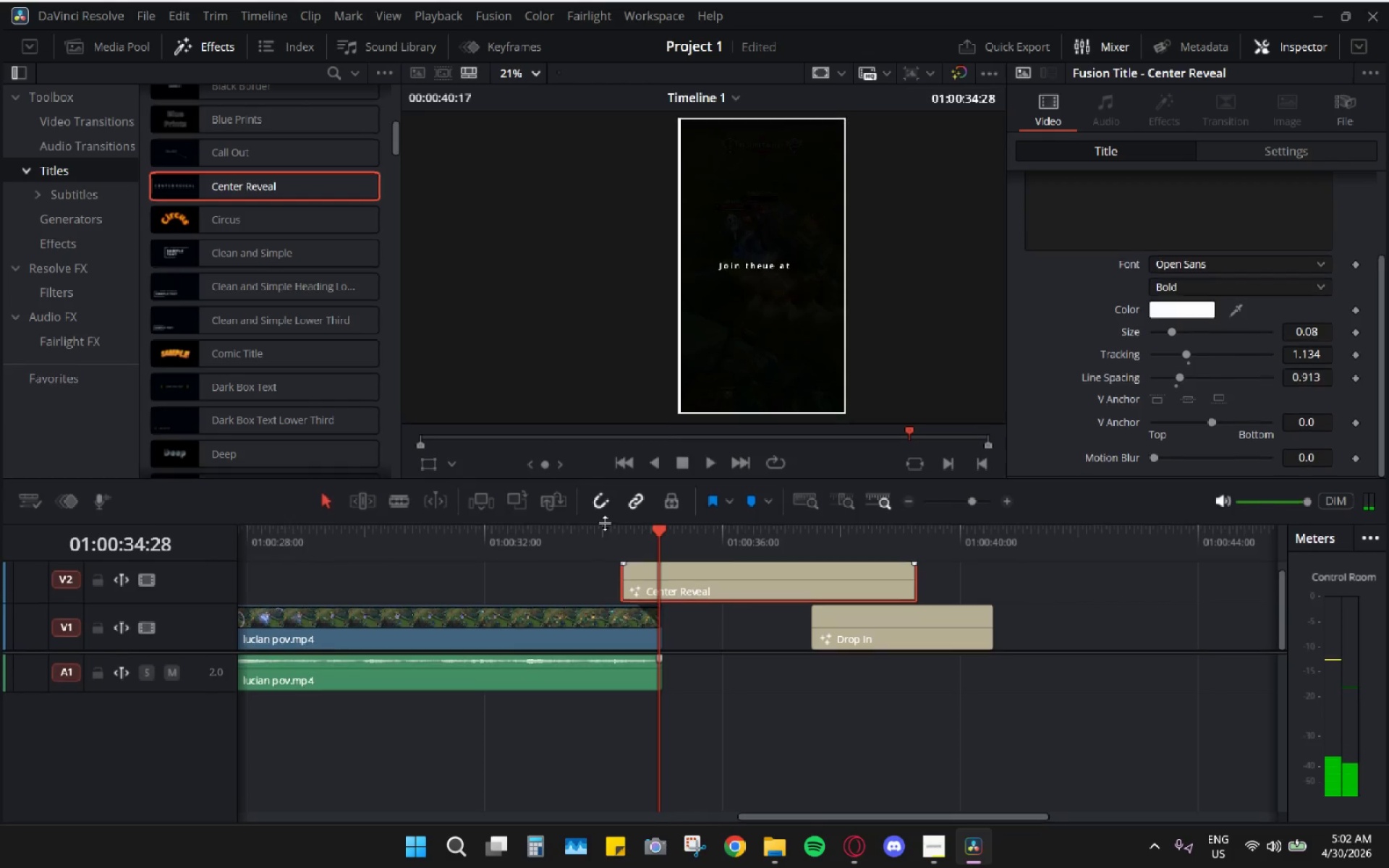 
left_click([605, 523])
 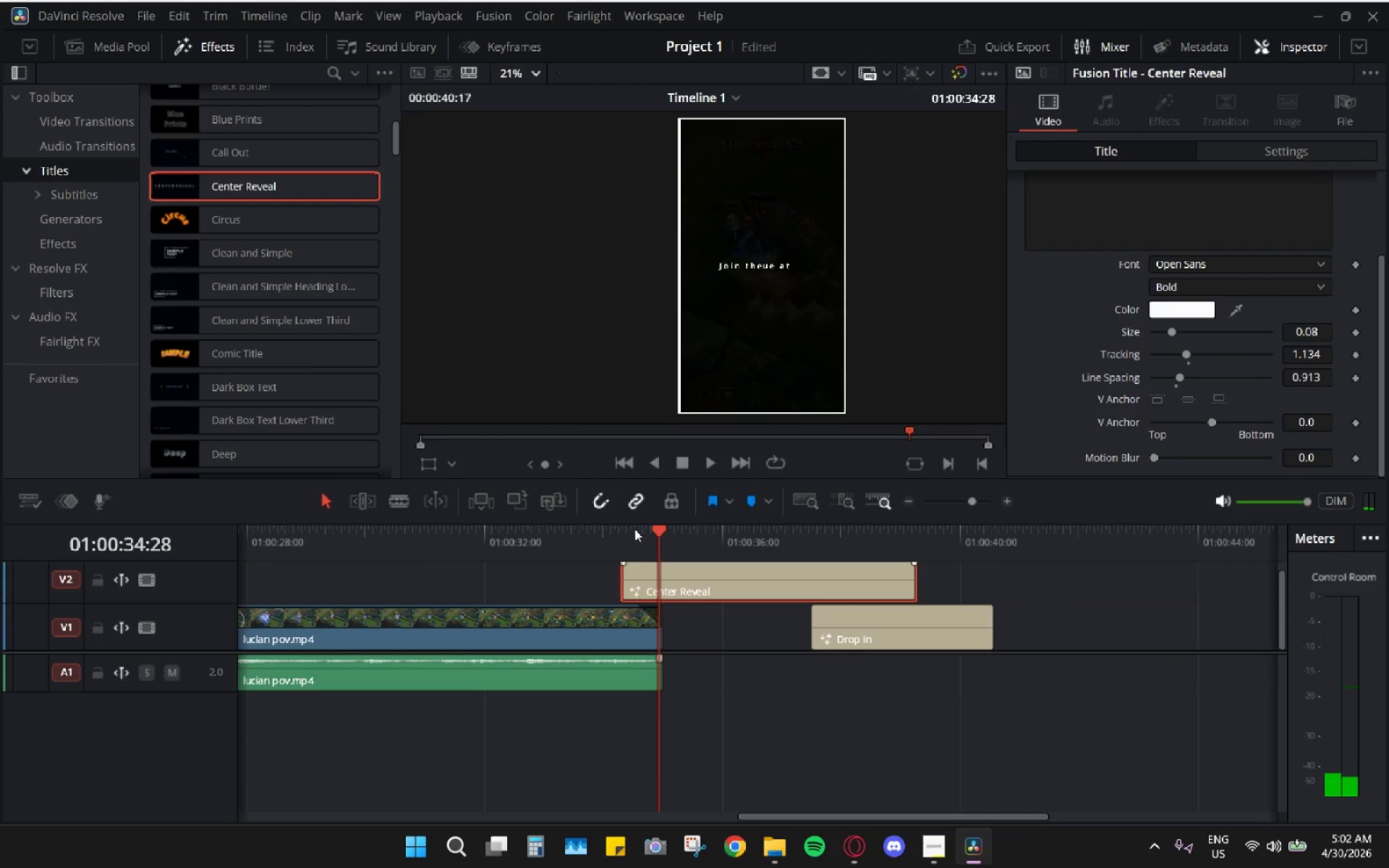 
left_click_drag(start_coordinate=[650, 529], to_coordinate=[598, 529])
 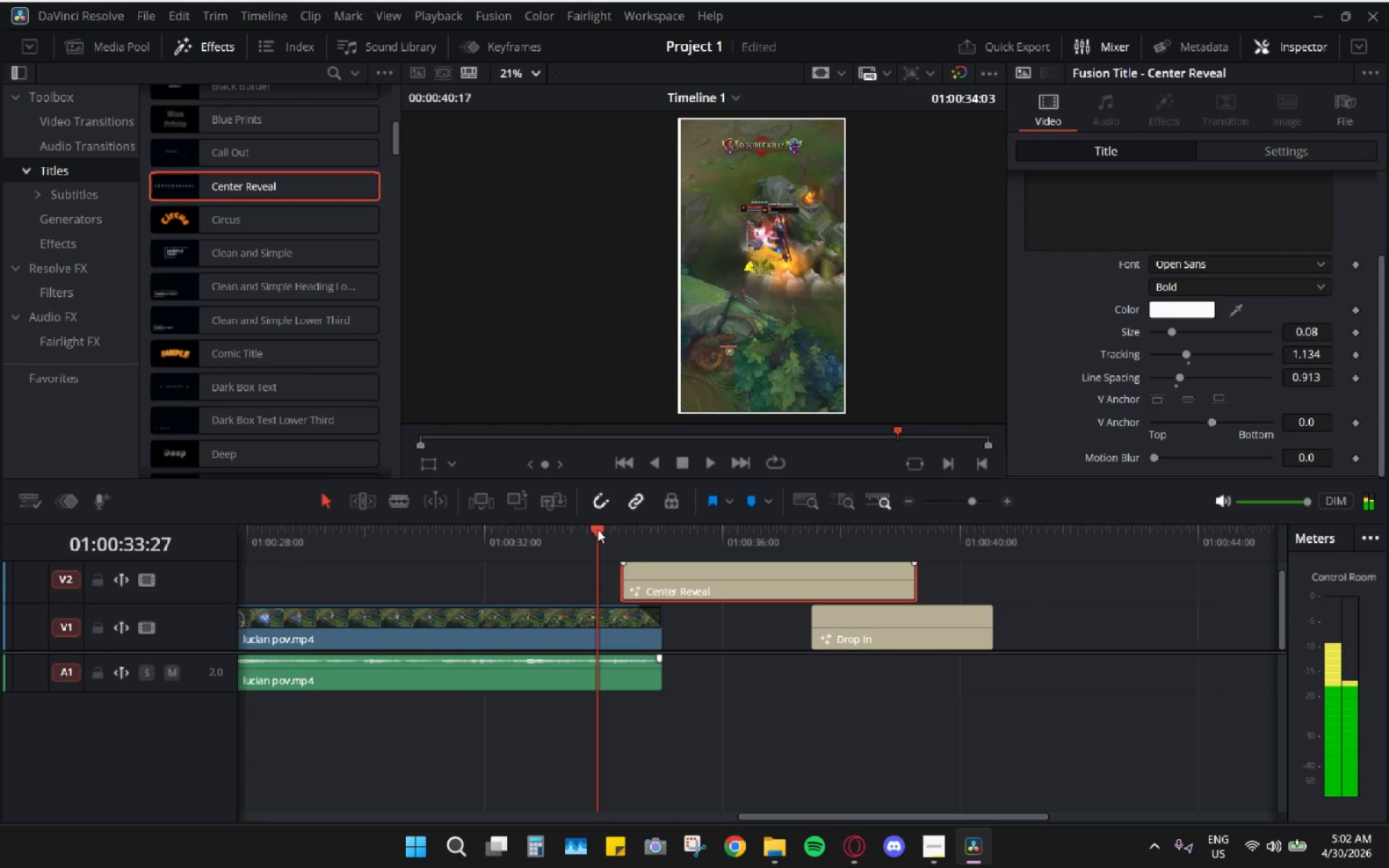 
key(Space)
 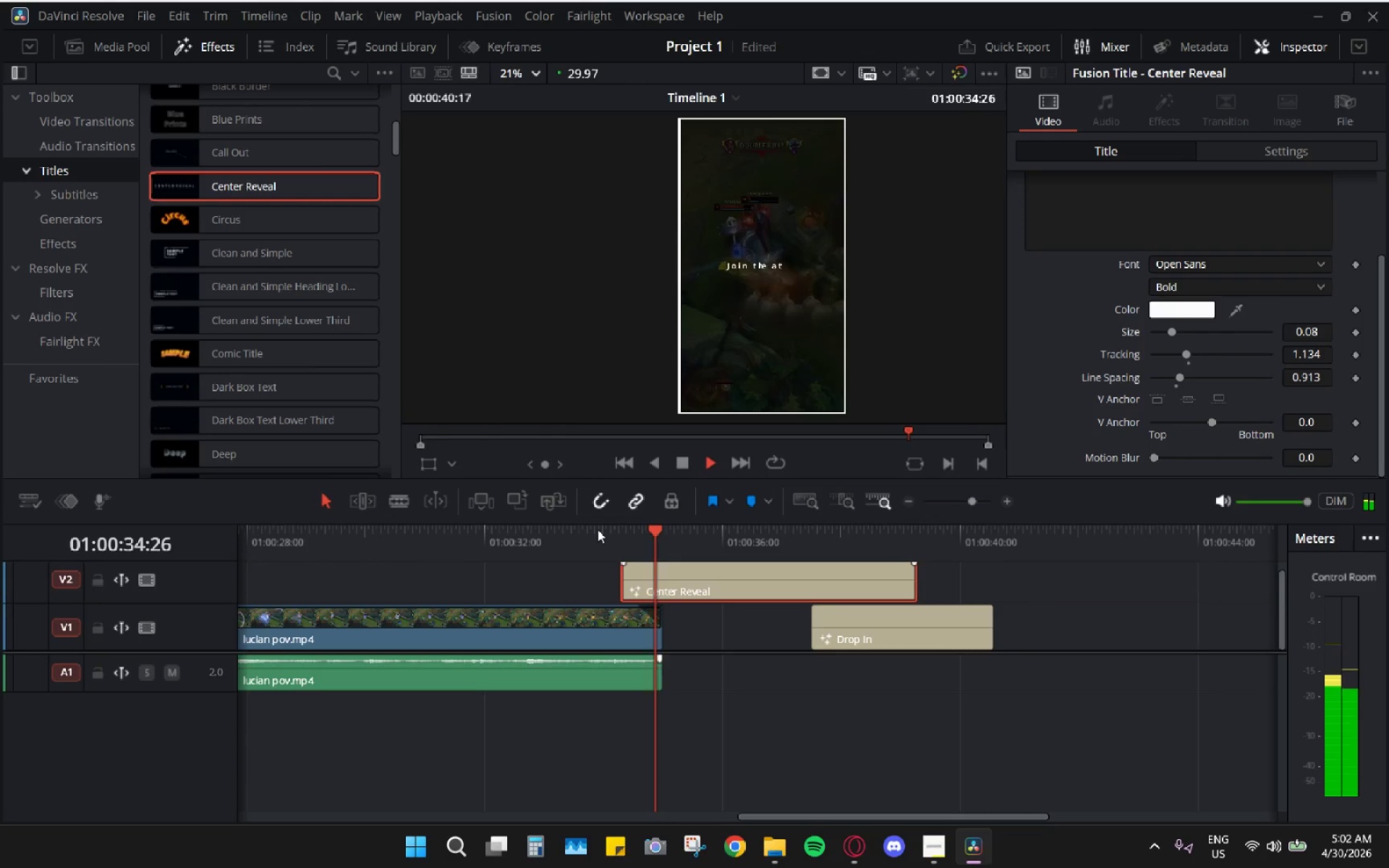 
key(Space)
 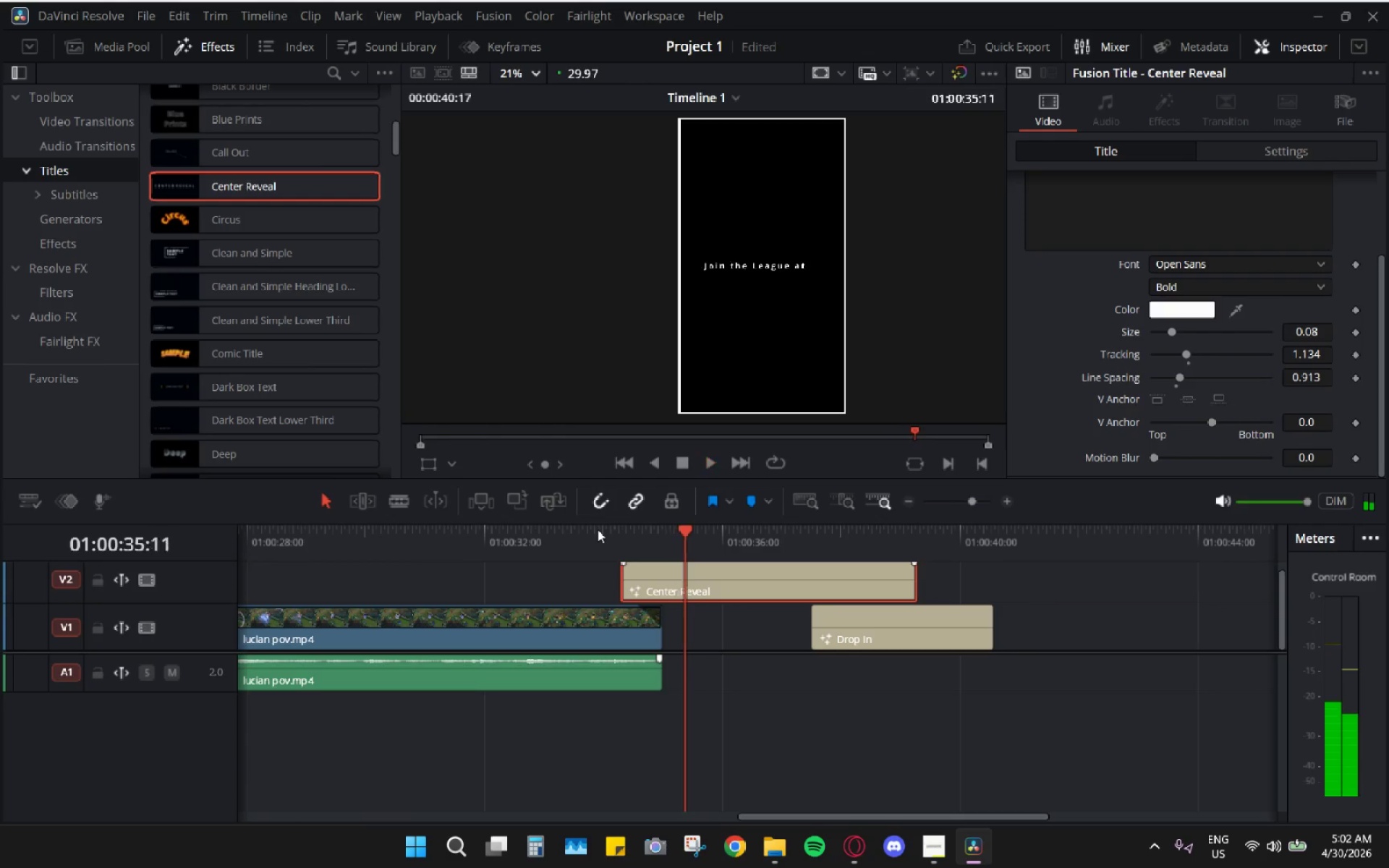 
left_click_drag(start_coordinate=[598, 529], to_coordinate=[579, 530])
 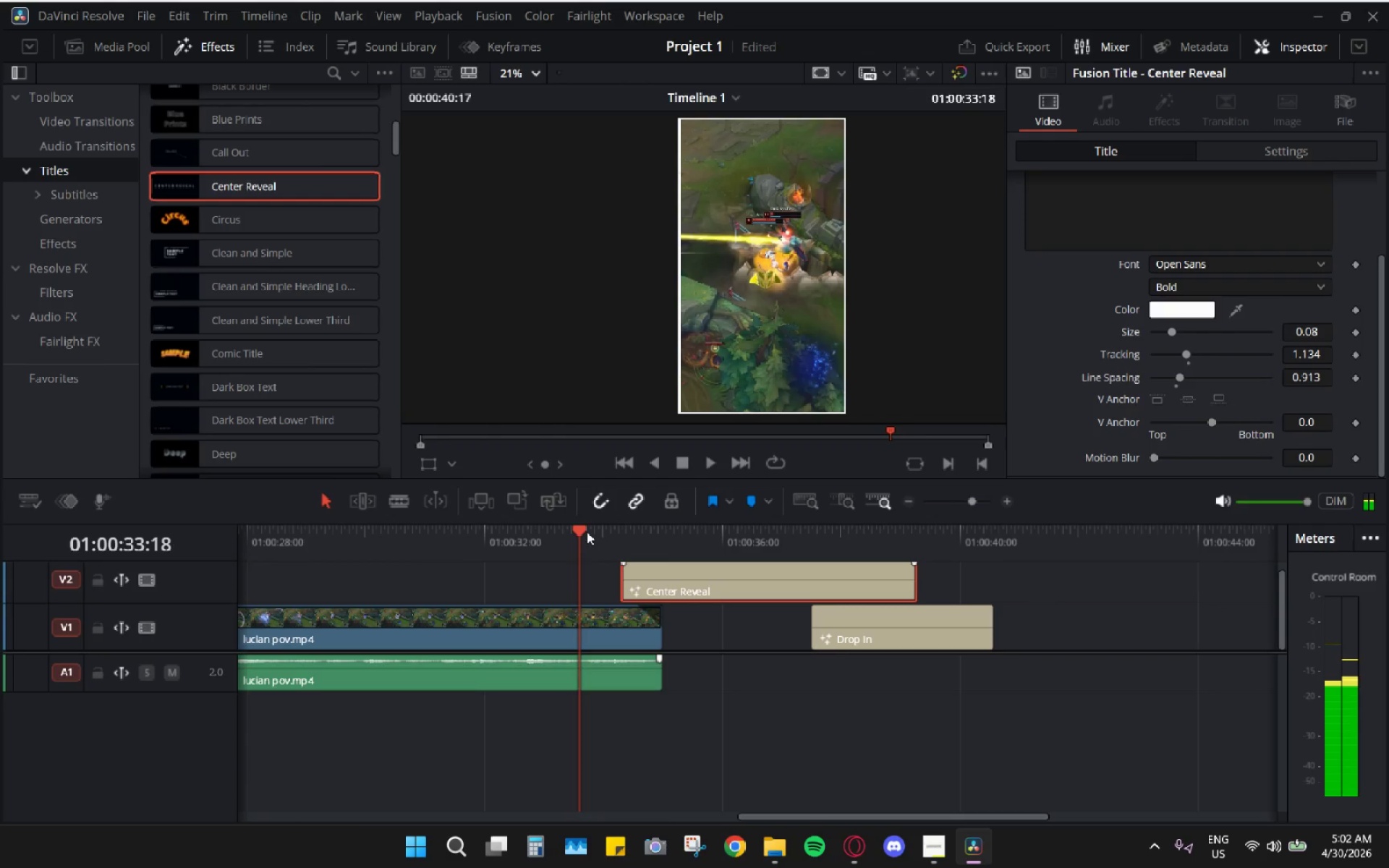 
key(Space)
 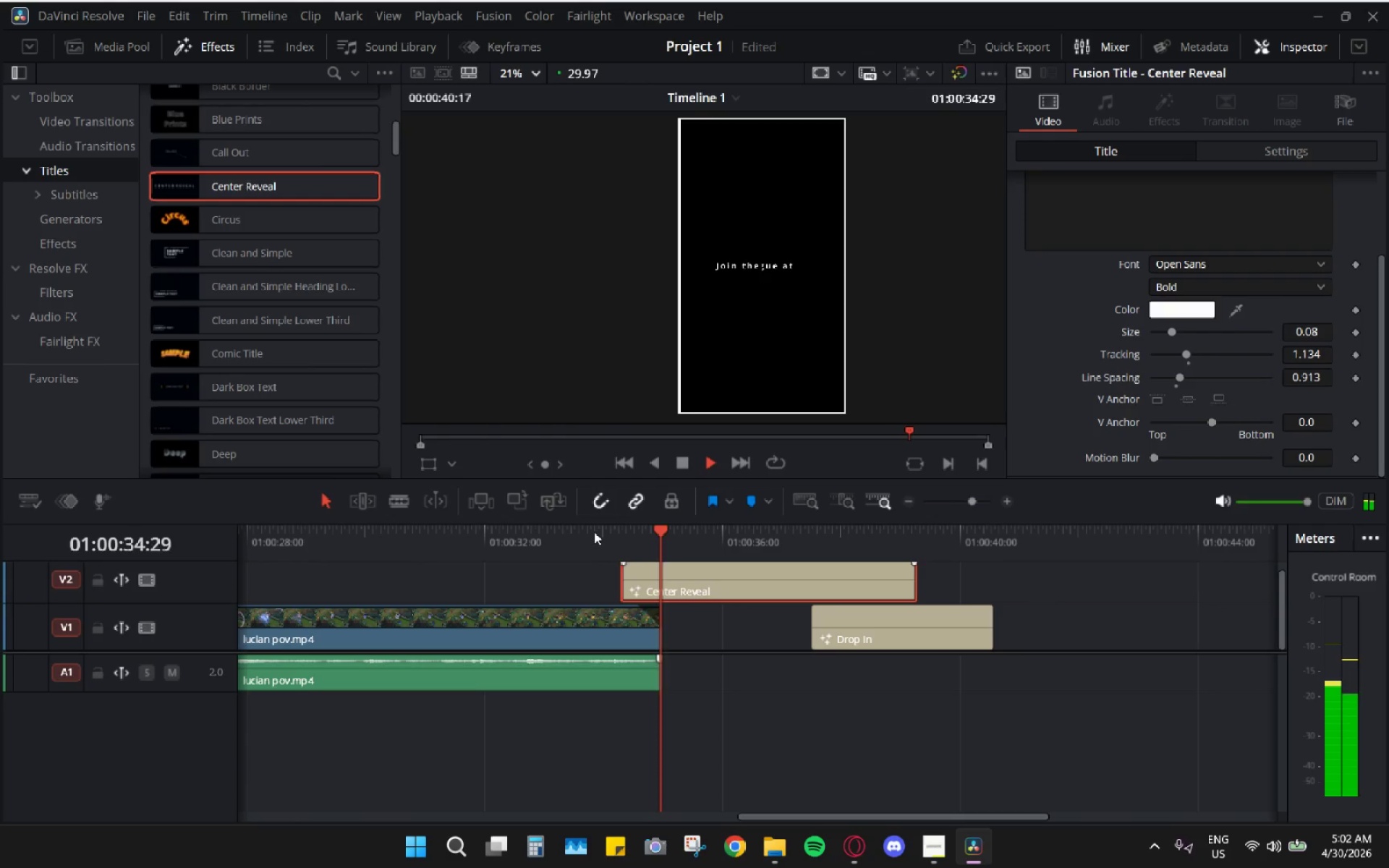 
key(Space)
 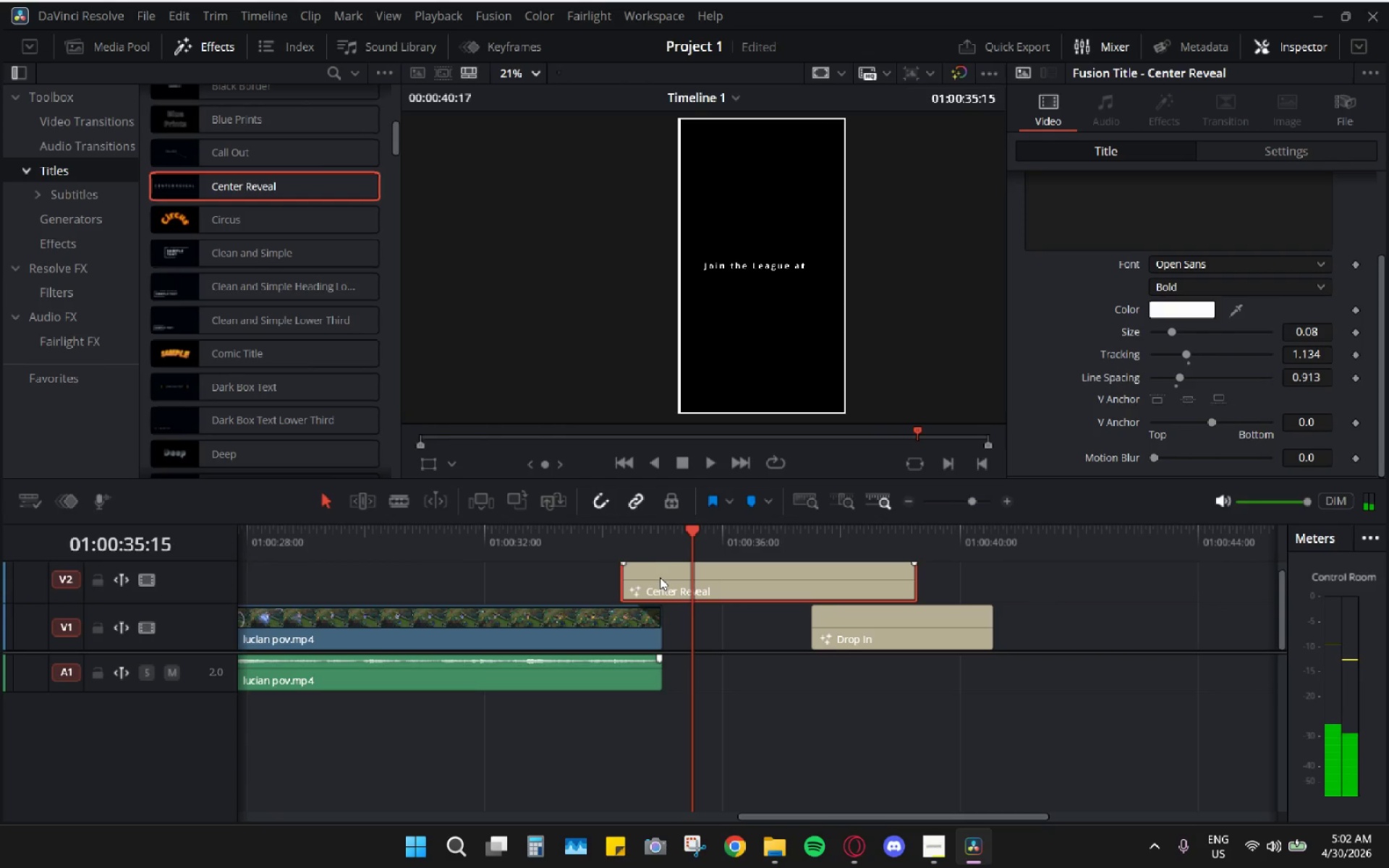 
left_click_drag(start_coordinate=[660, 577], to_coordinate=[608, 576])
 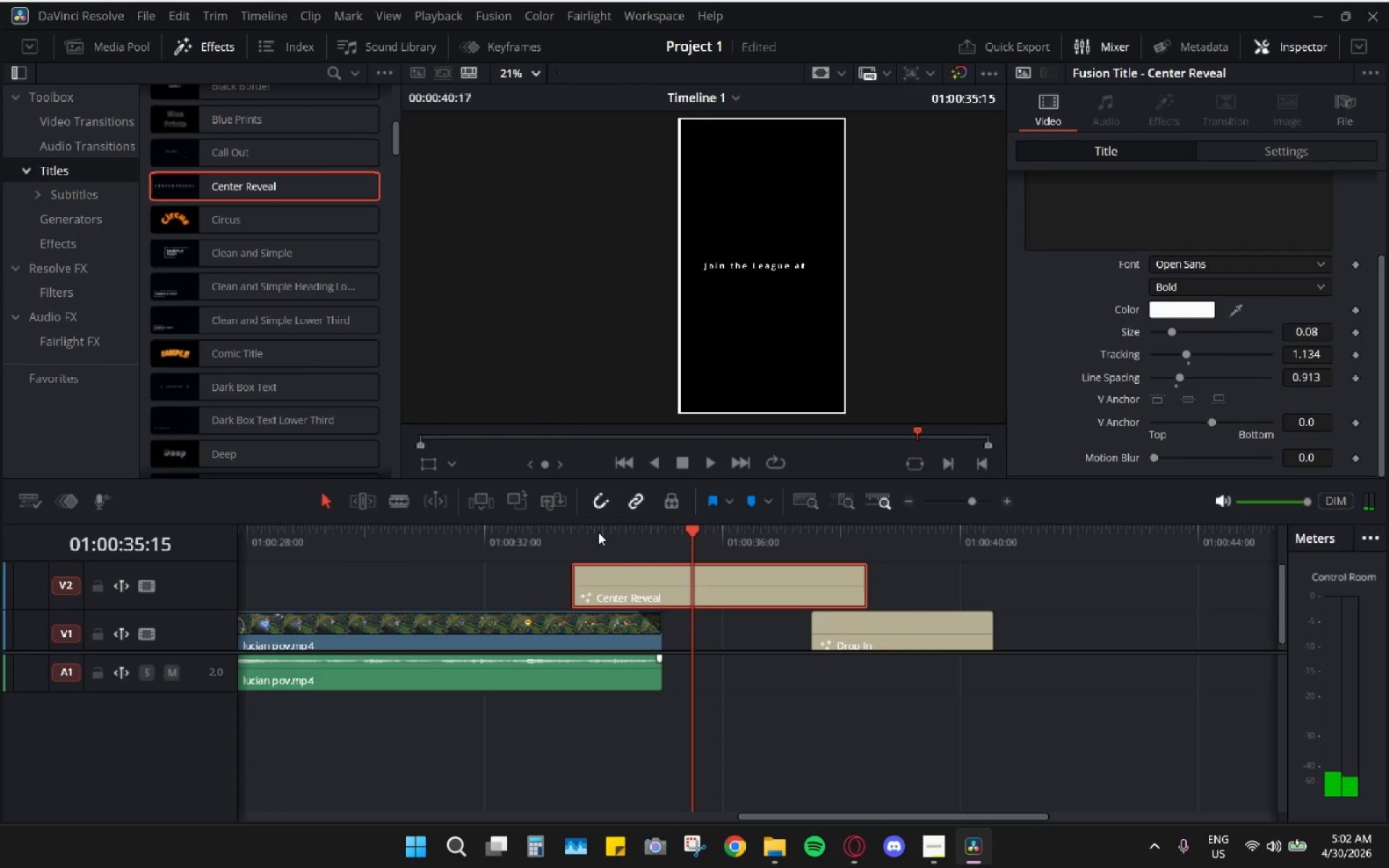 
left_click_drag(start_coordinate=[647, 575], to_coordinate=[556, 575])
 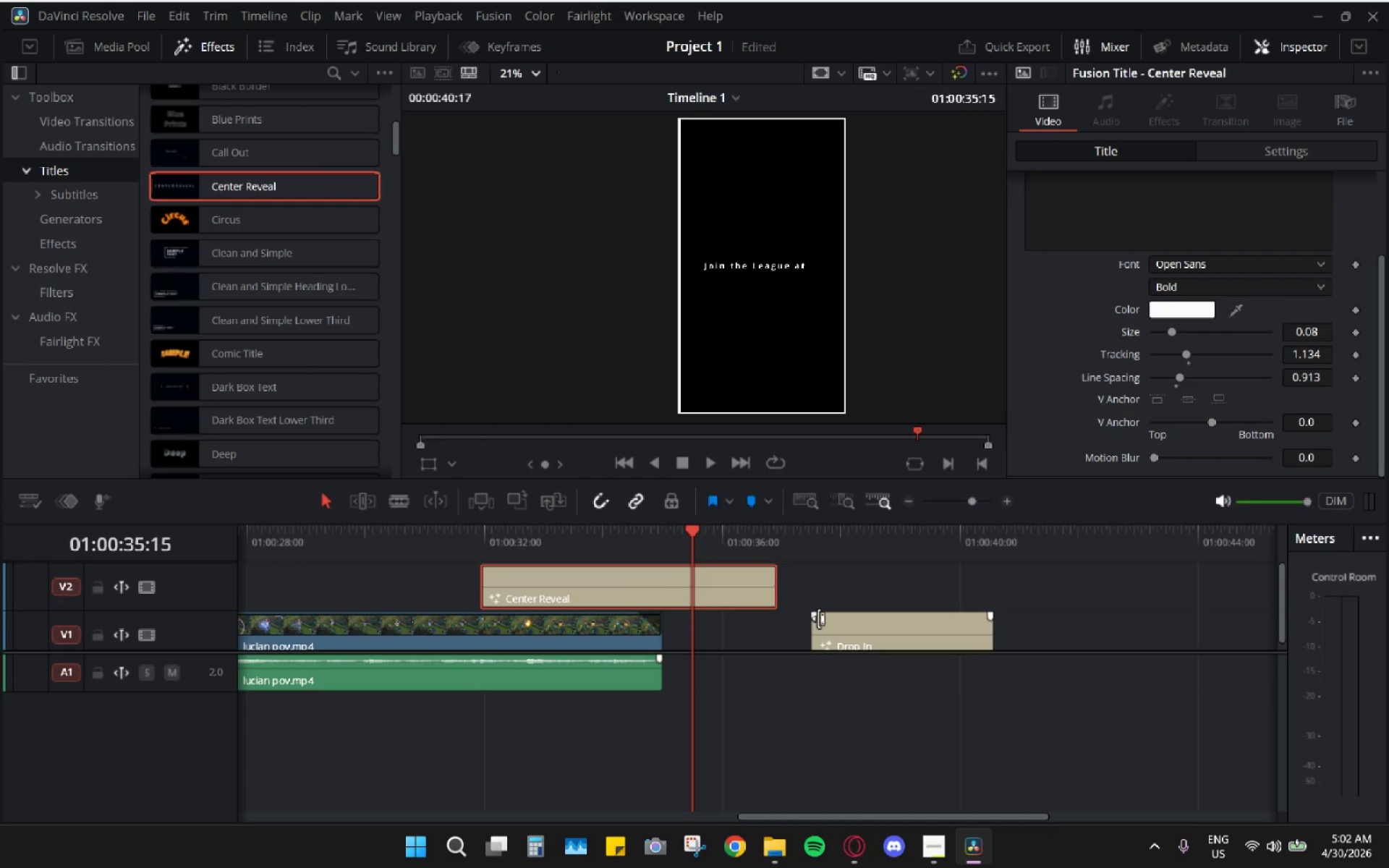 
left_click_drag(start_coordinate=[851, 629], to_coordinate=[693, 624])
 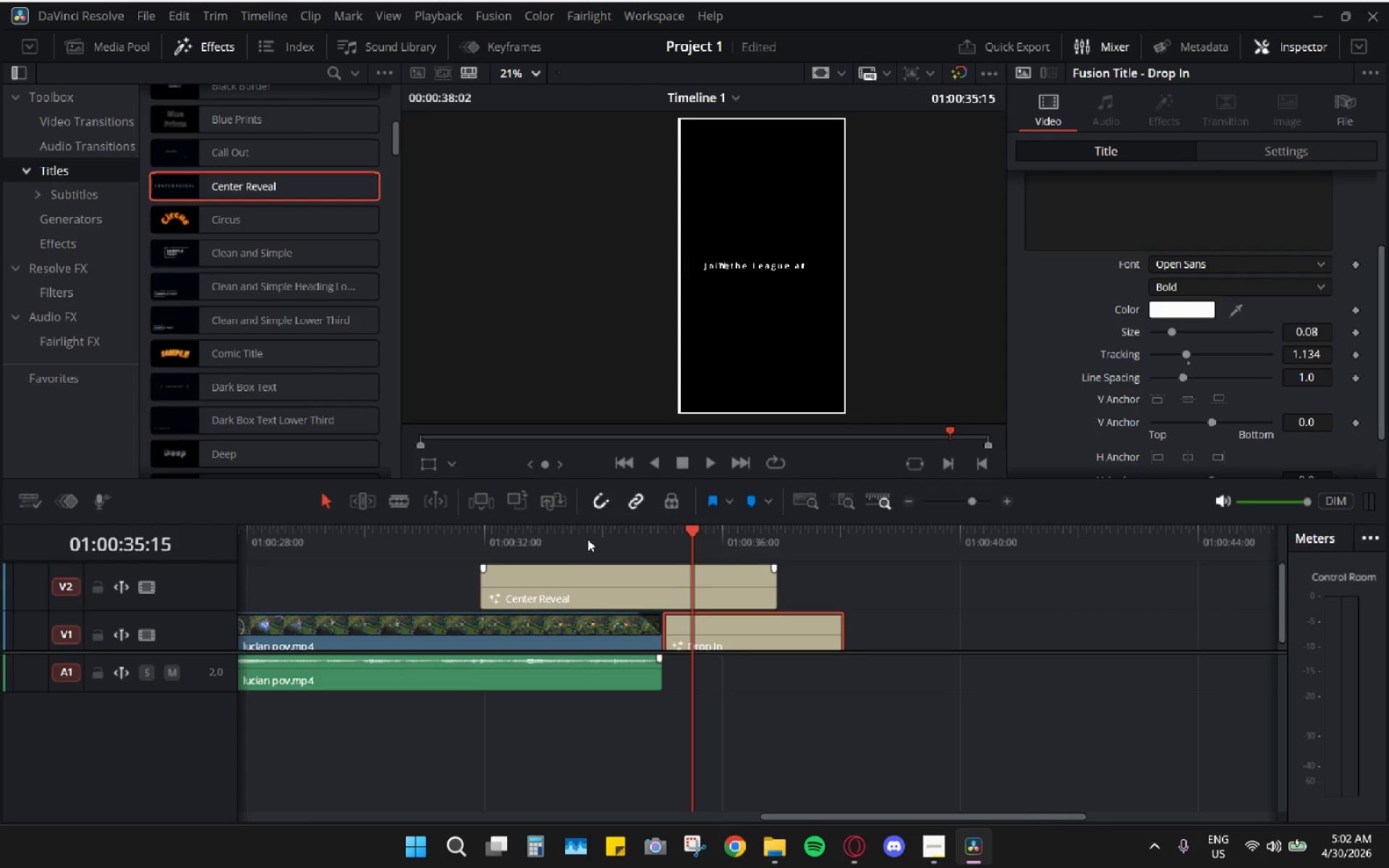 
left_click_drag(start_coordinate=[581, 538], to_coordinate=[529, 540])
 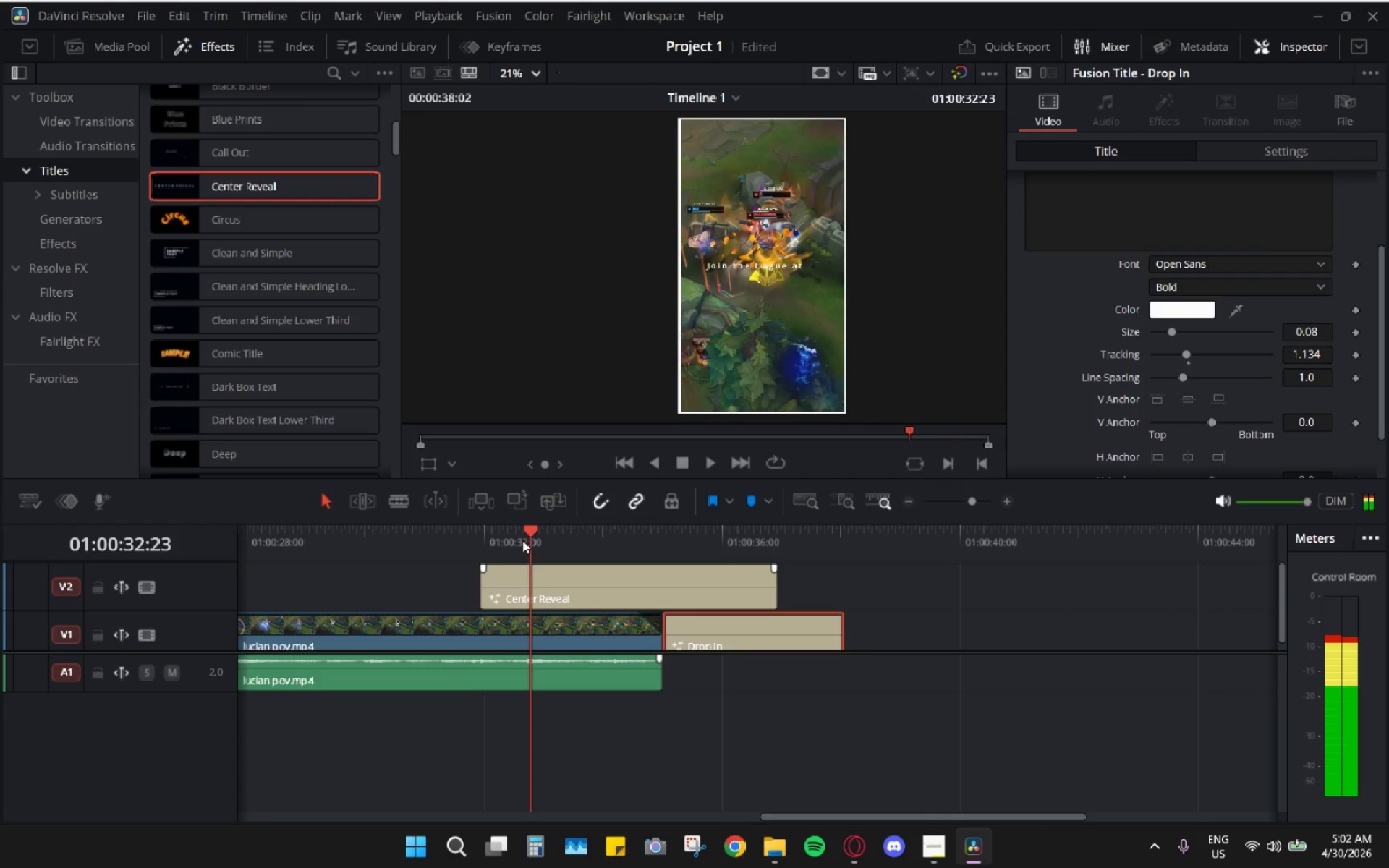 
key(Space)
 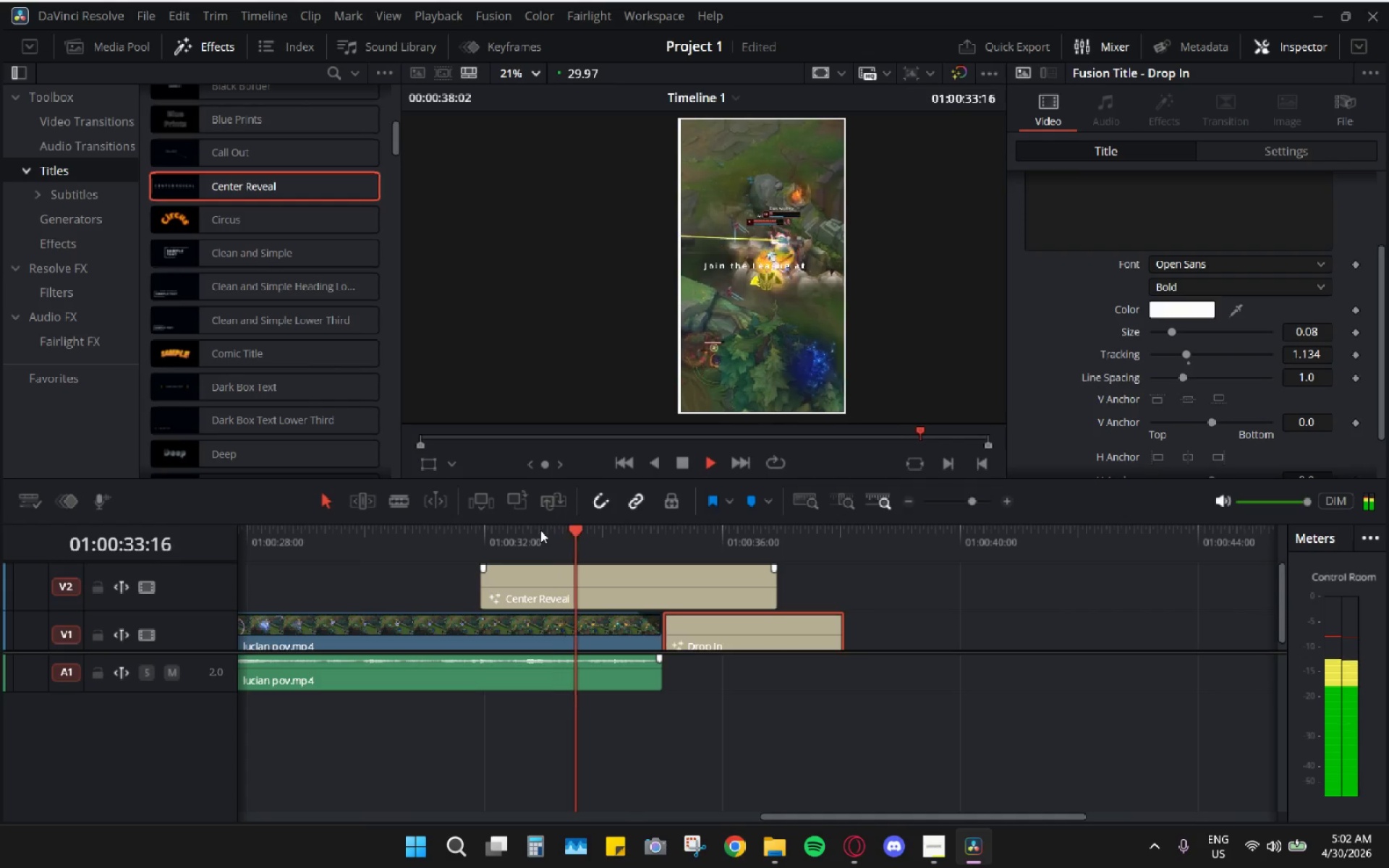 
key(Space)
 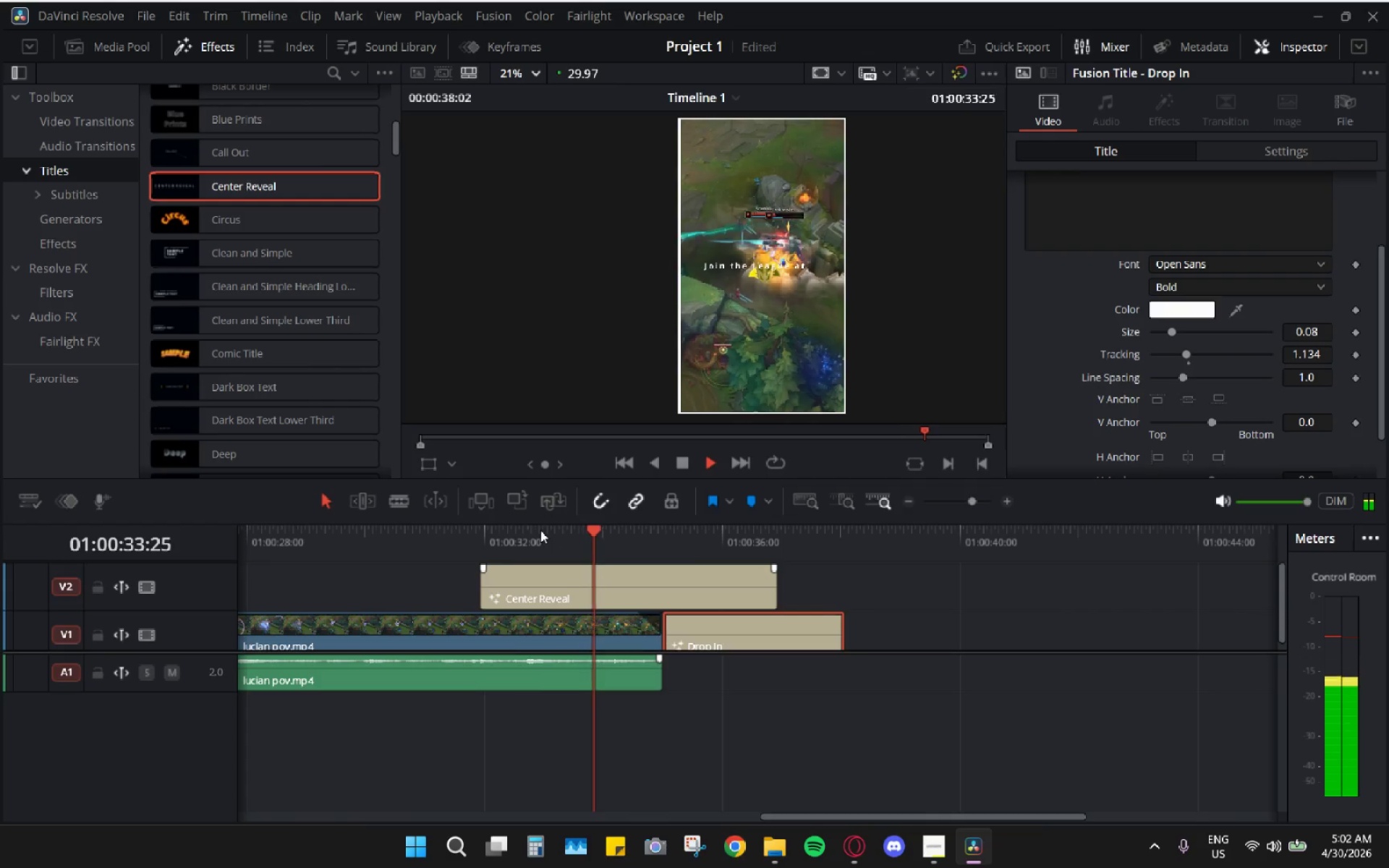 
left_click_drag(start_coordinate=[540, 530], to_coordinate=[495, 529])
 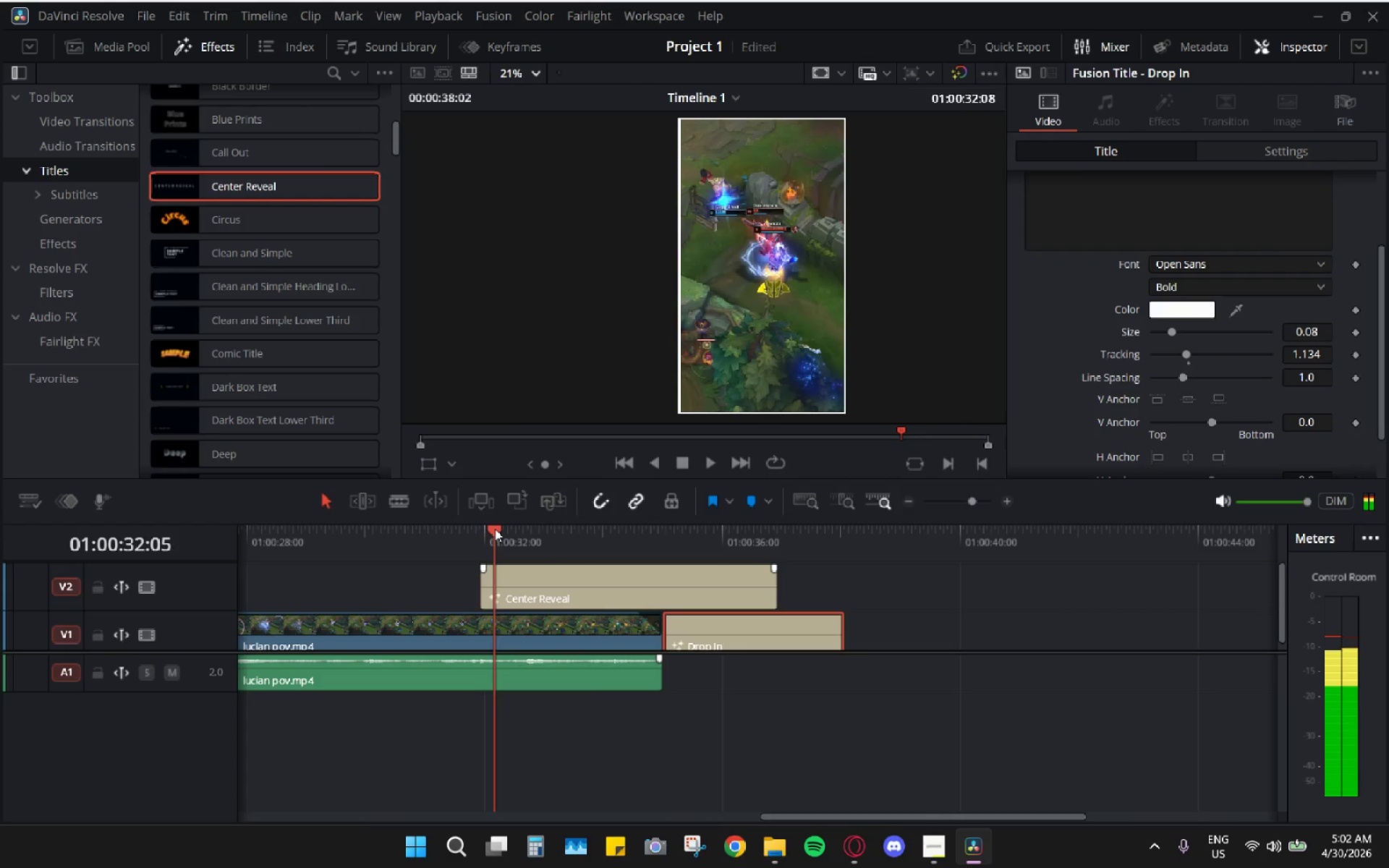 
key(Space)
 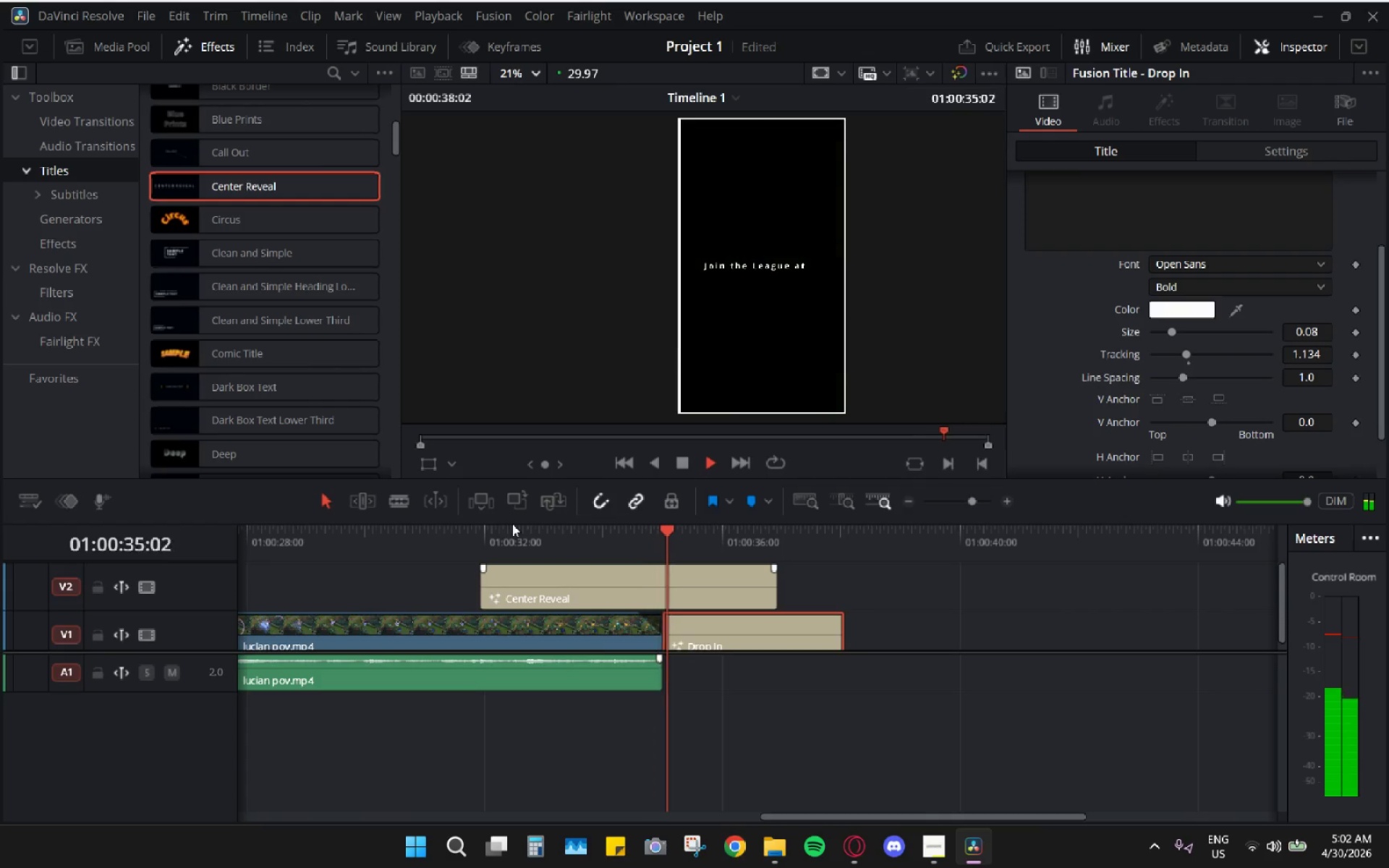 
key(Space)
 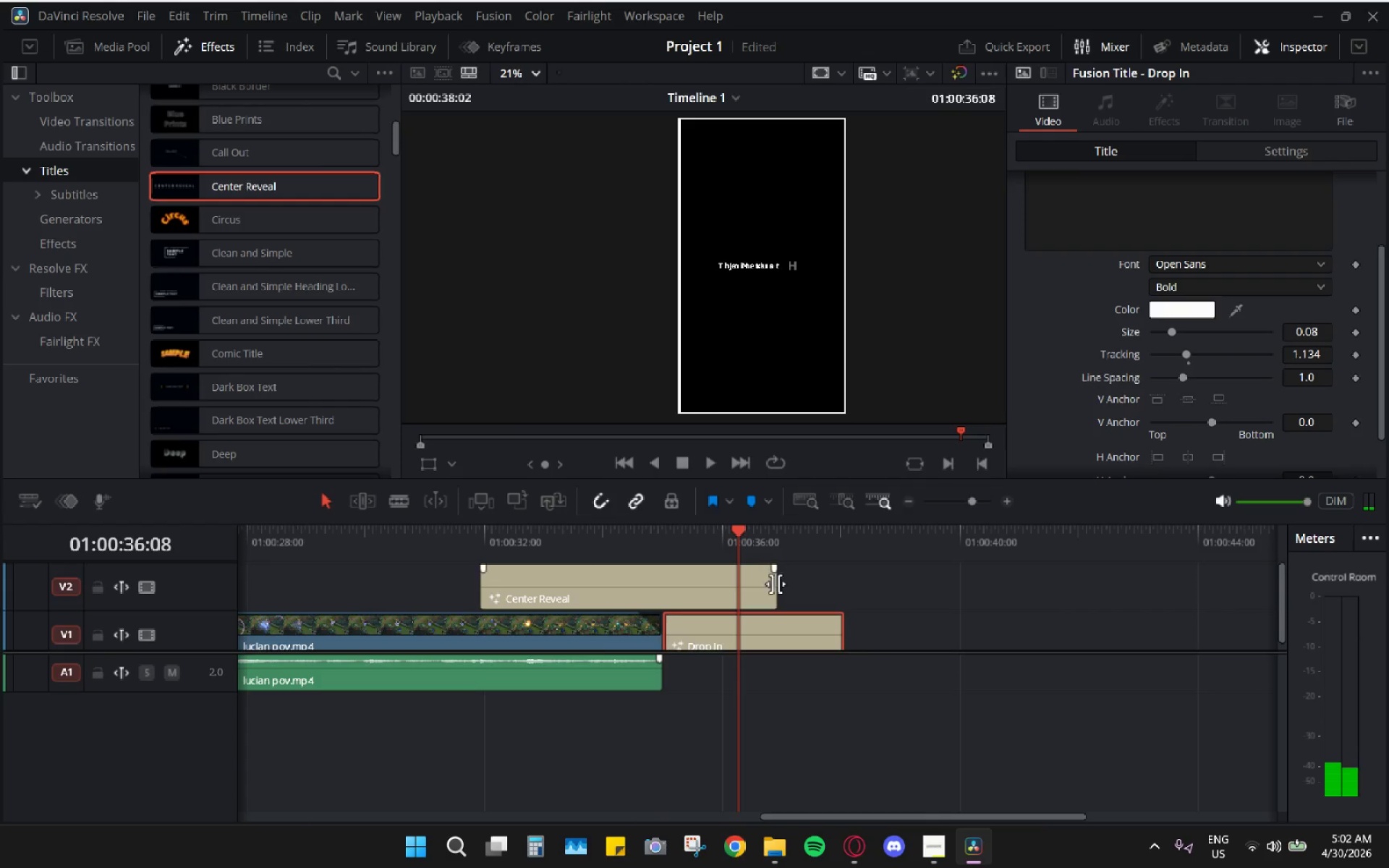 
left_click_drag(start_coordinate=[773, 584], to_coordinate=[662, 586])
 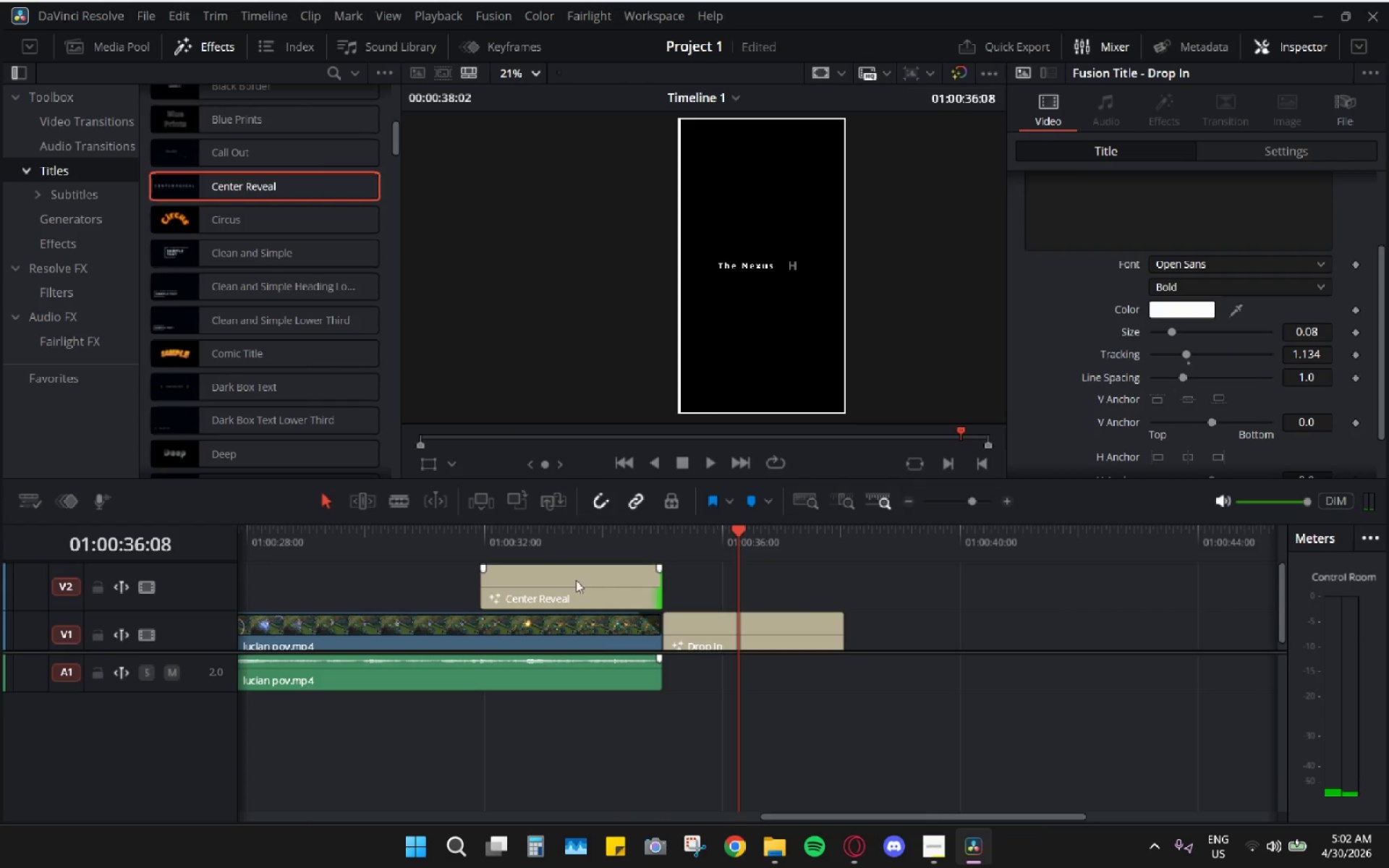 
key(Space)
 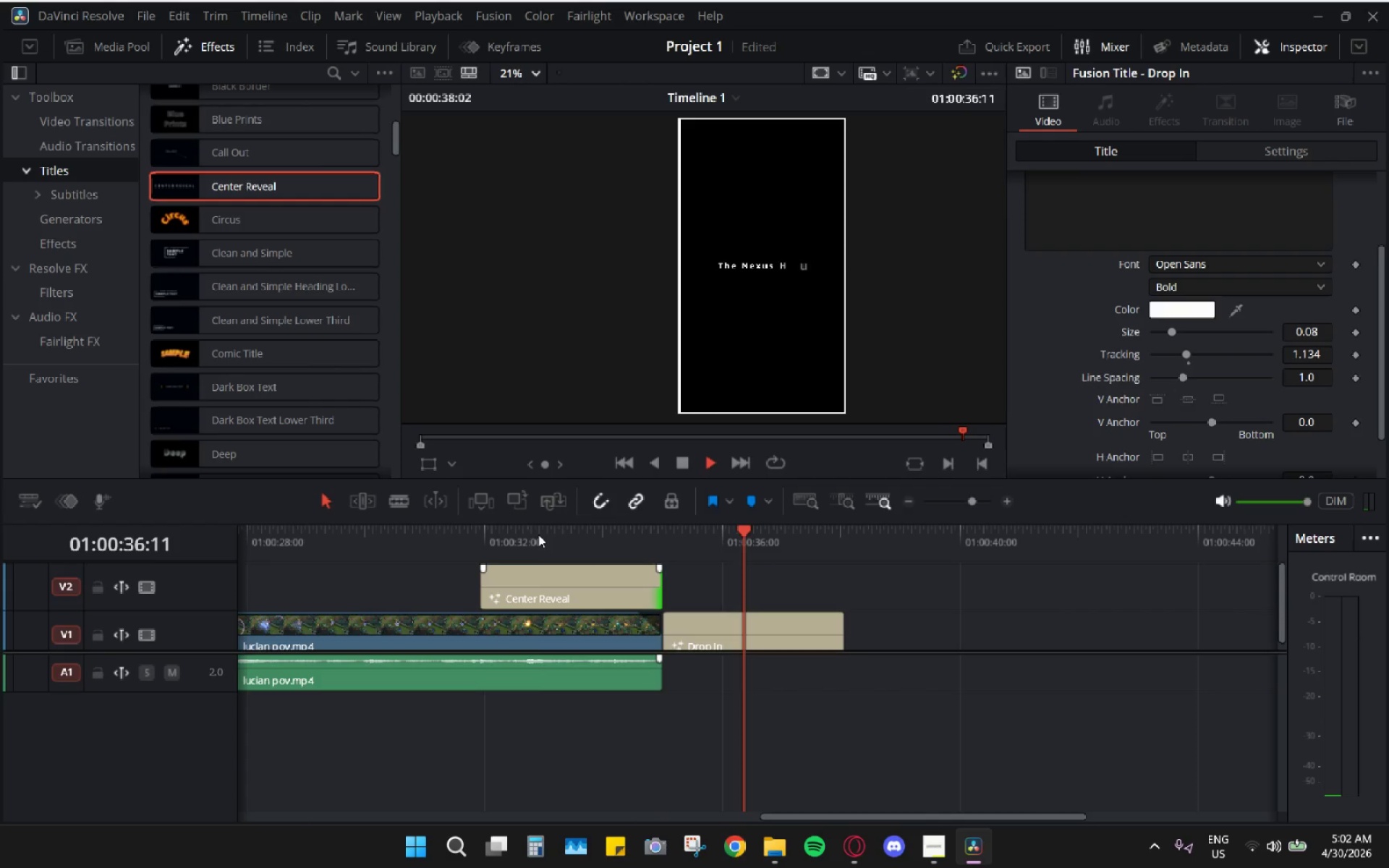 
left_click([538, 535])
 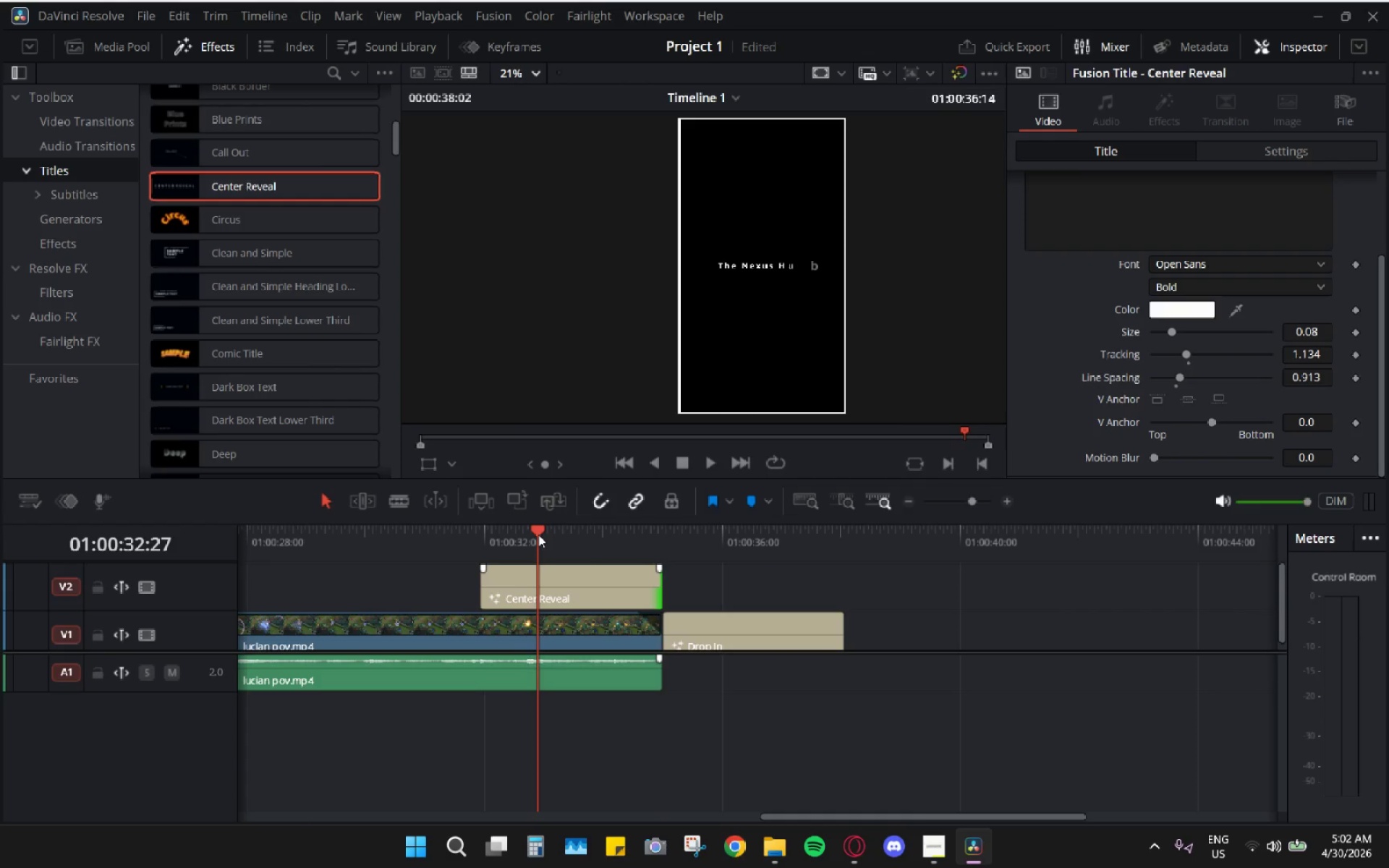 
key(Space)
 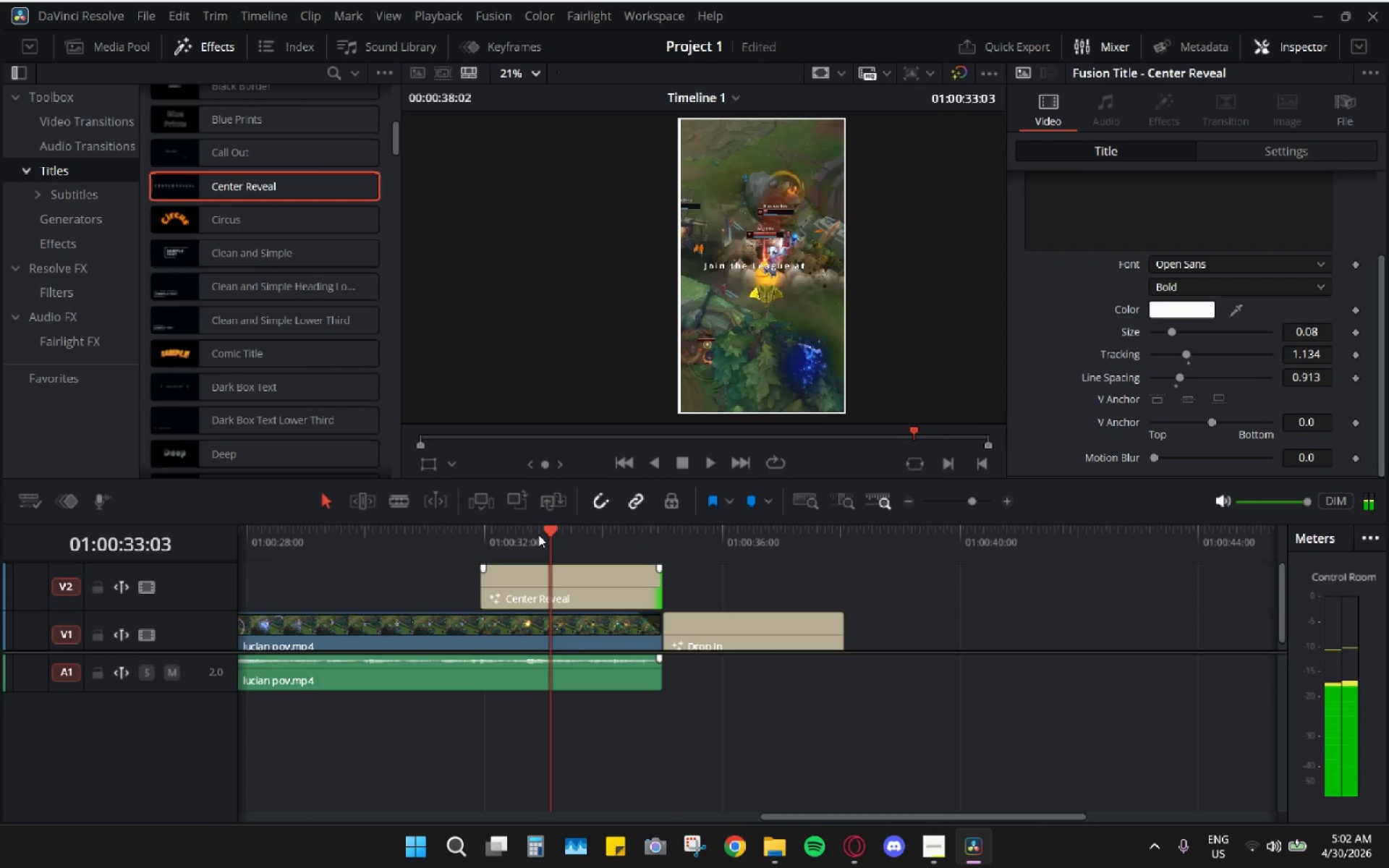 
left_click_drag(start_coordinate=[538, 535], to_coordinate=[490, 536])
 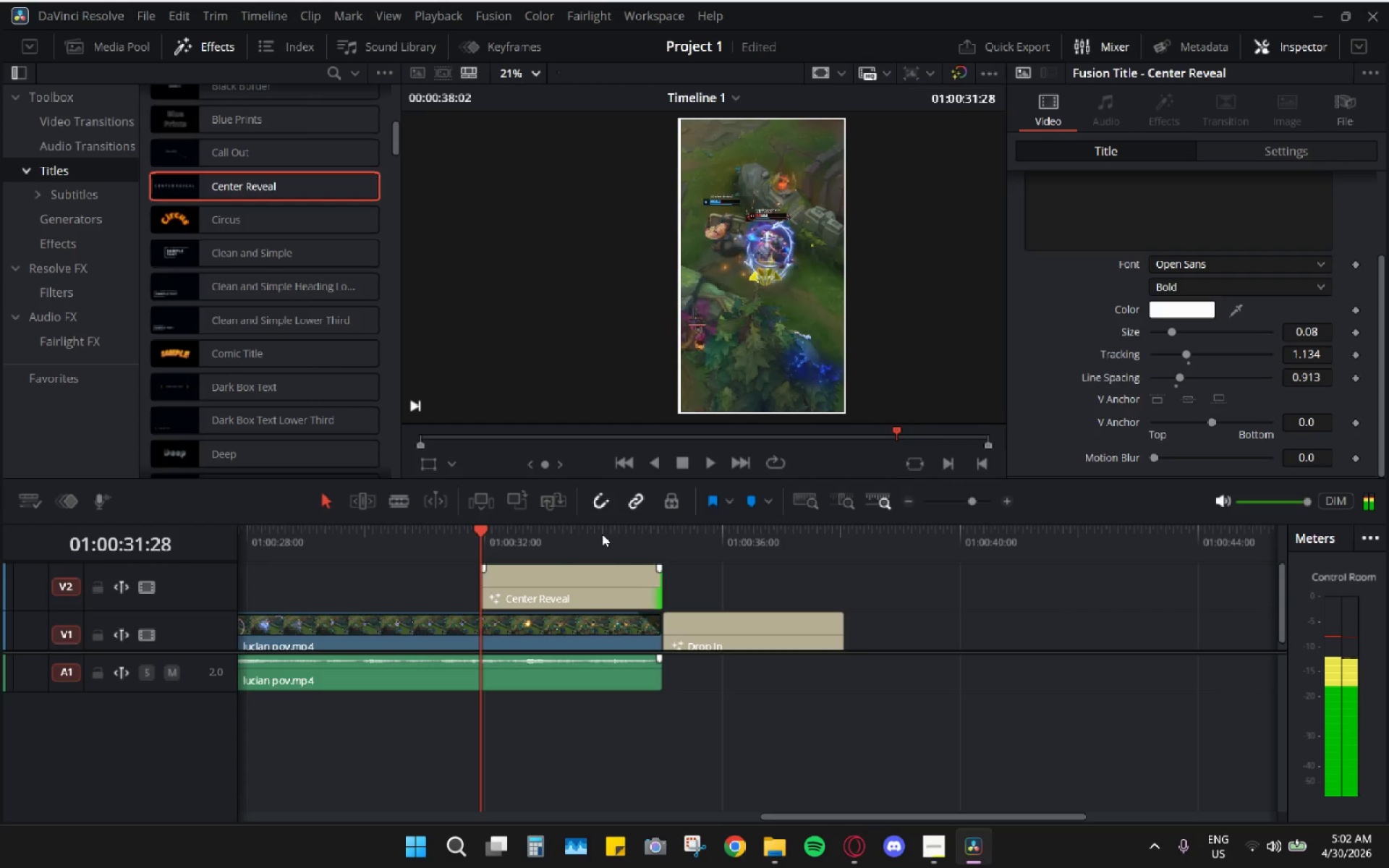 
key(Space)
 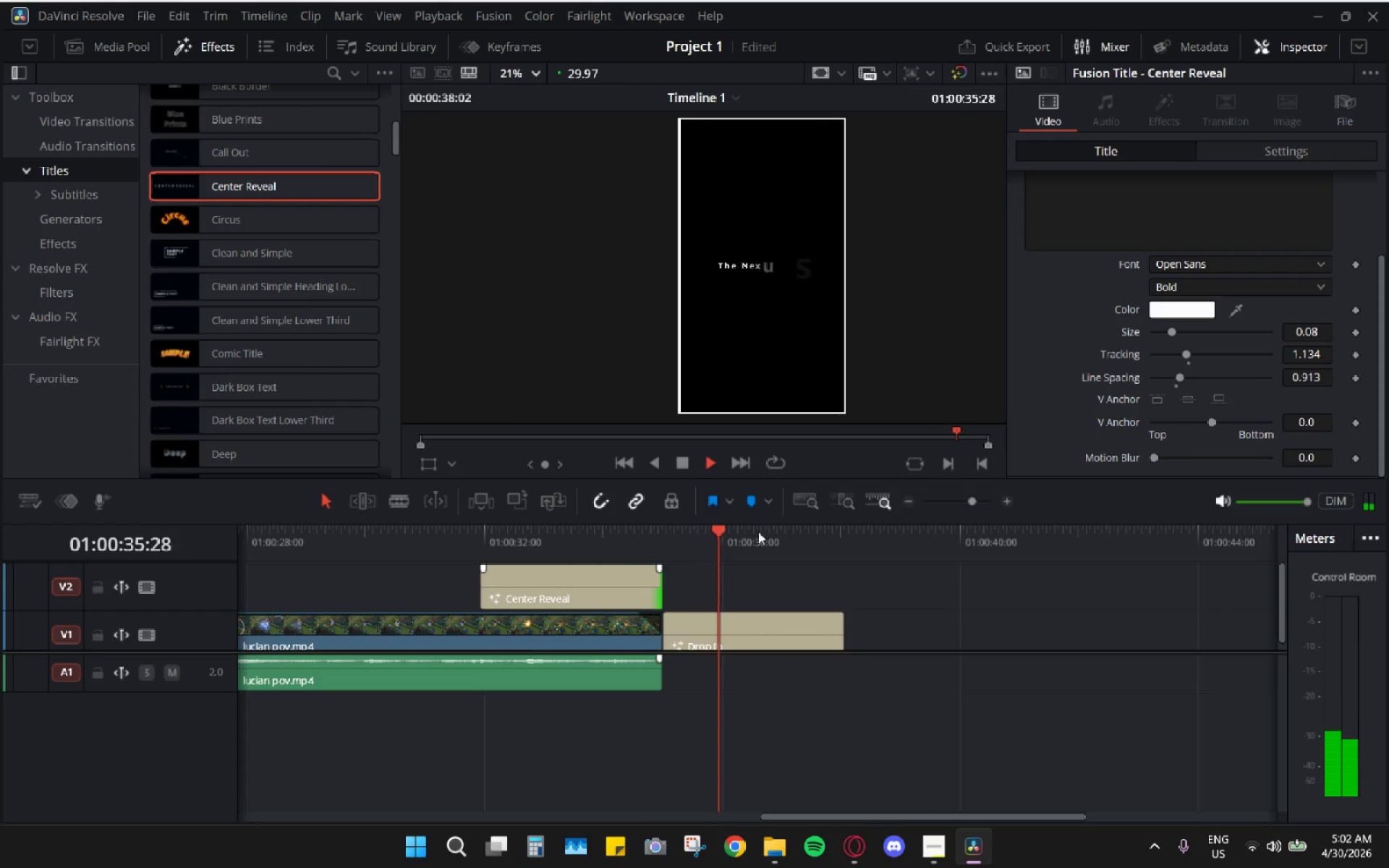 
wait(5.34)
 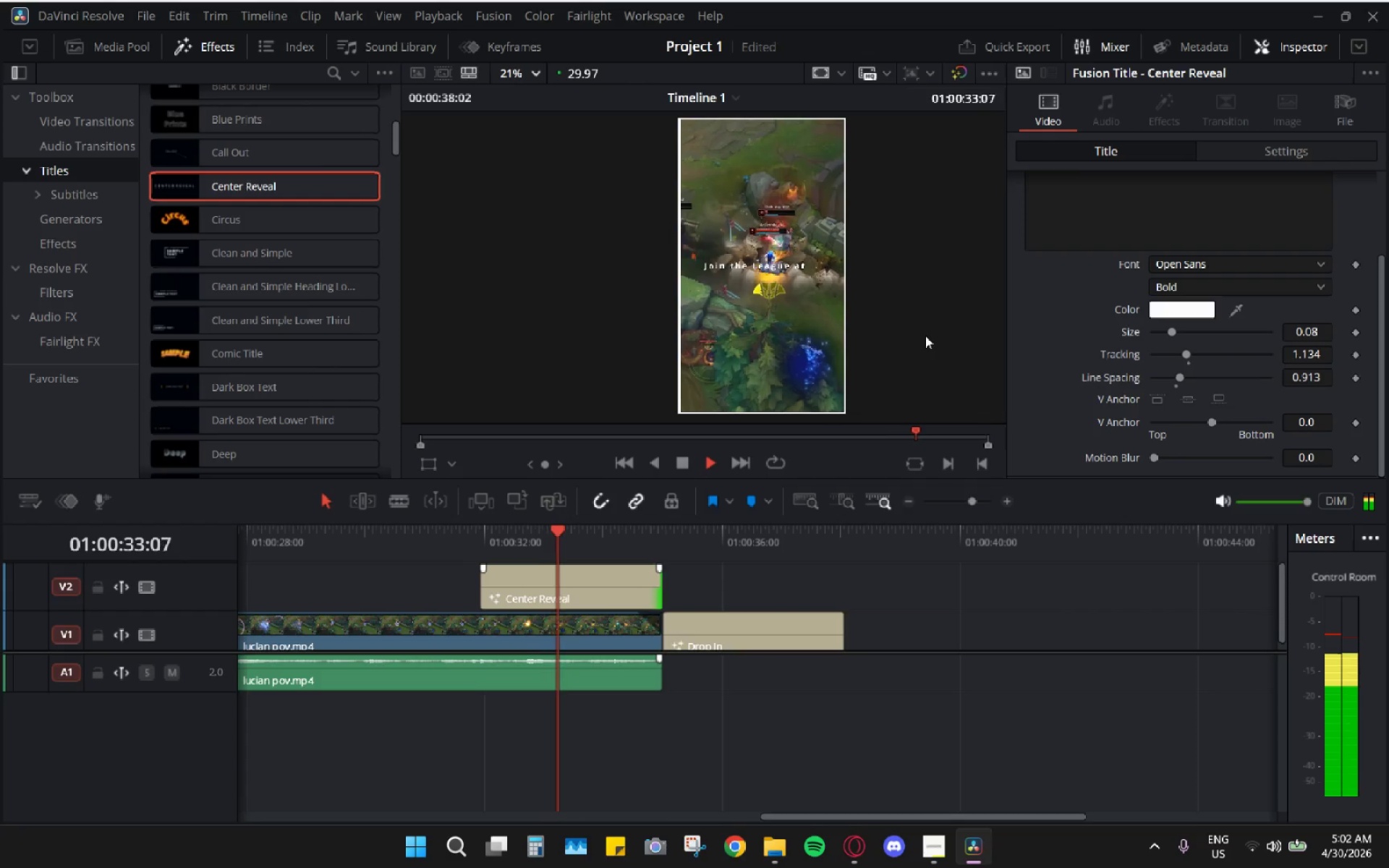 
key(Space)
 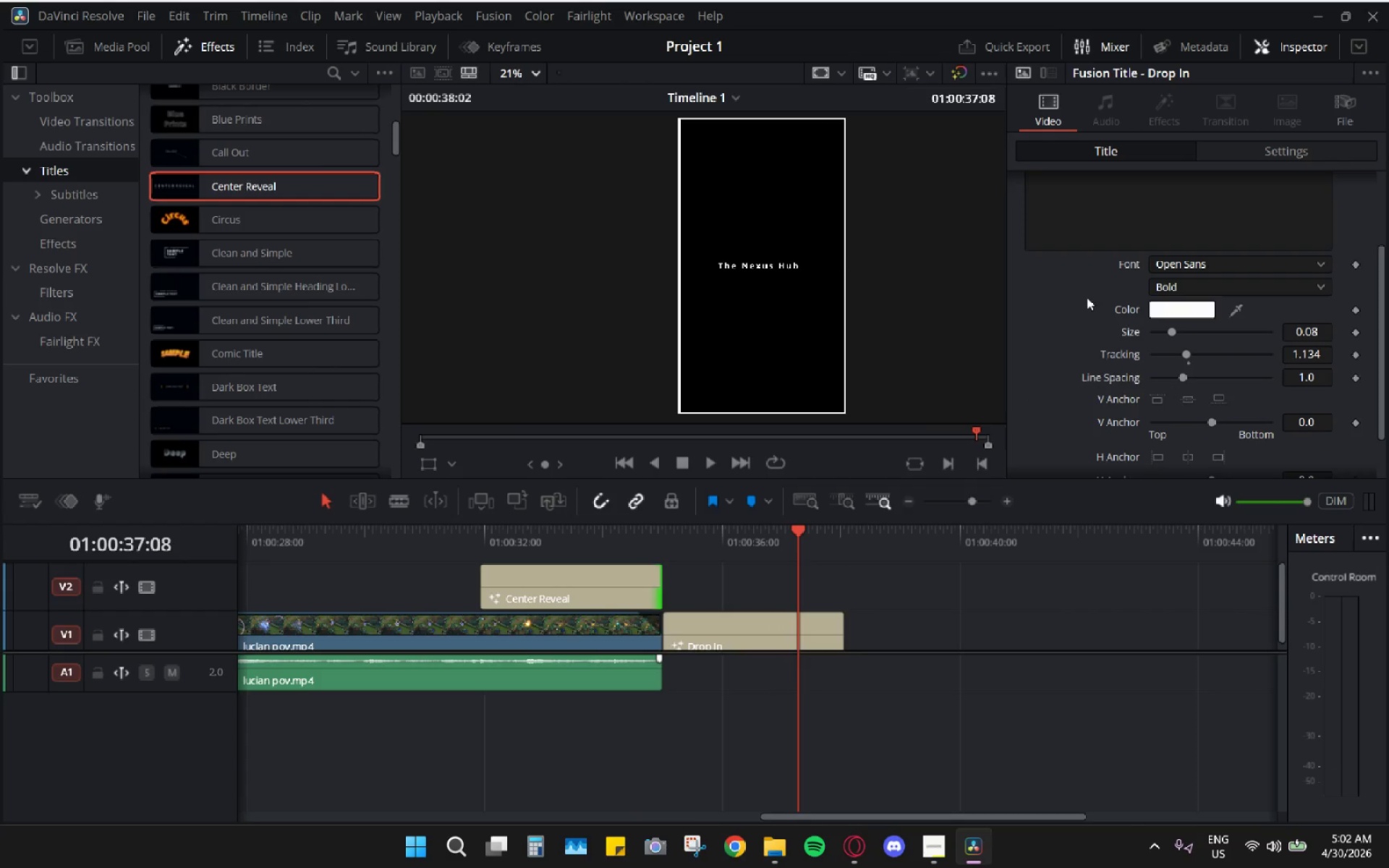 
left_click([781, 621])
 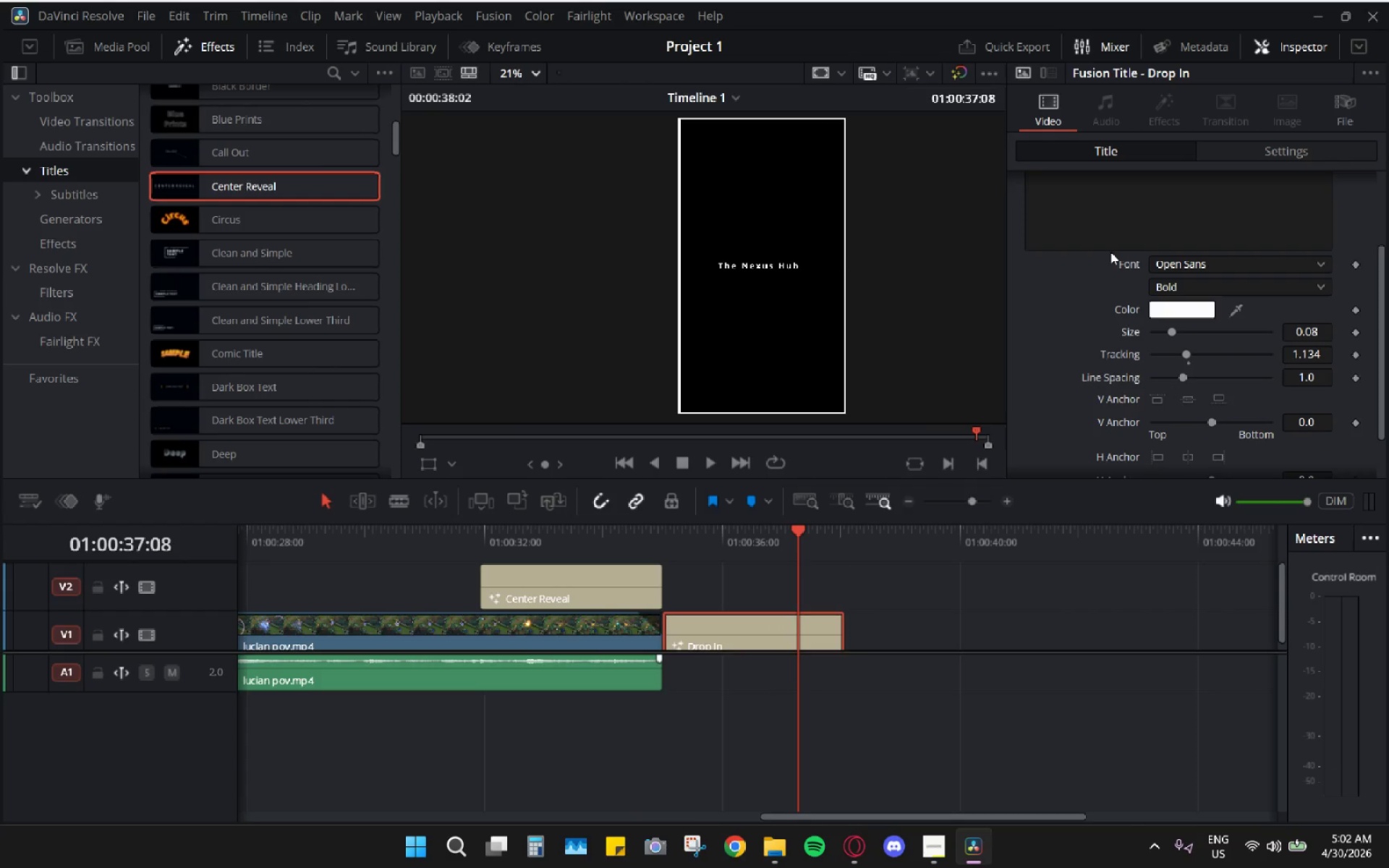 
scroll: coordinate [1173, 251], scroll_direction: up, amount: 3.0
 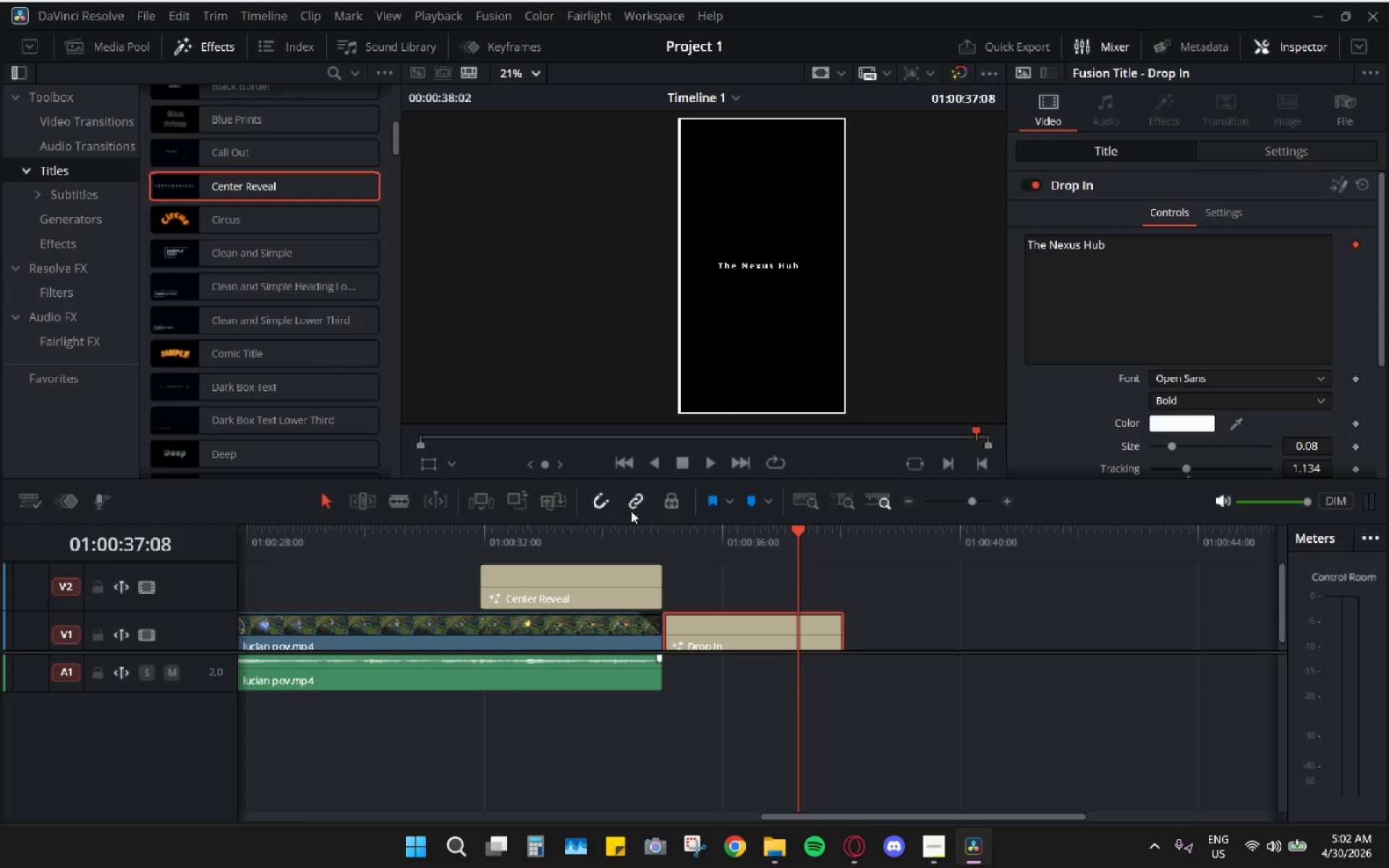 
left_click([592, 569])
 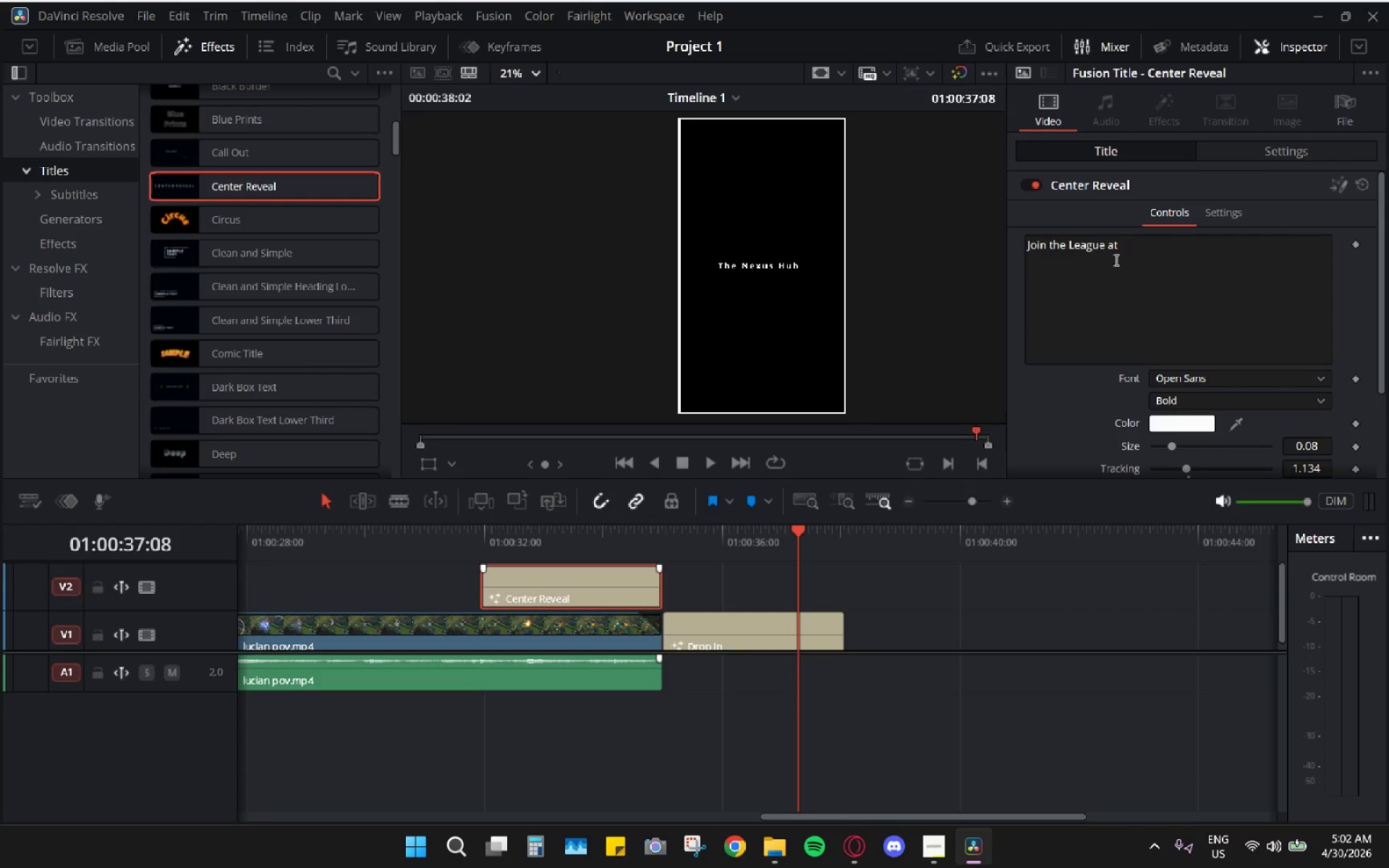 
left_click_drag(start_coordinate=[1142, 247], to_coordinate=[1023, 241])
 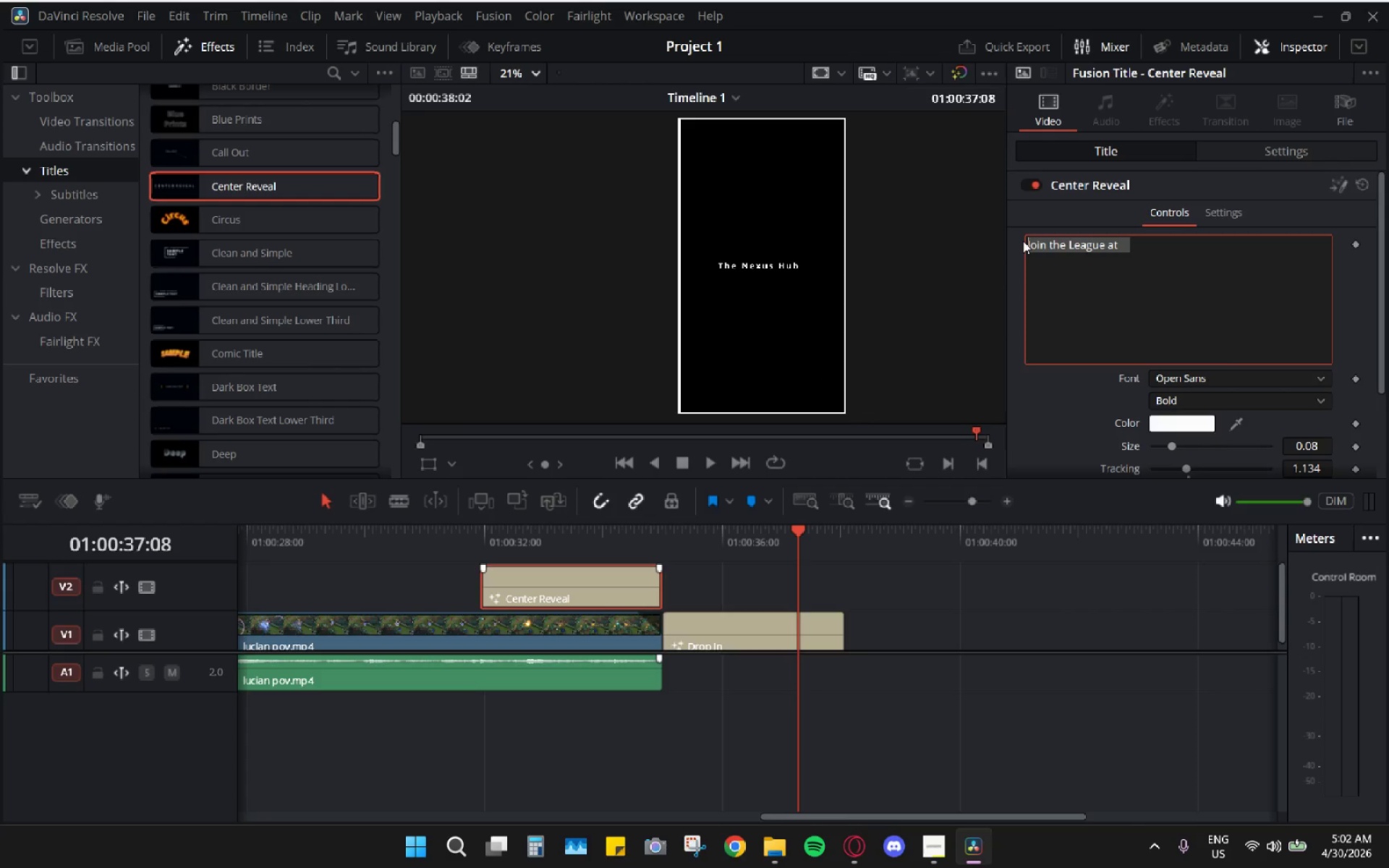 
type(JOIN THE LEAGUE AT)
 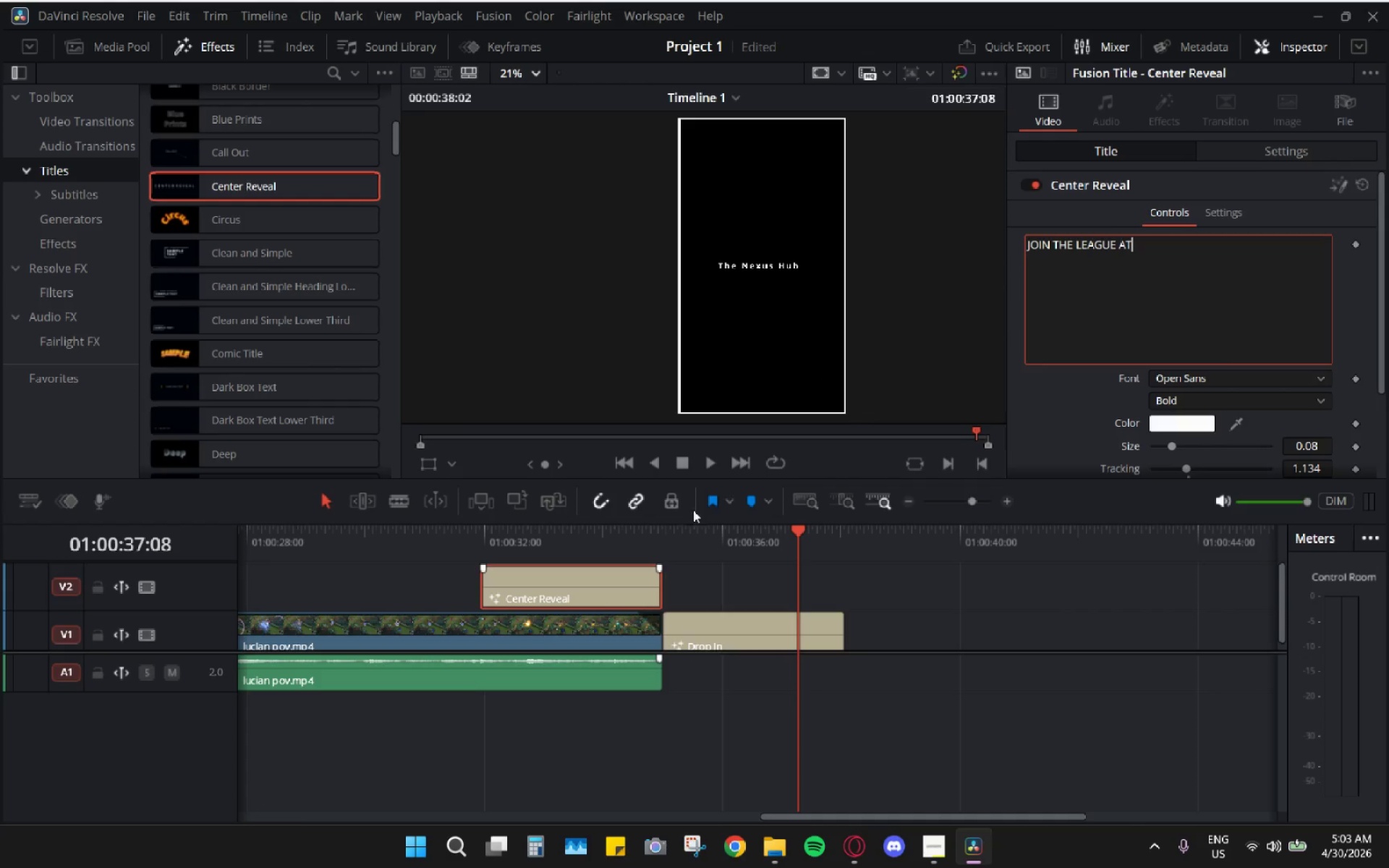 
left_click_drag(start_coordinate=[632, 533], to_coordinate=[625, 534])
 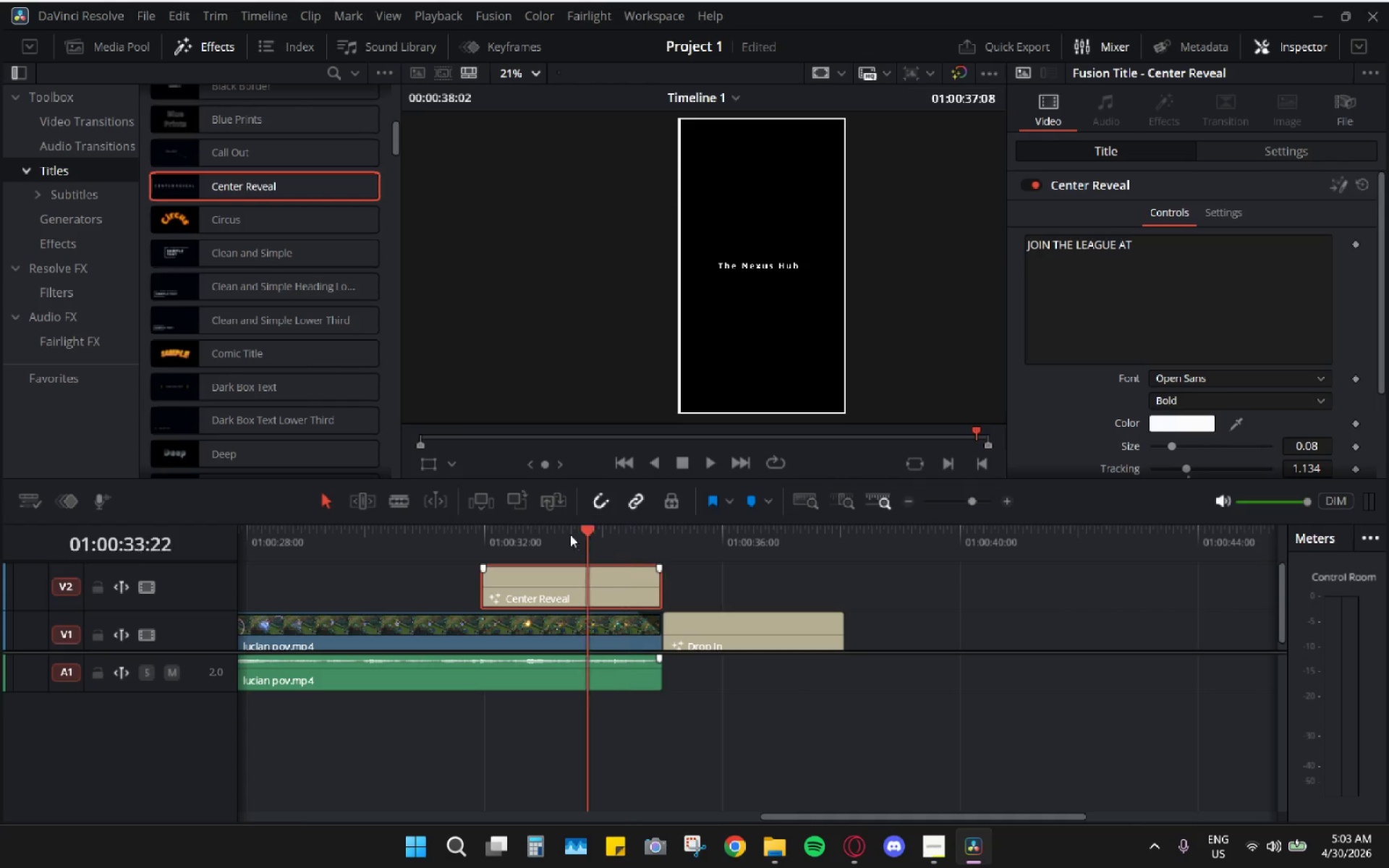 
left_click_drag(start_coordinate=[591, 532], to_coordinate=[503, 542])
 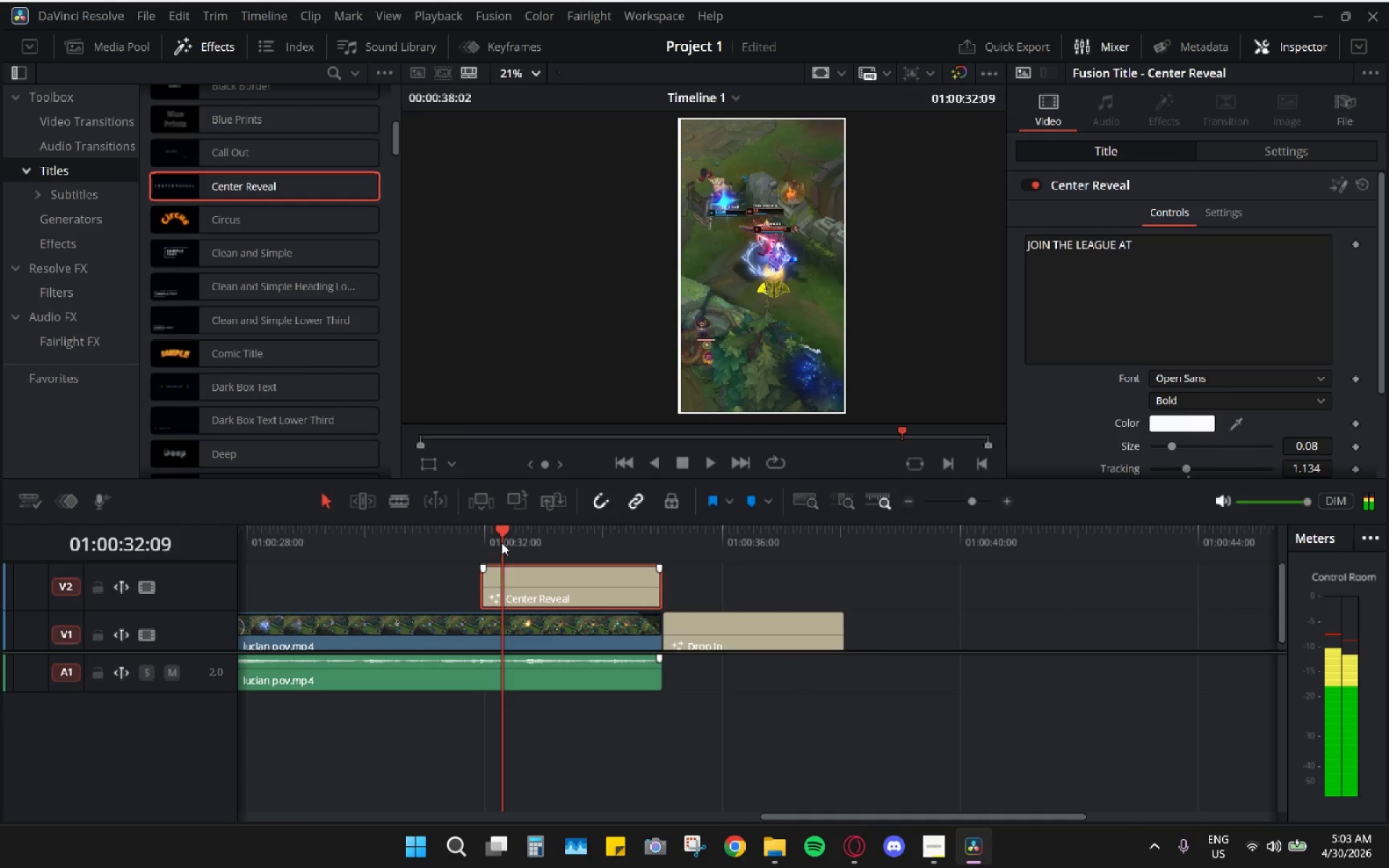 
key(Space)
 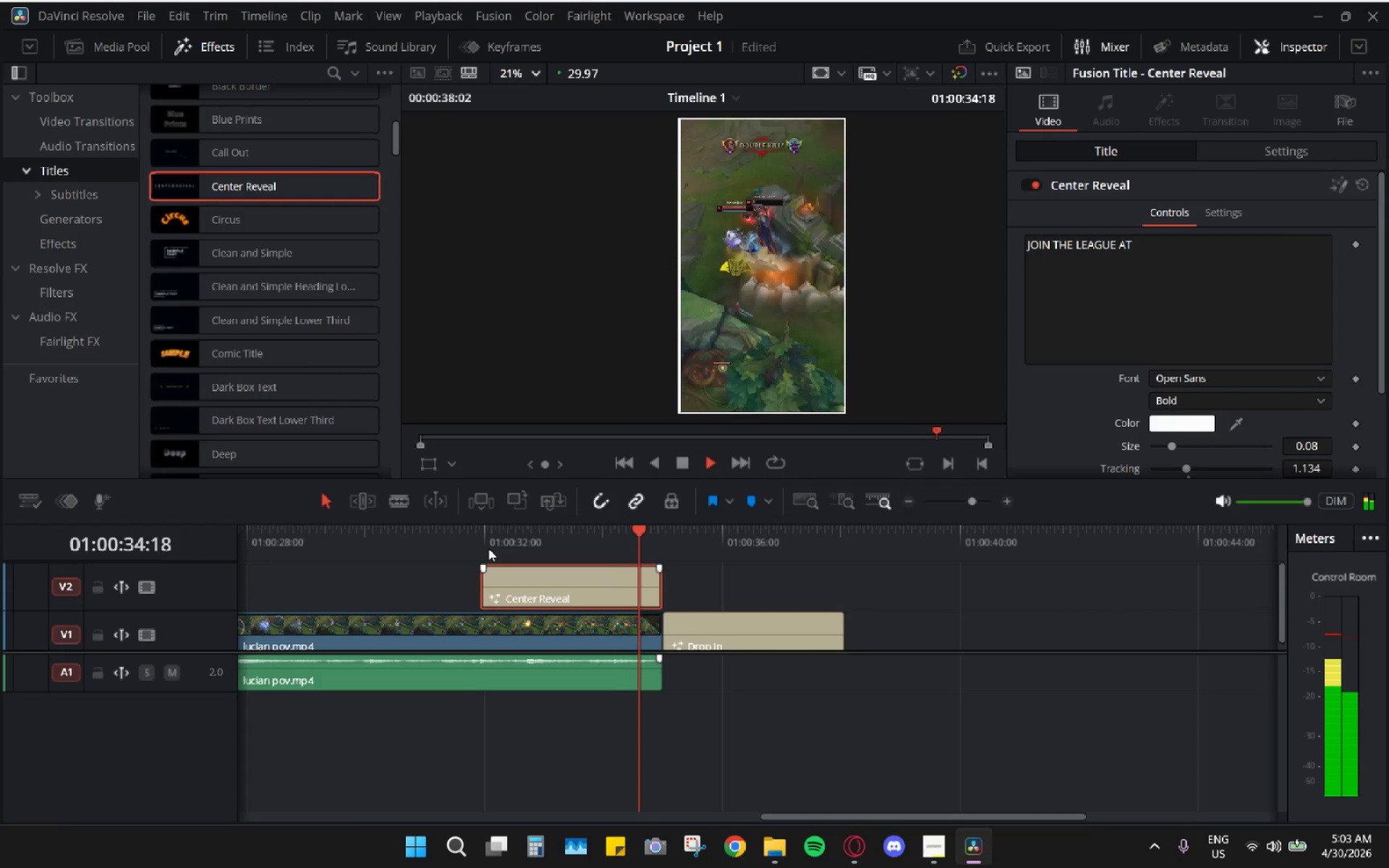 
key(Space)
 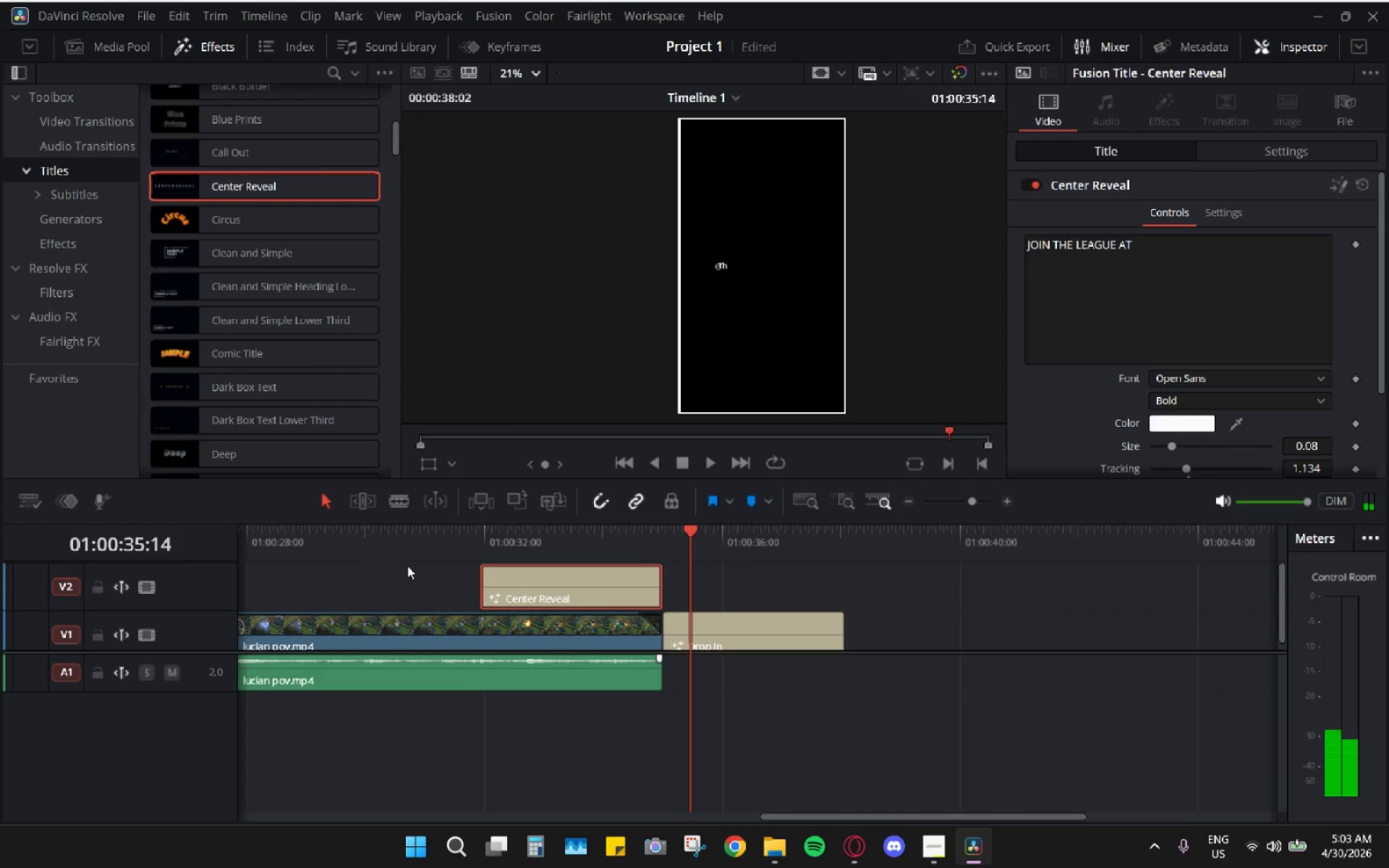 
left_click([409, 532])
 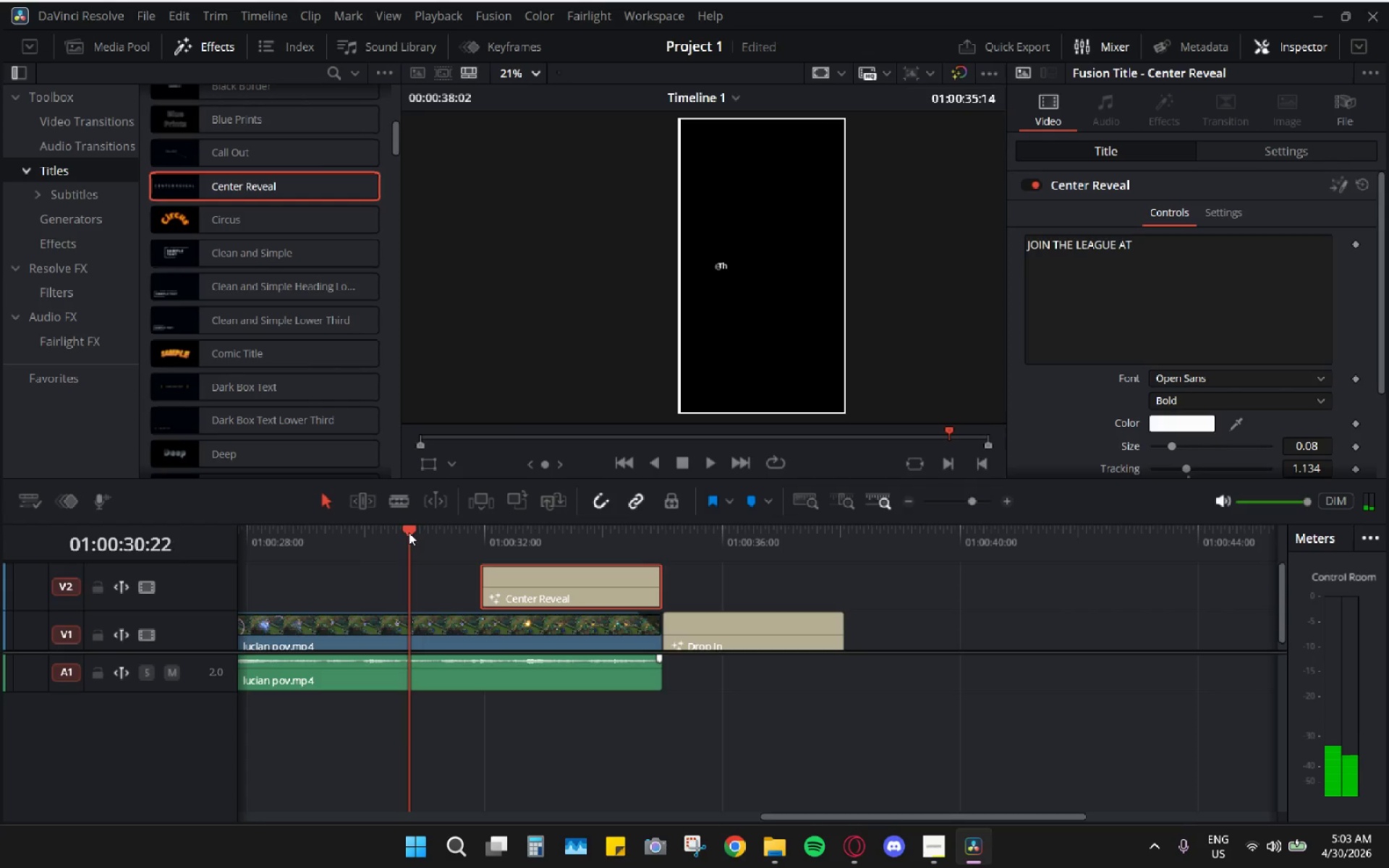 
key(Space)
 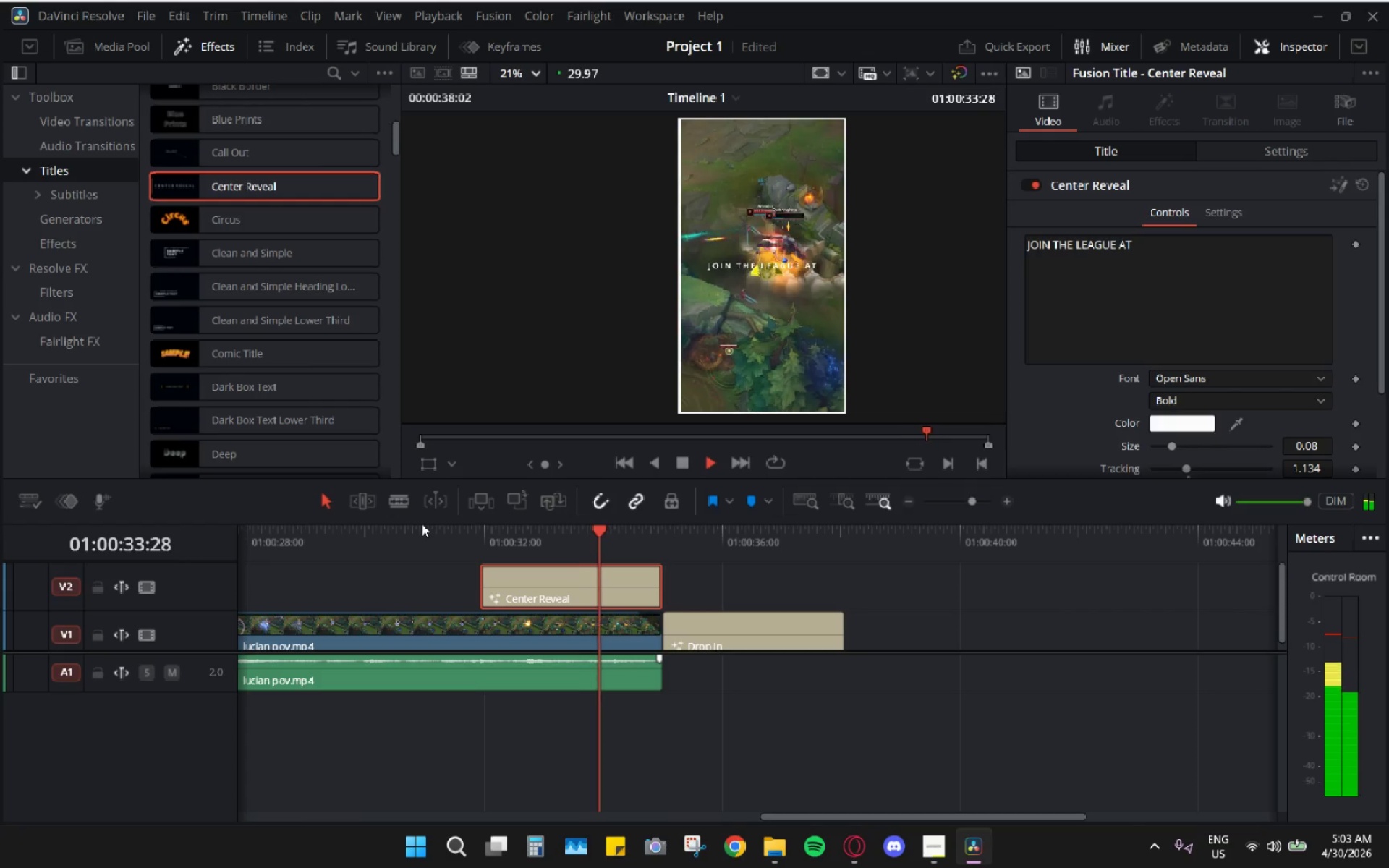 
key(Space)
 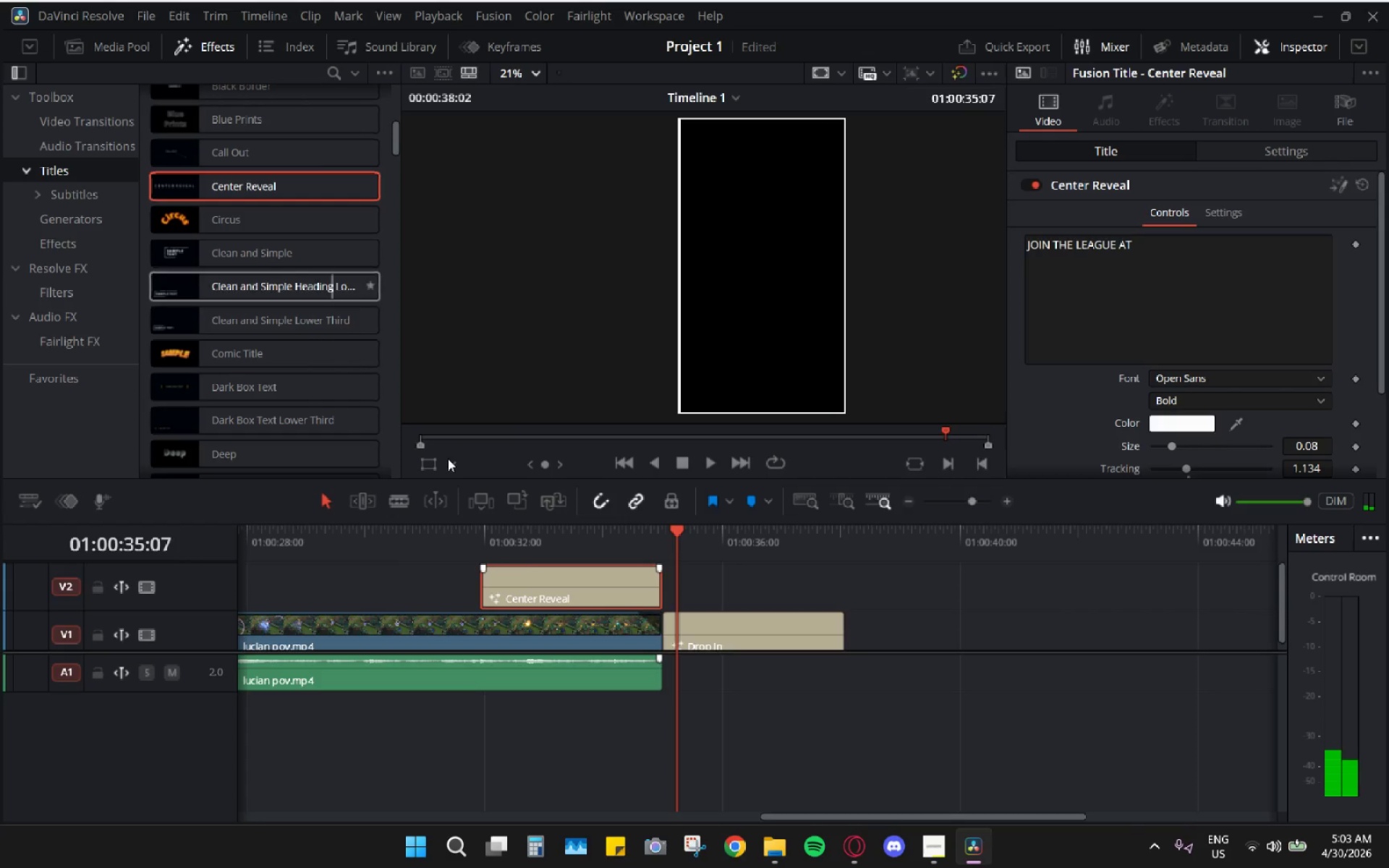 
left_click([560, 588])
 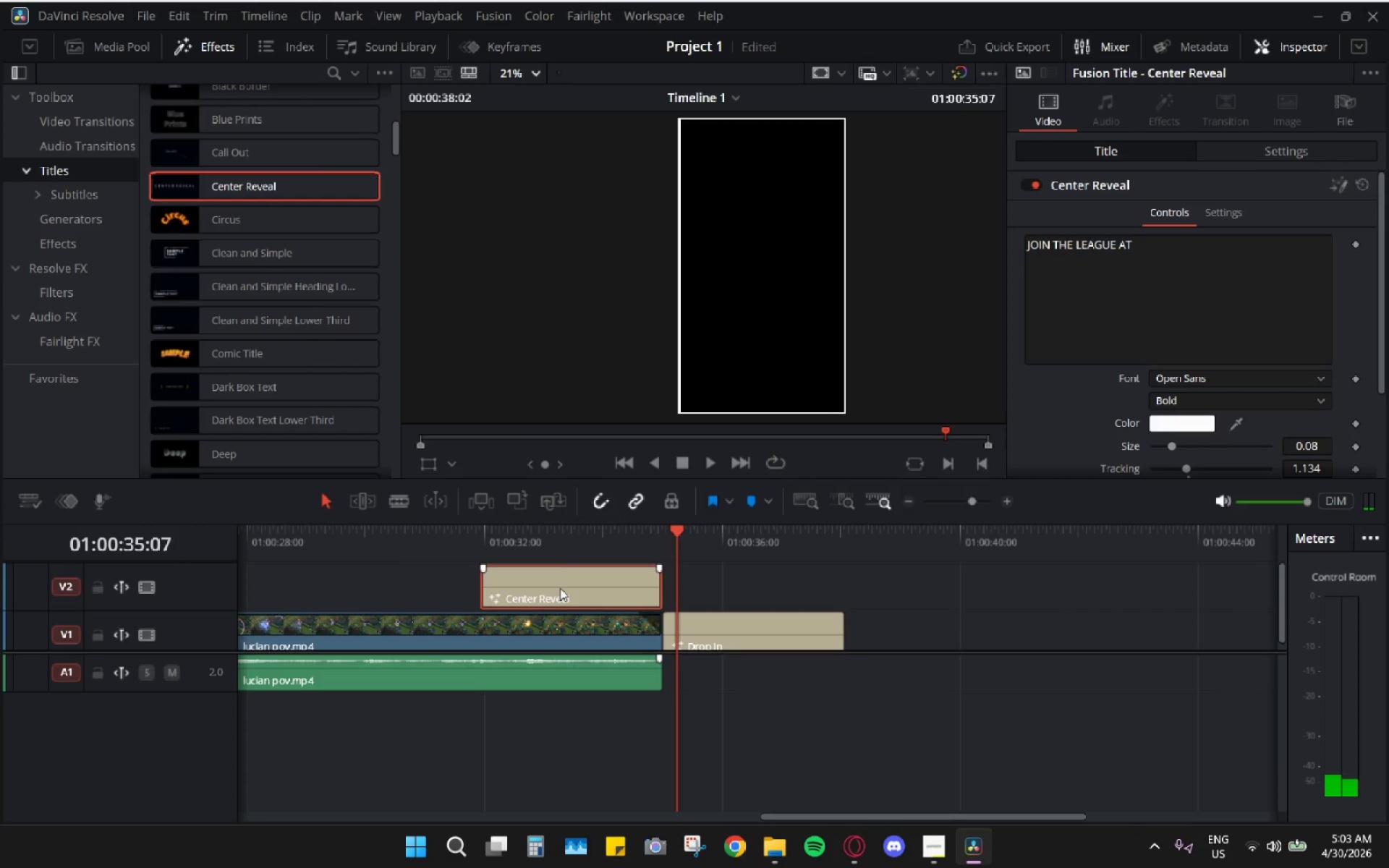 
key(H)
 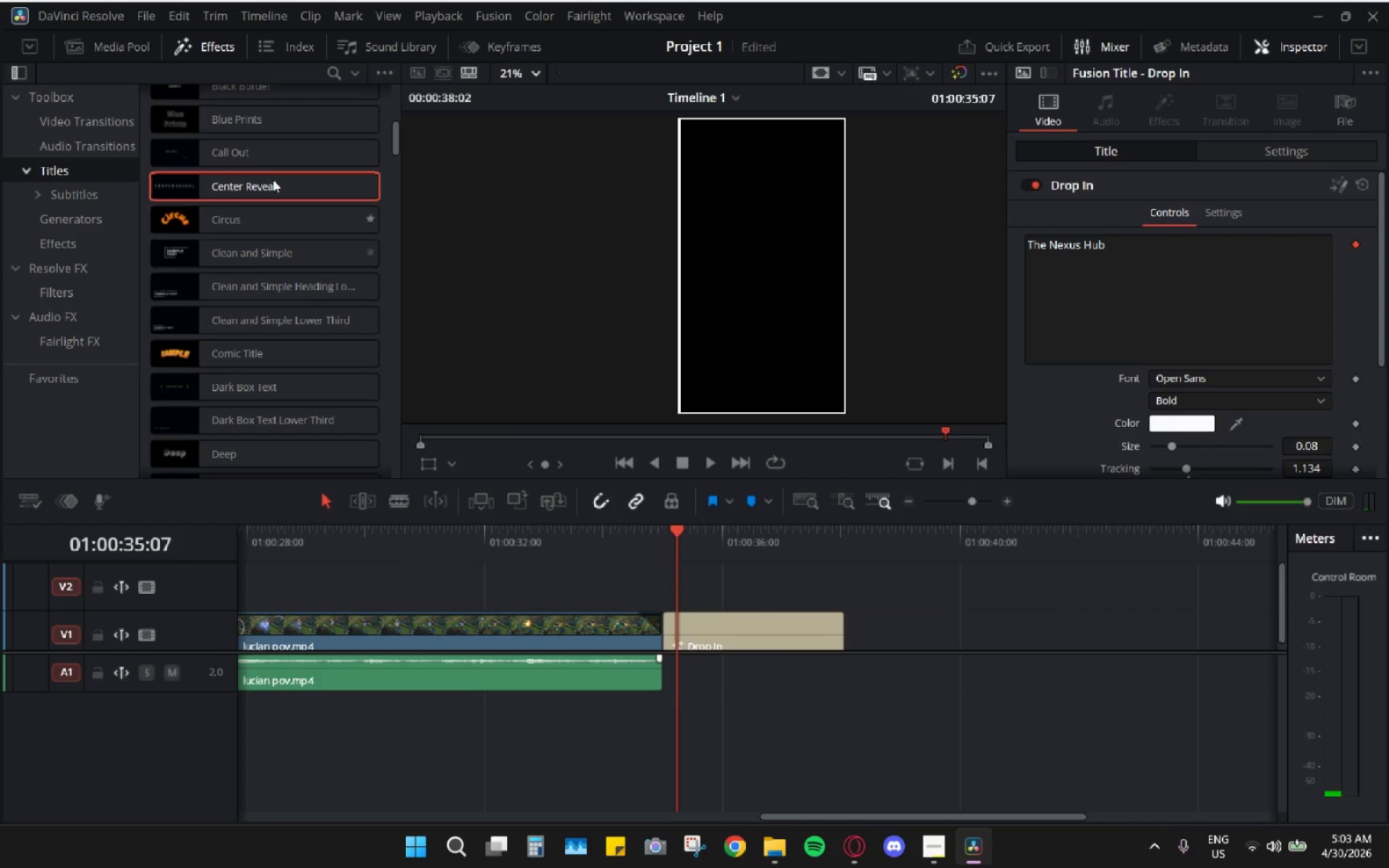 
left_click_drag(start_coordinate=[256, 156], to_coordinate=[570, 588])
 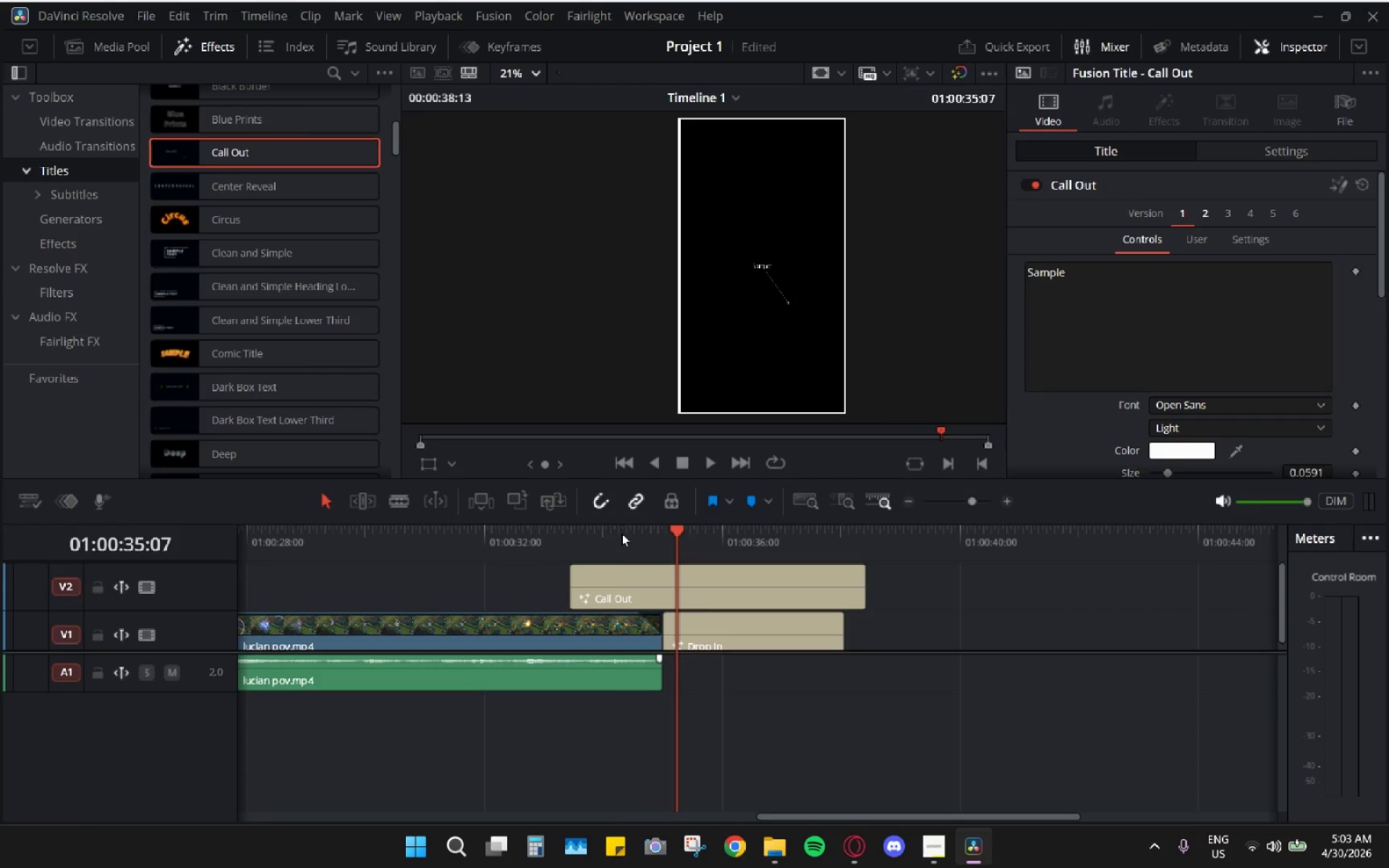 
left_click_drag(start_coordinate=[614, 528], to_coordinate=[617, 532])
 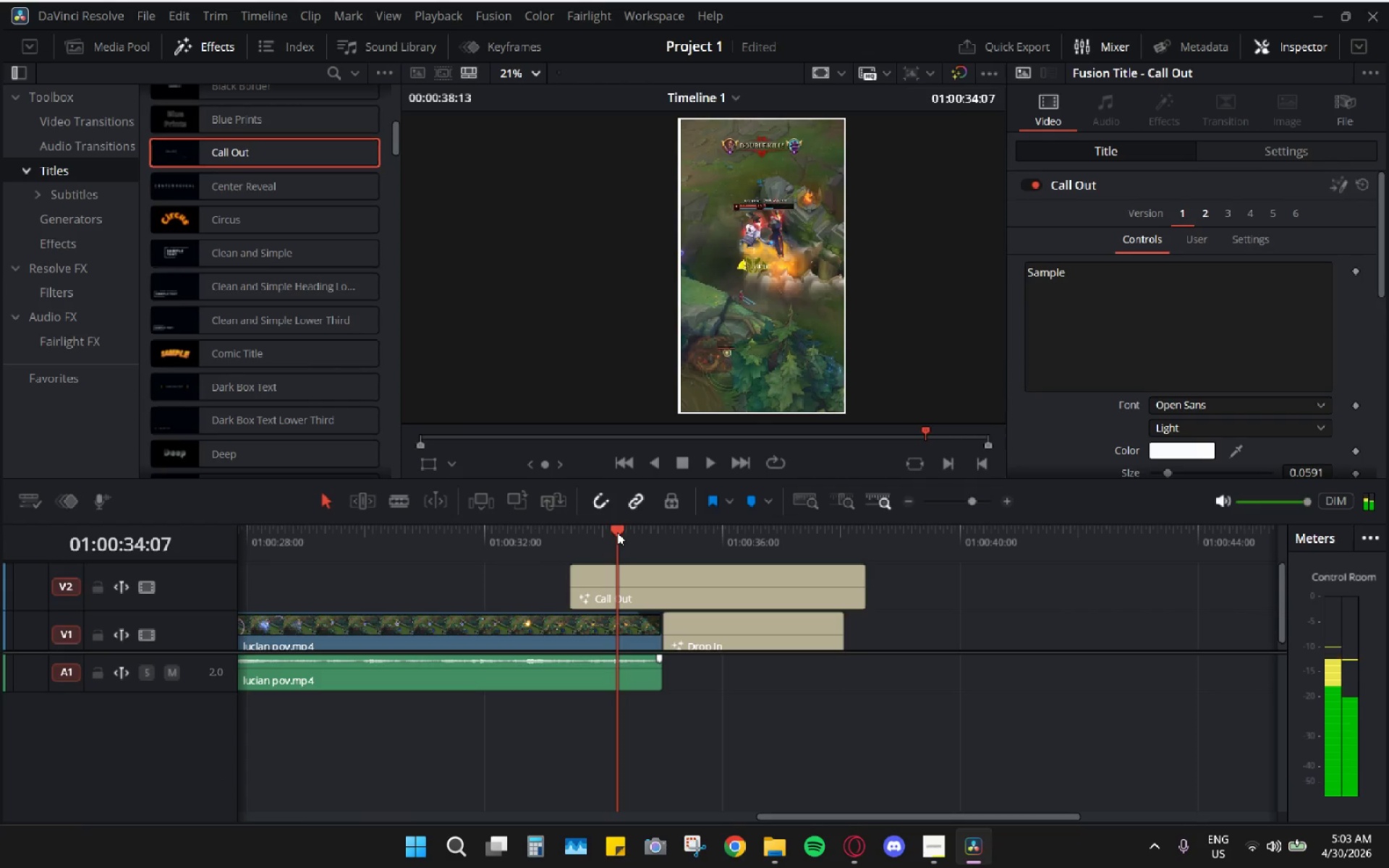 
key(Control+Z)
 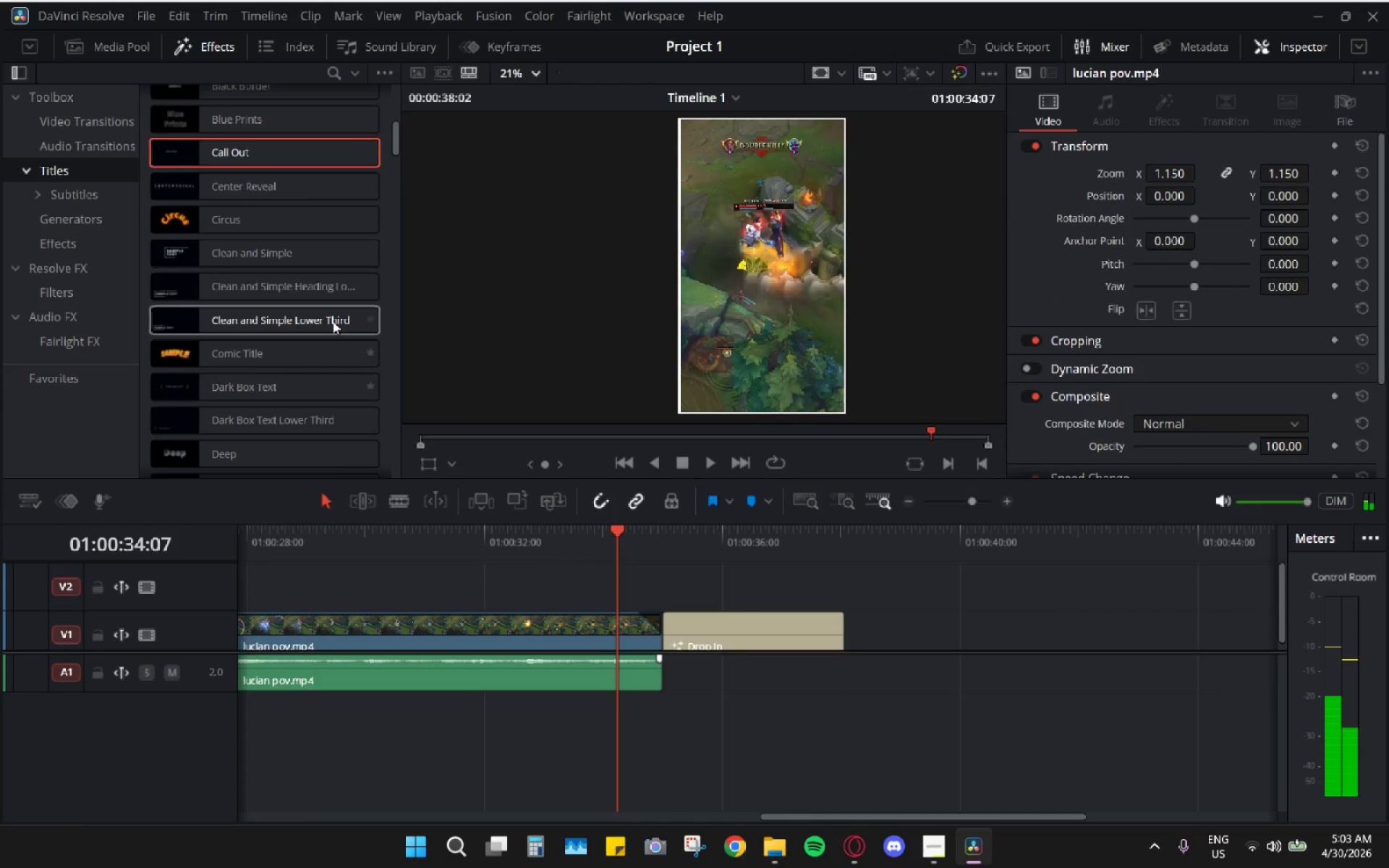 
scroll: coordinate [333, 319], scroll_direction: up, amount: 4.0
 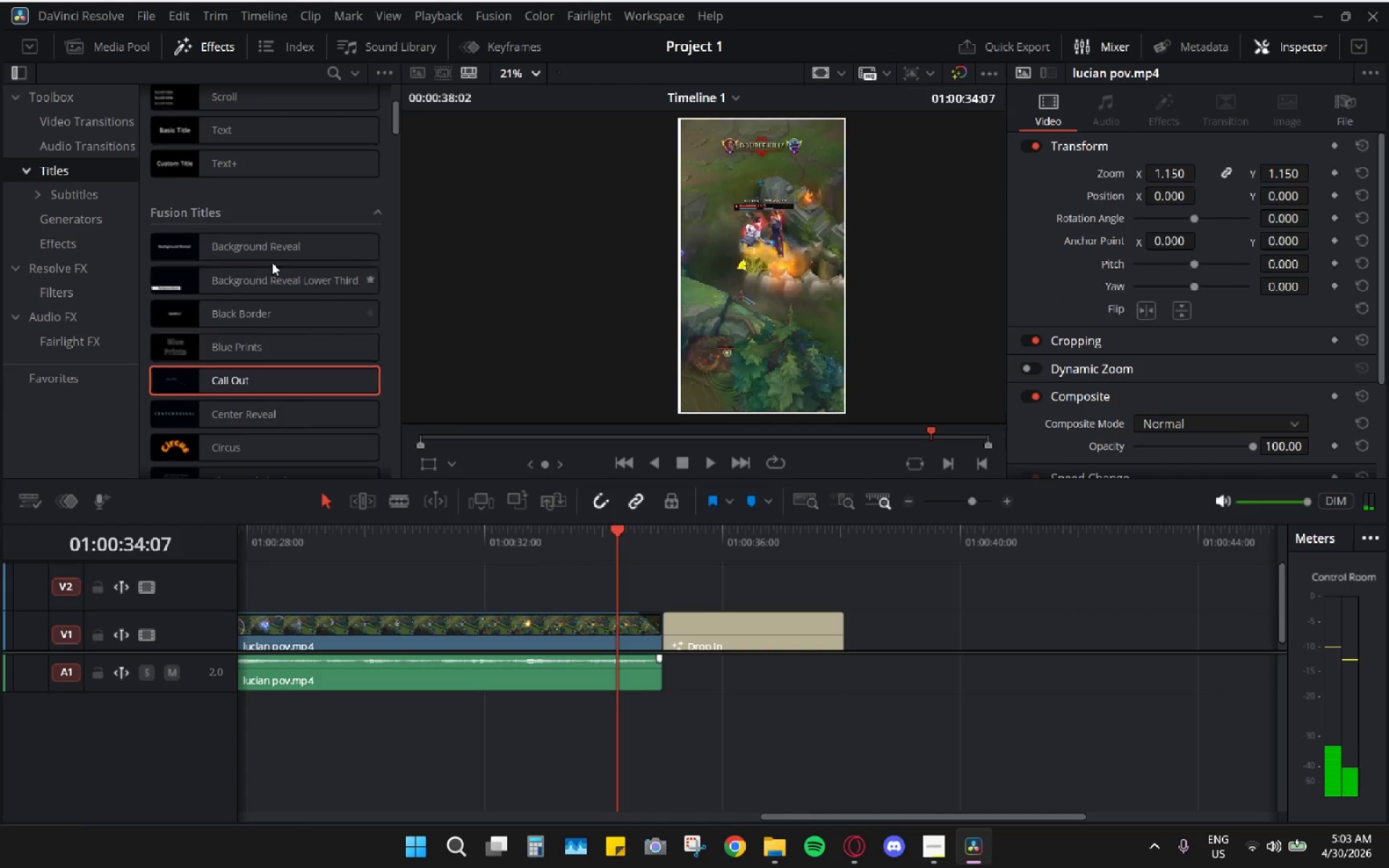 
left_click_drag(start_coordinate=[263, 244], to_coordinate=[530, 572])
 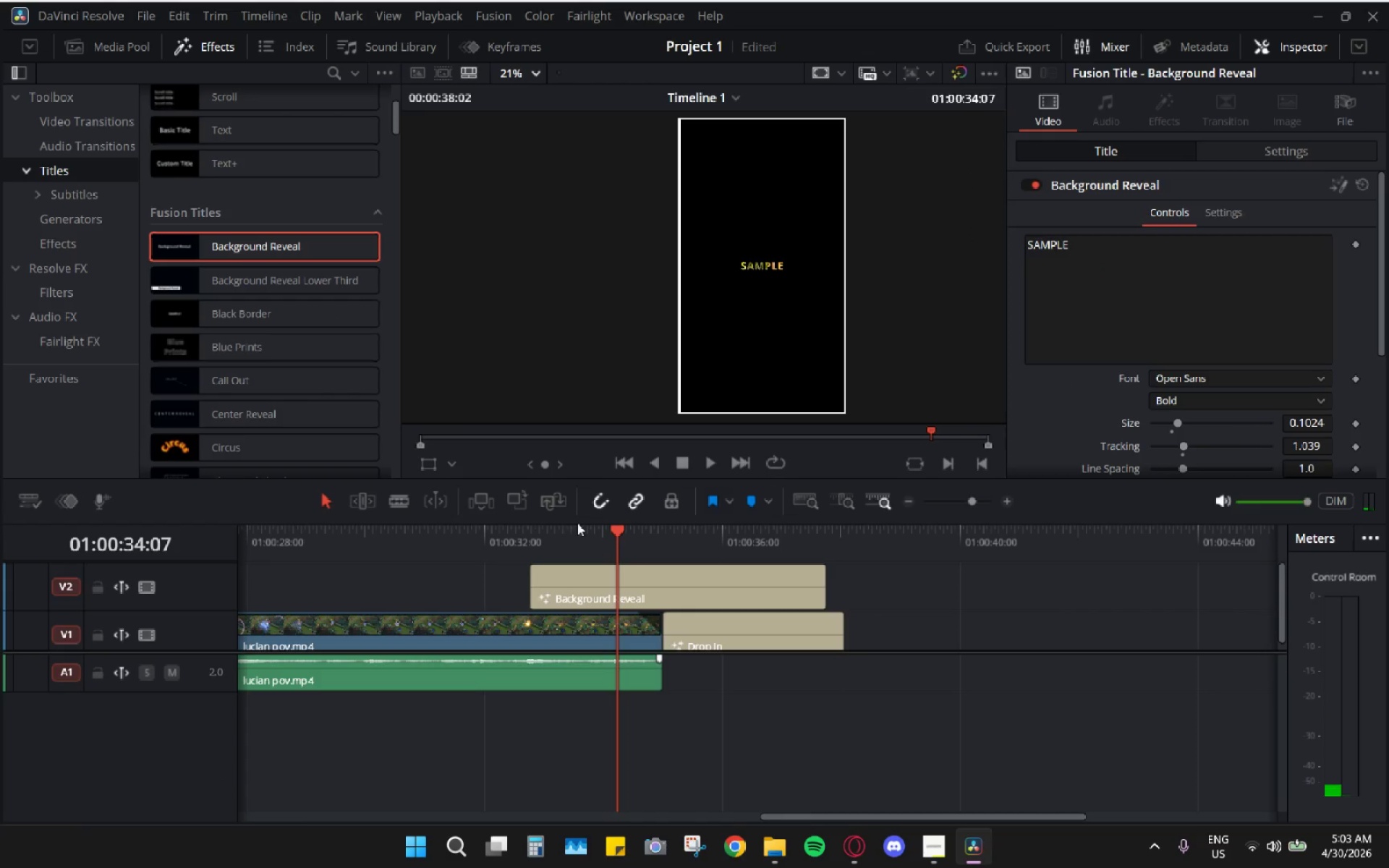 
left_click_drag(start_coordinate=[577, 521], to_coordinate=[546, 520])
 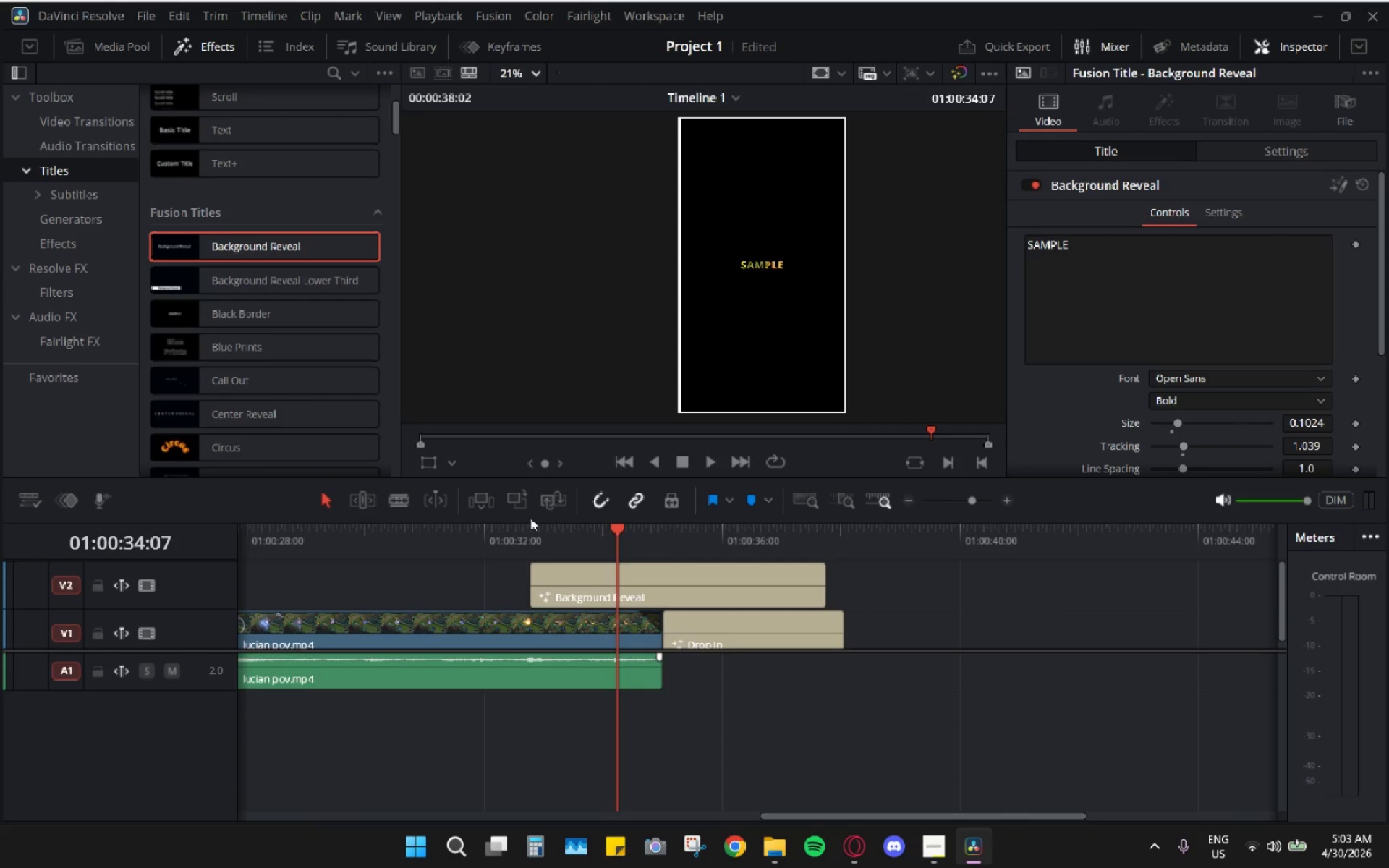 
key(Space)
 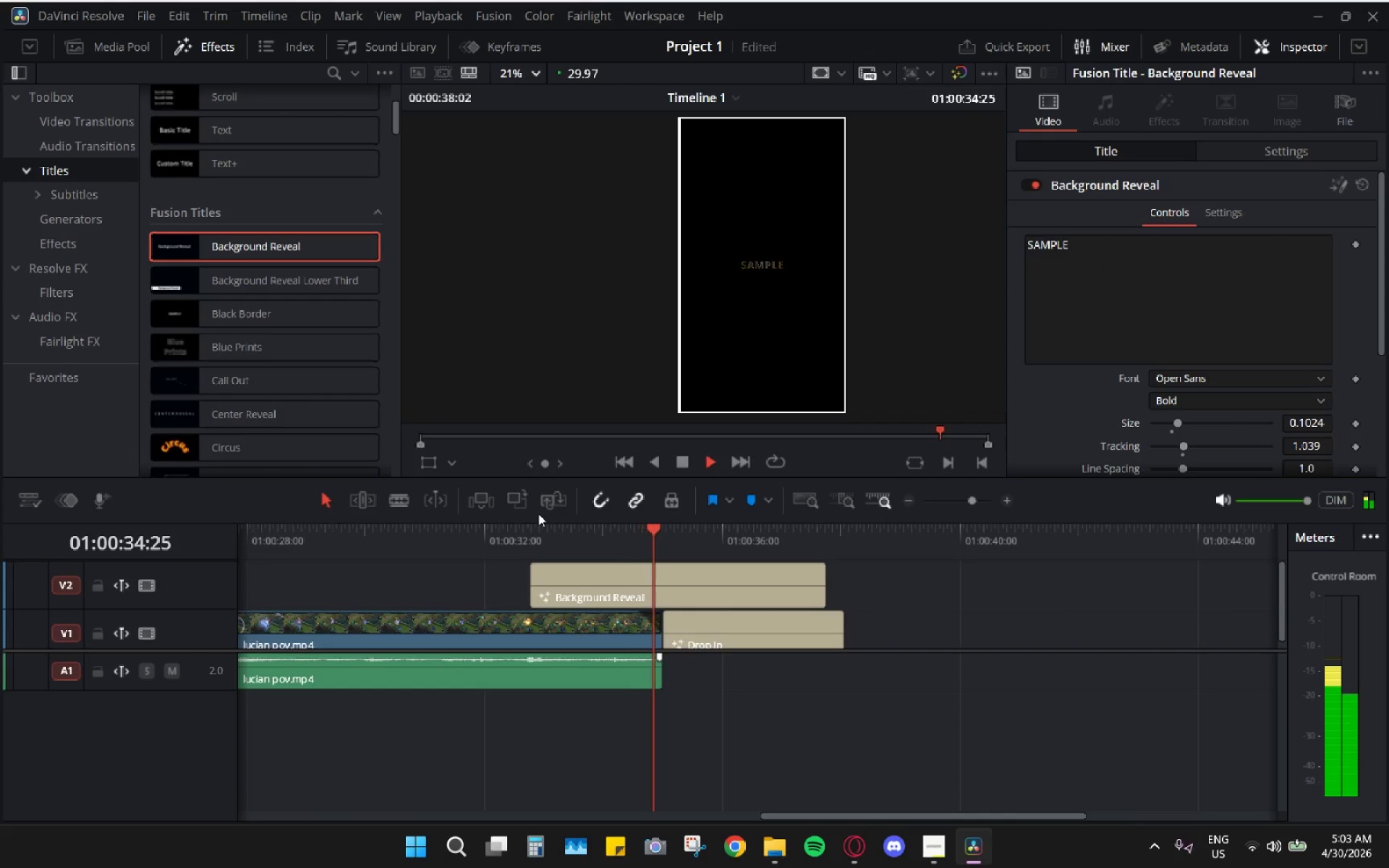 
key(Space)
 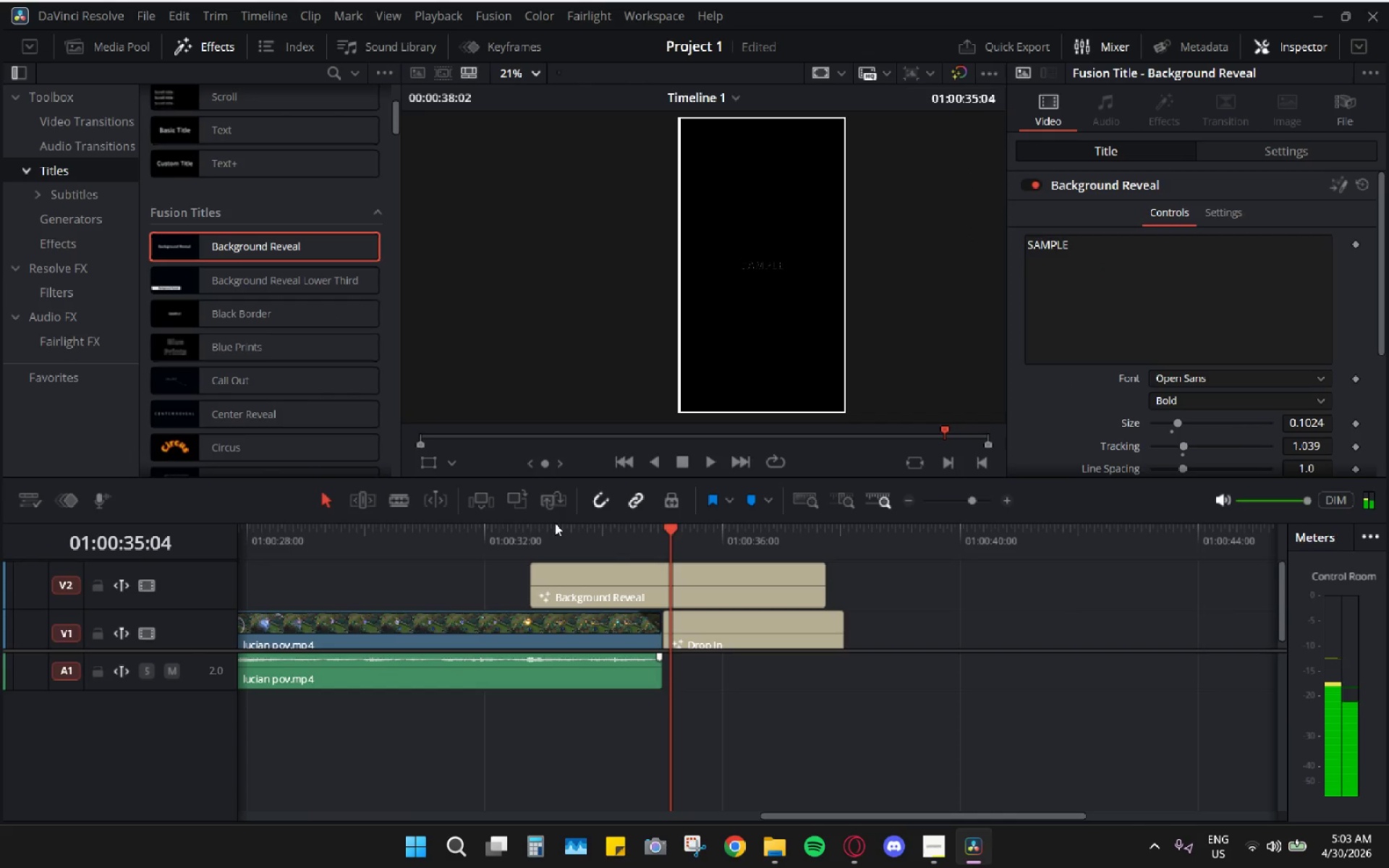 
left_click_drag(start_coordinate=[555, 523], to_coordinate=[530, 527])
 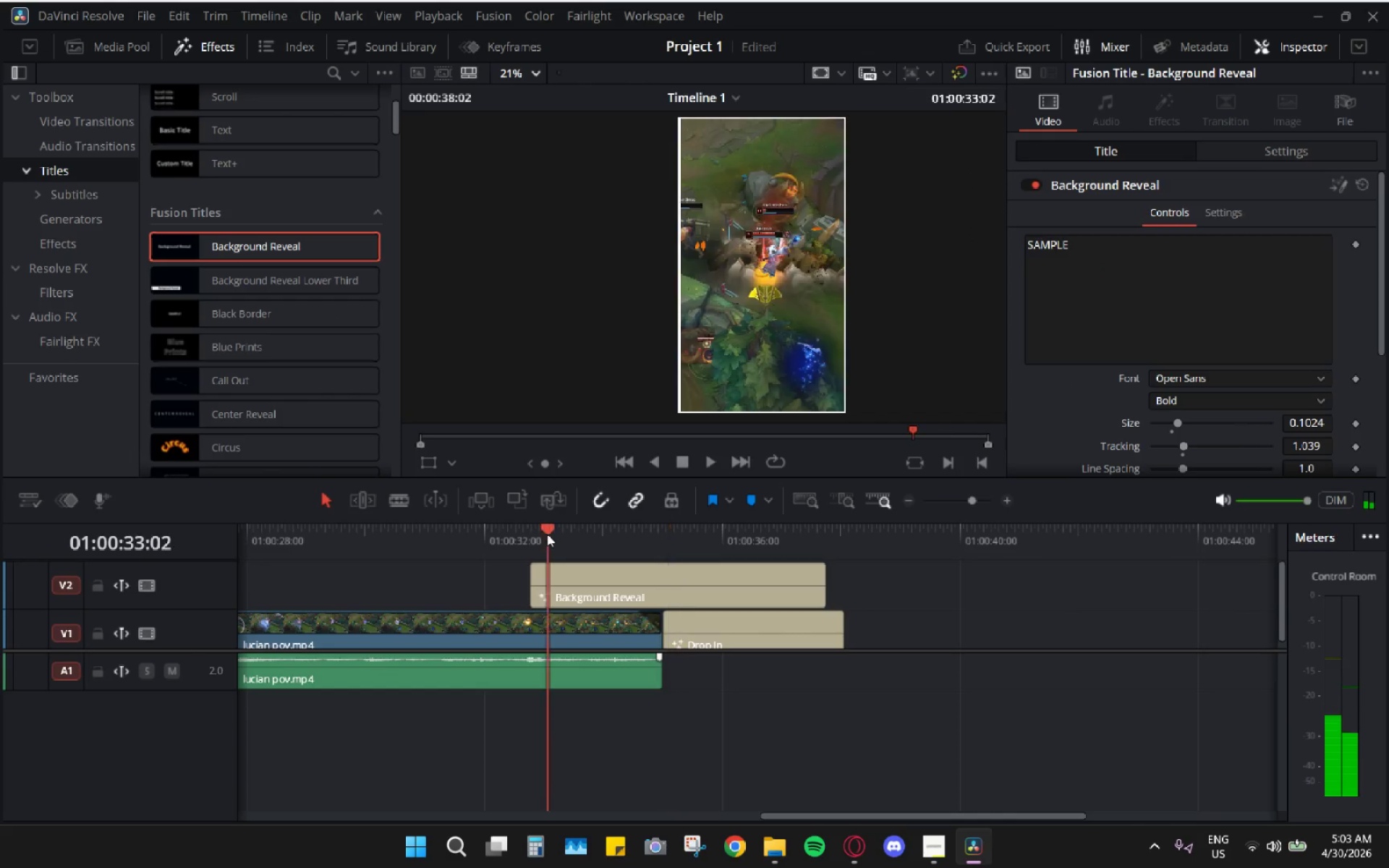 
left_click_drag(start_coordinate=[547, 534], to_coordinate=[527, 532])
 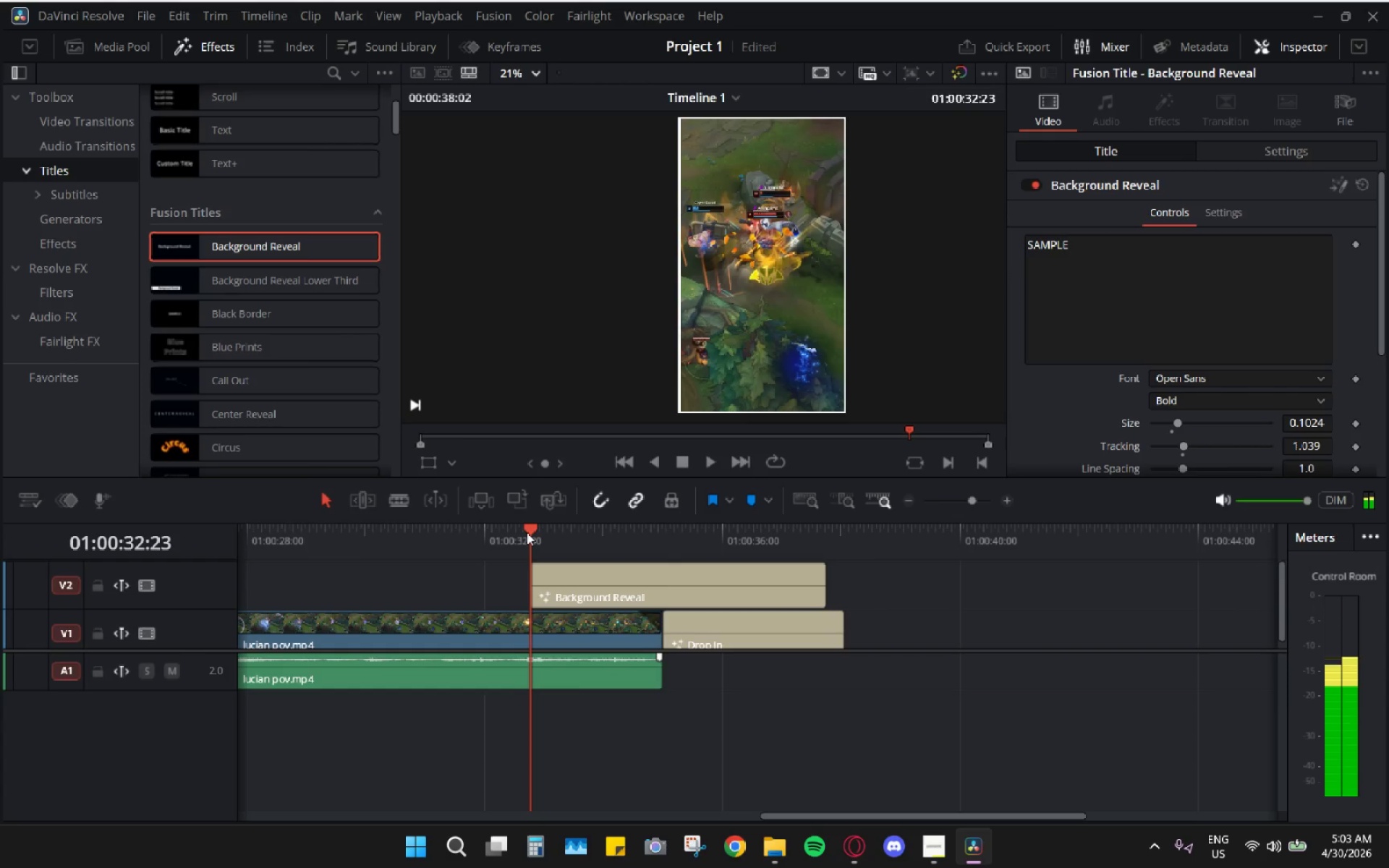 
key(Space)
 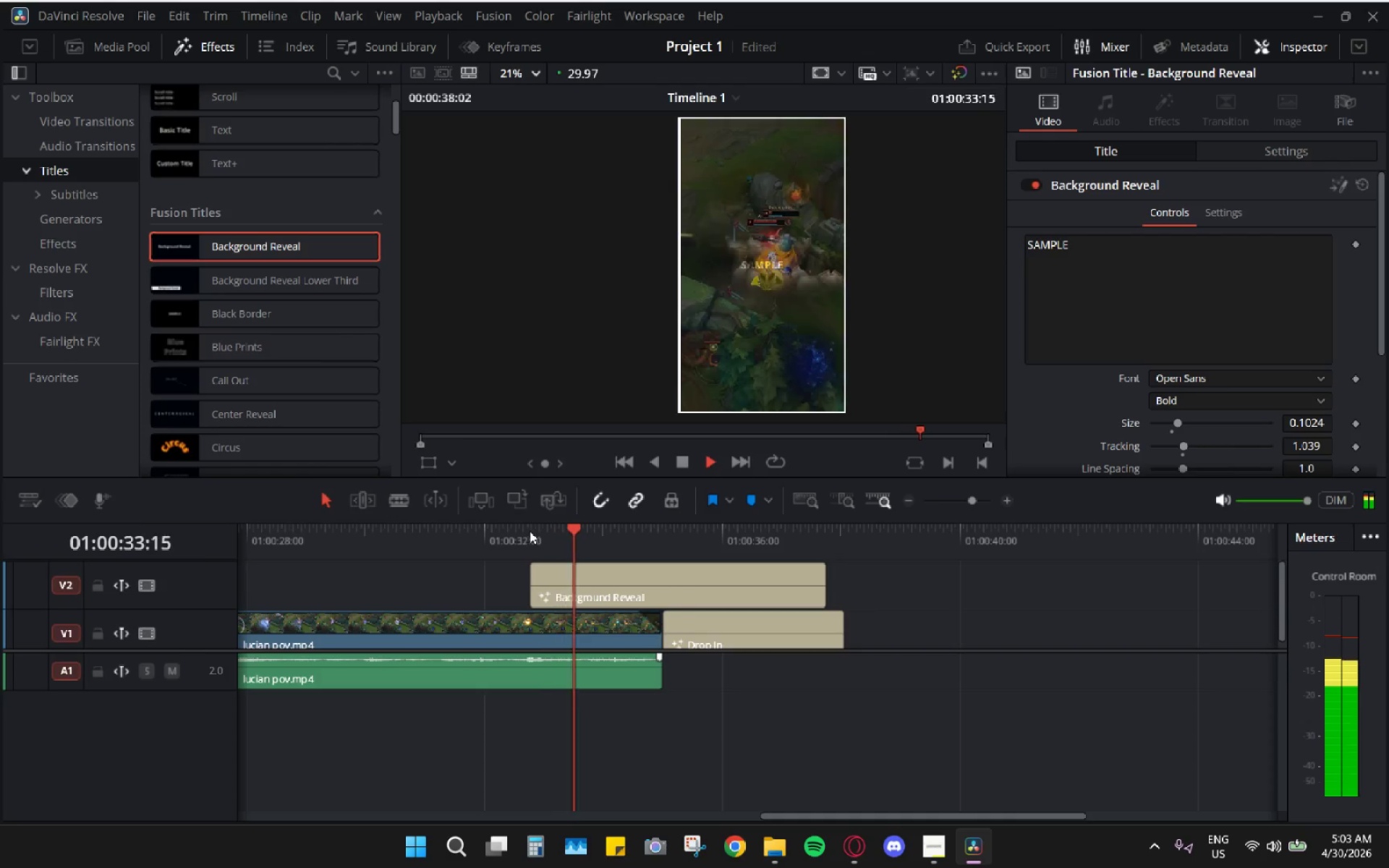 
key(Space)
 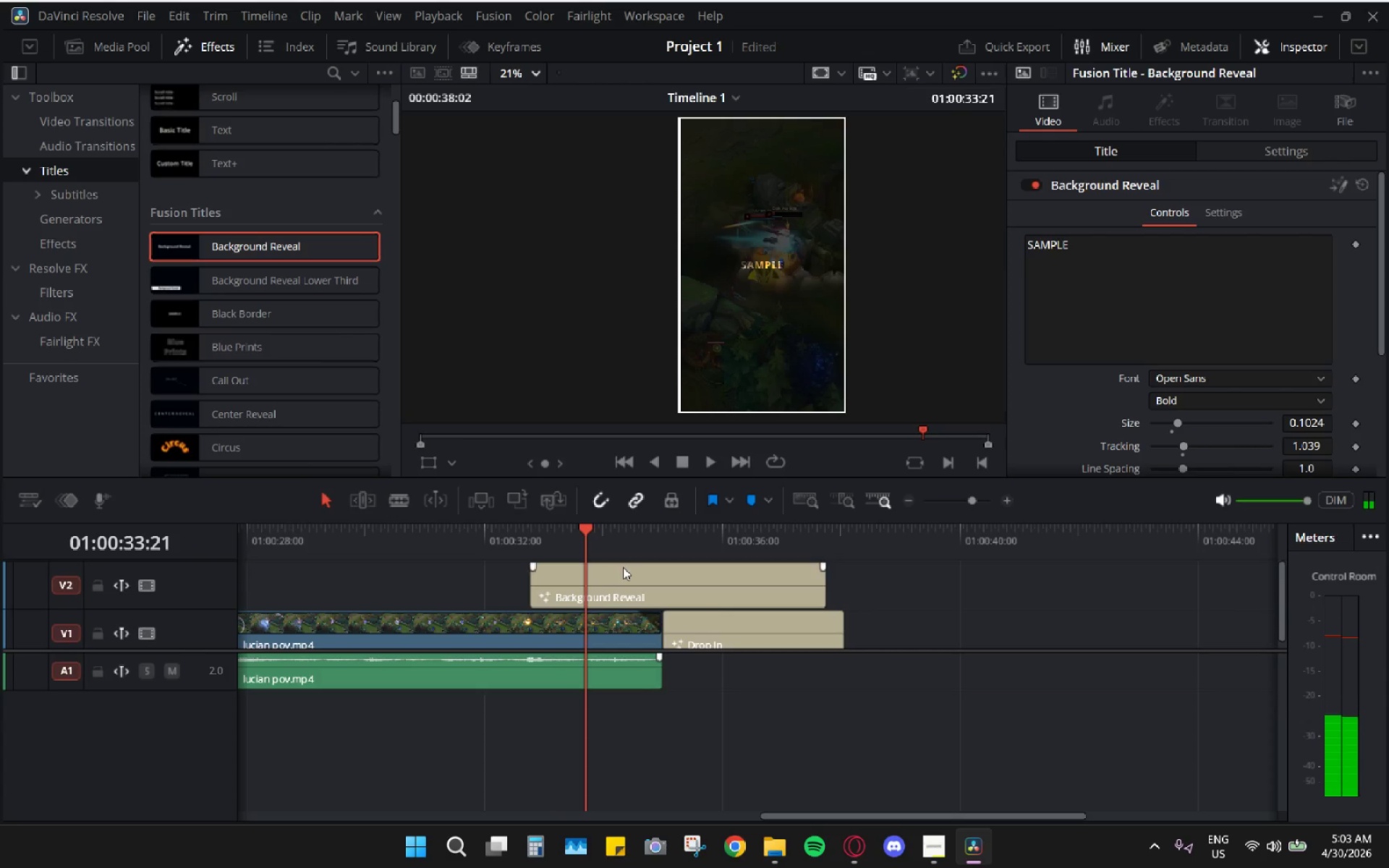 
left_click_drag(start_coordinate=[631, 577], to_coordinate=[512, 575])
 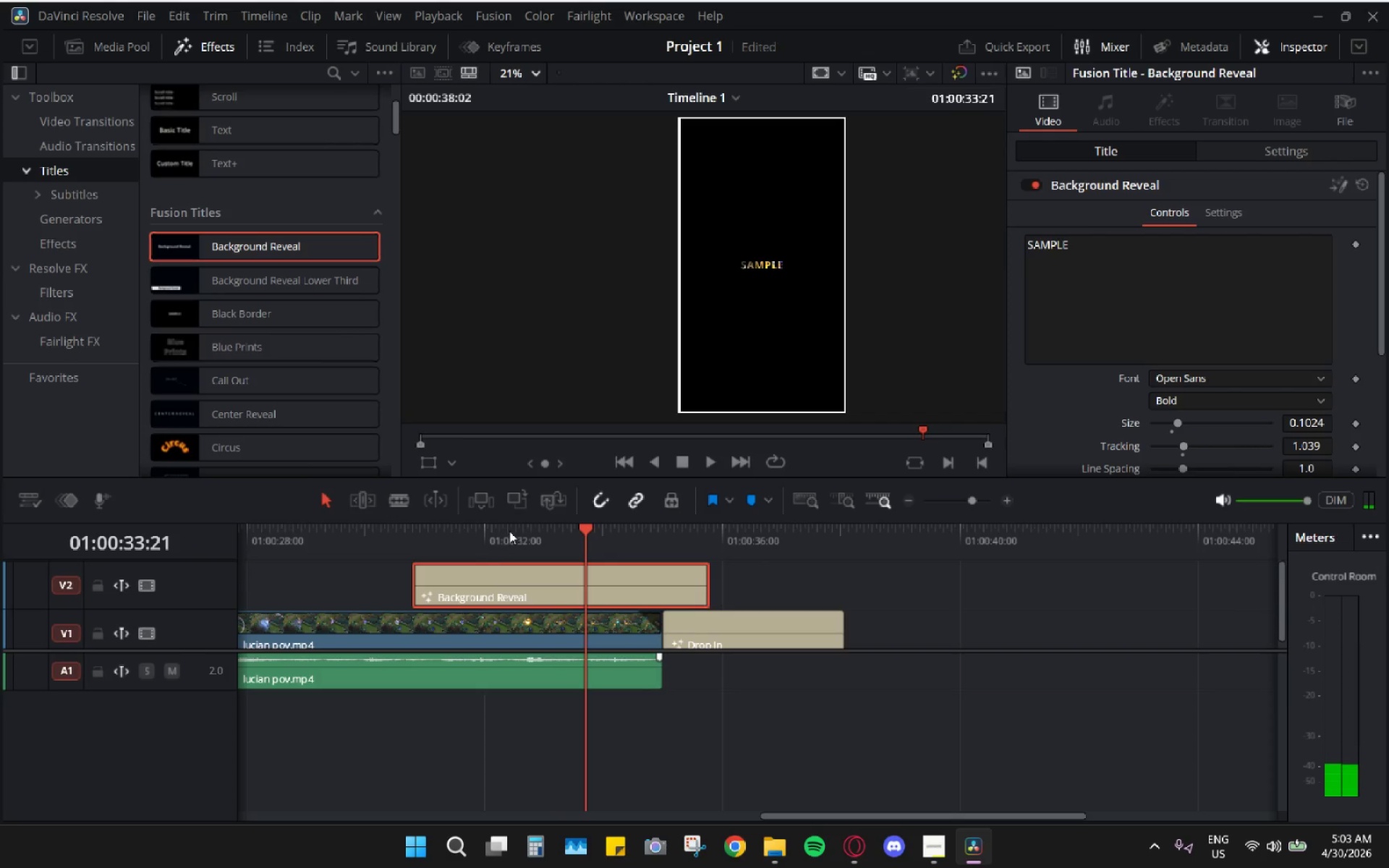 
left_click_drag(start_coordinate=[501, 526], to_coordinate=[428, 526])
 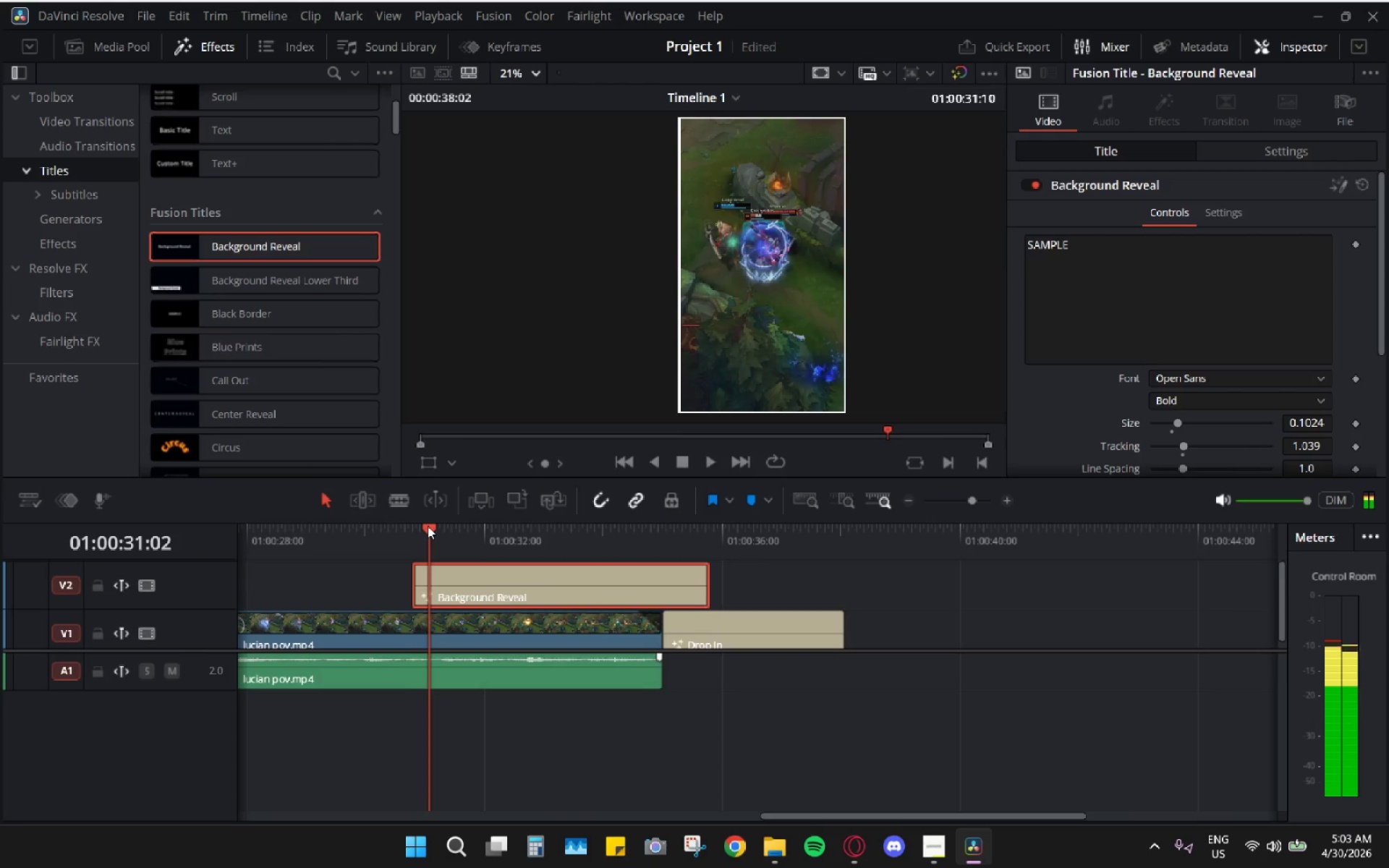 
key(Space)
 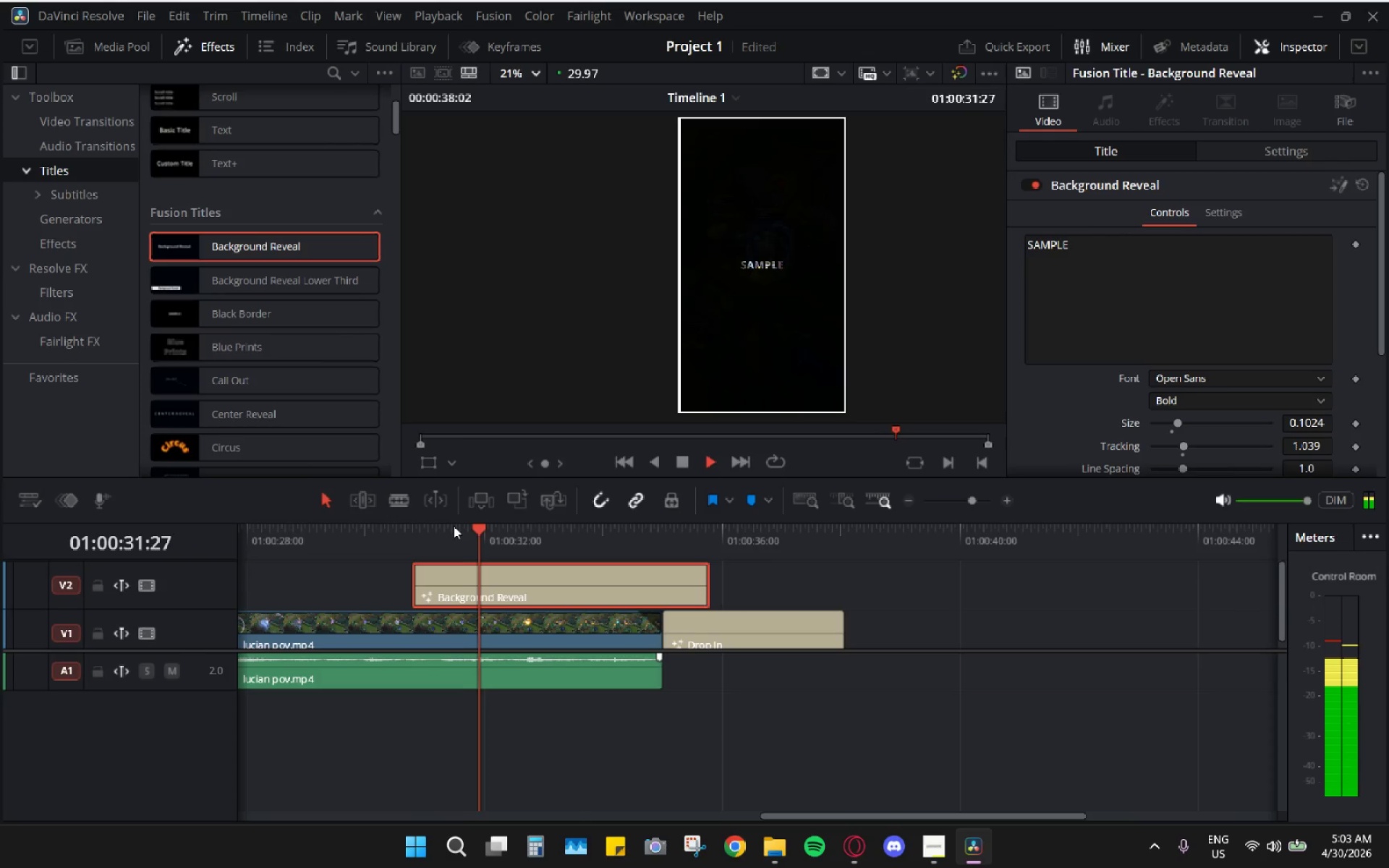 
key(Space)
 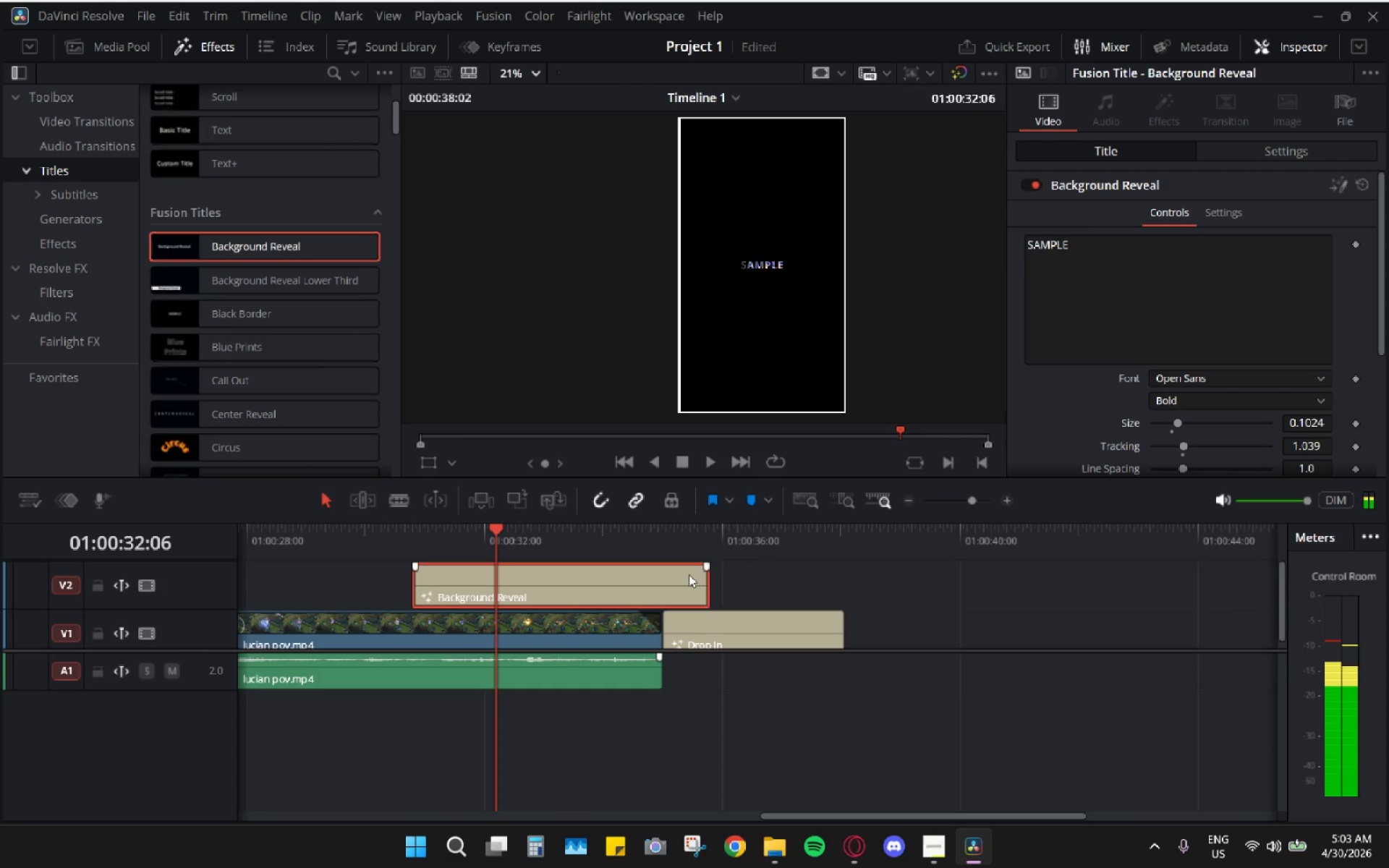 
left_click_drag(start_coordinate=[708, 580], to_coordinate=[660, 580])
 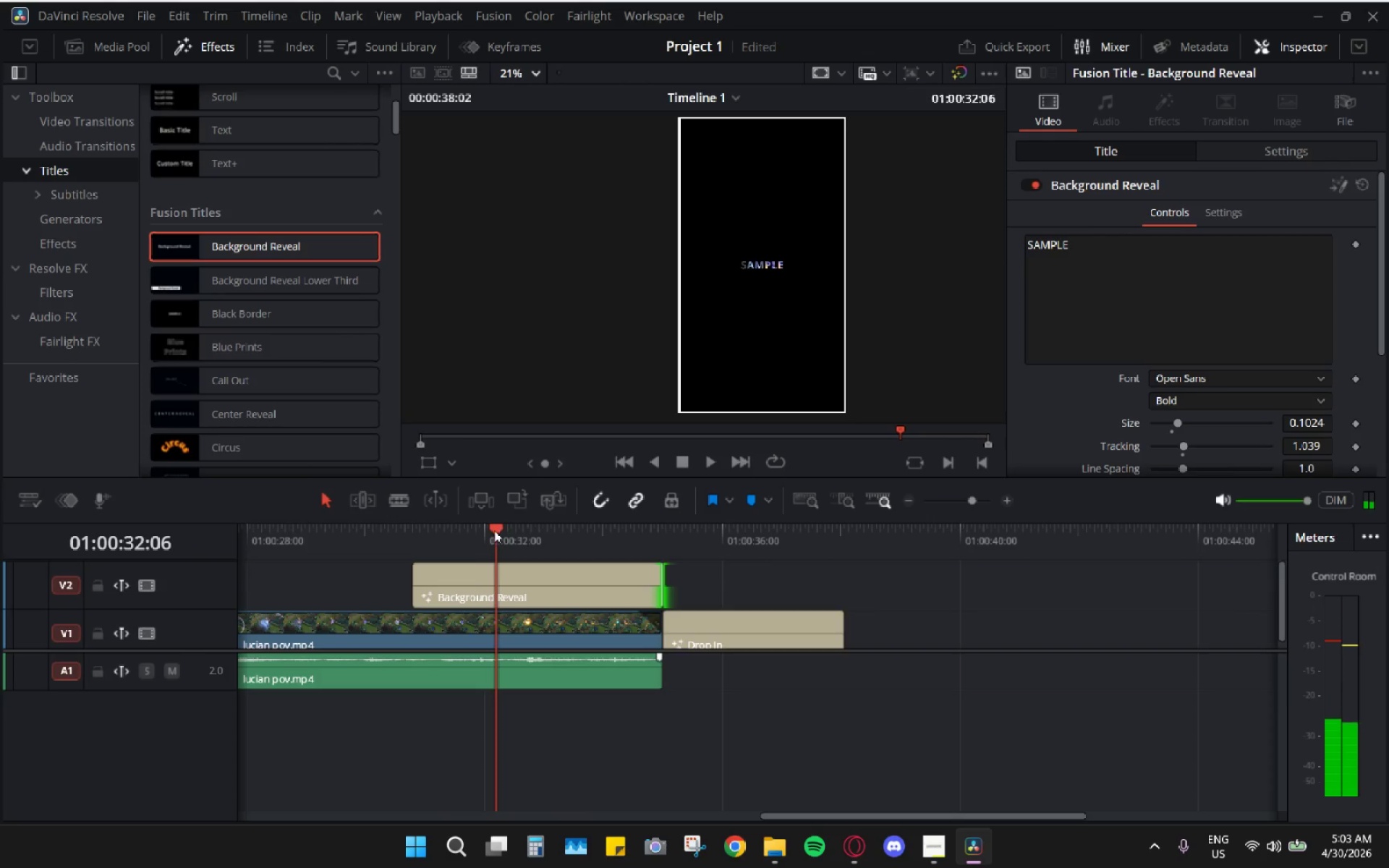 
left_click_drag(start_coordinate=[490, 532], to_coordinate=[377, 529])
 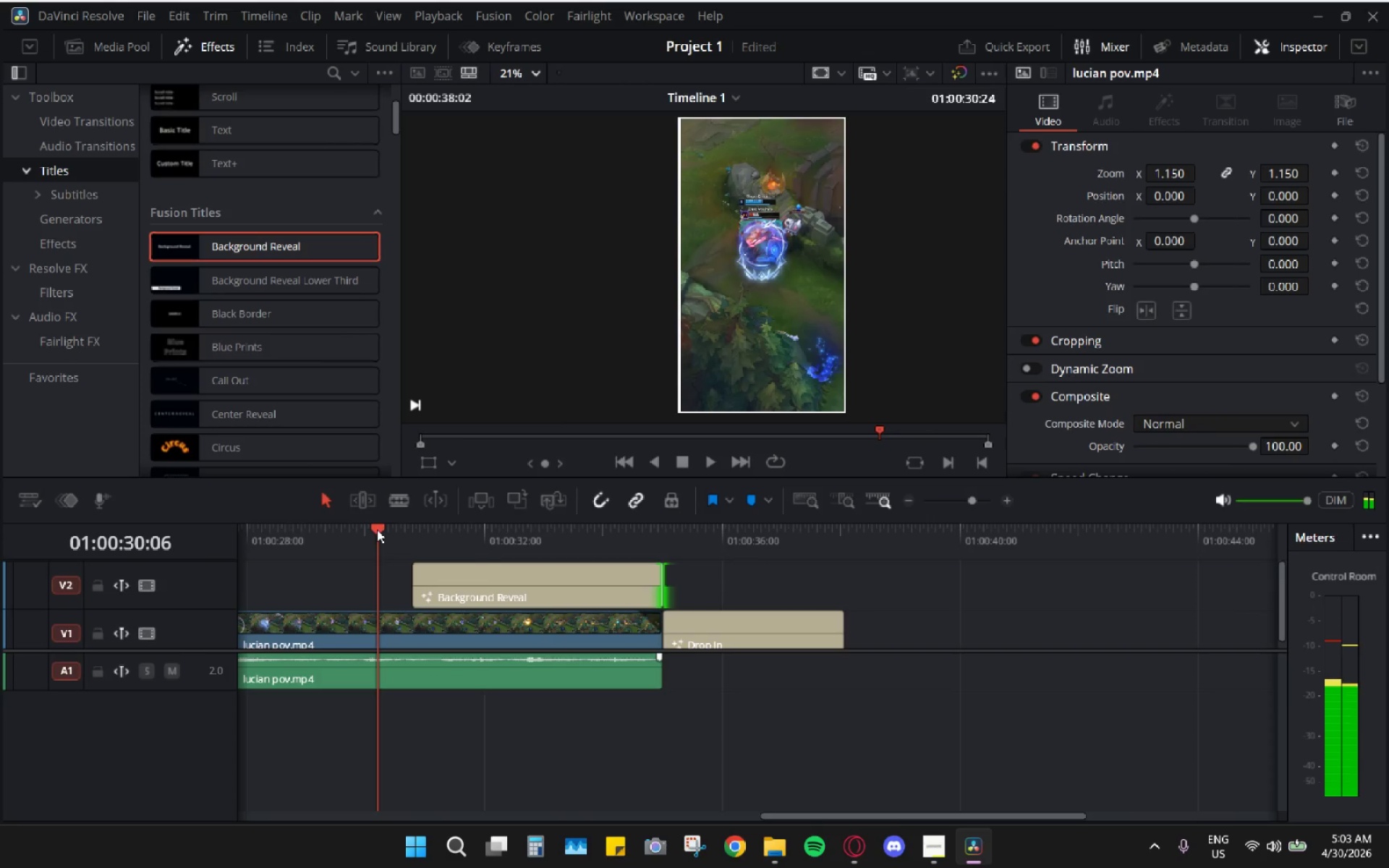 
key(Space)
 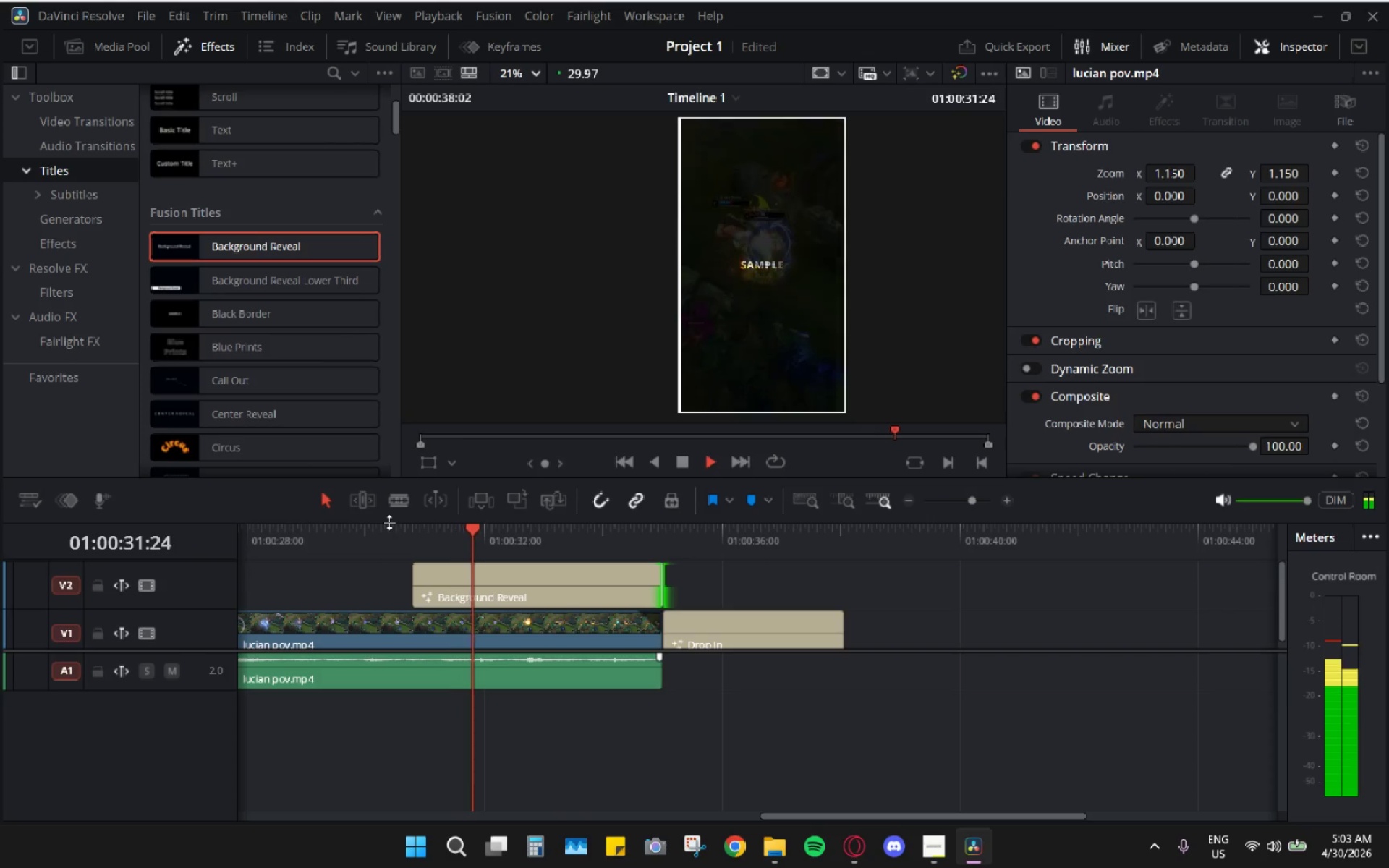 
key(Space)
 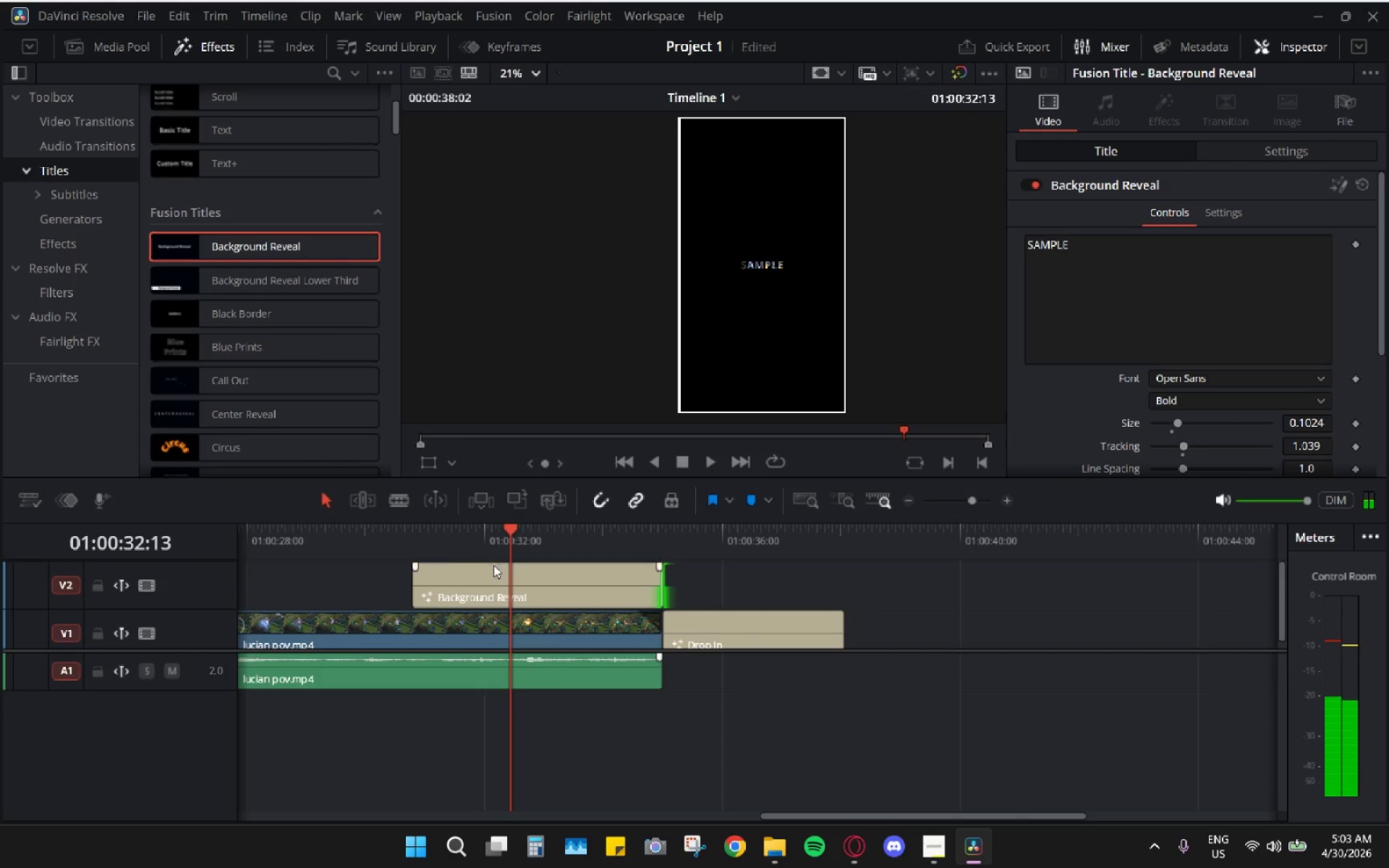 
left_click_drag(start_coordinate=[534, 579], to_coordinate=[677, 595])
 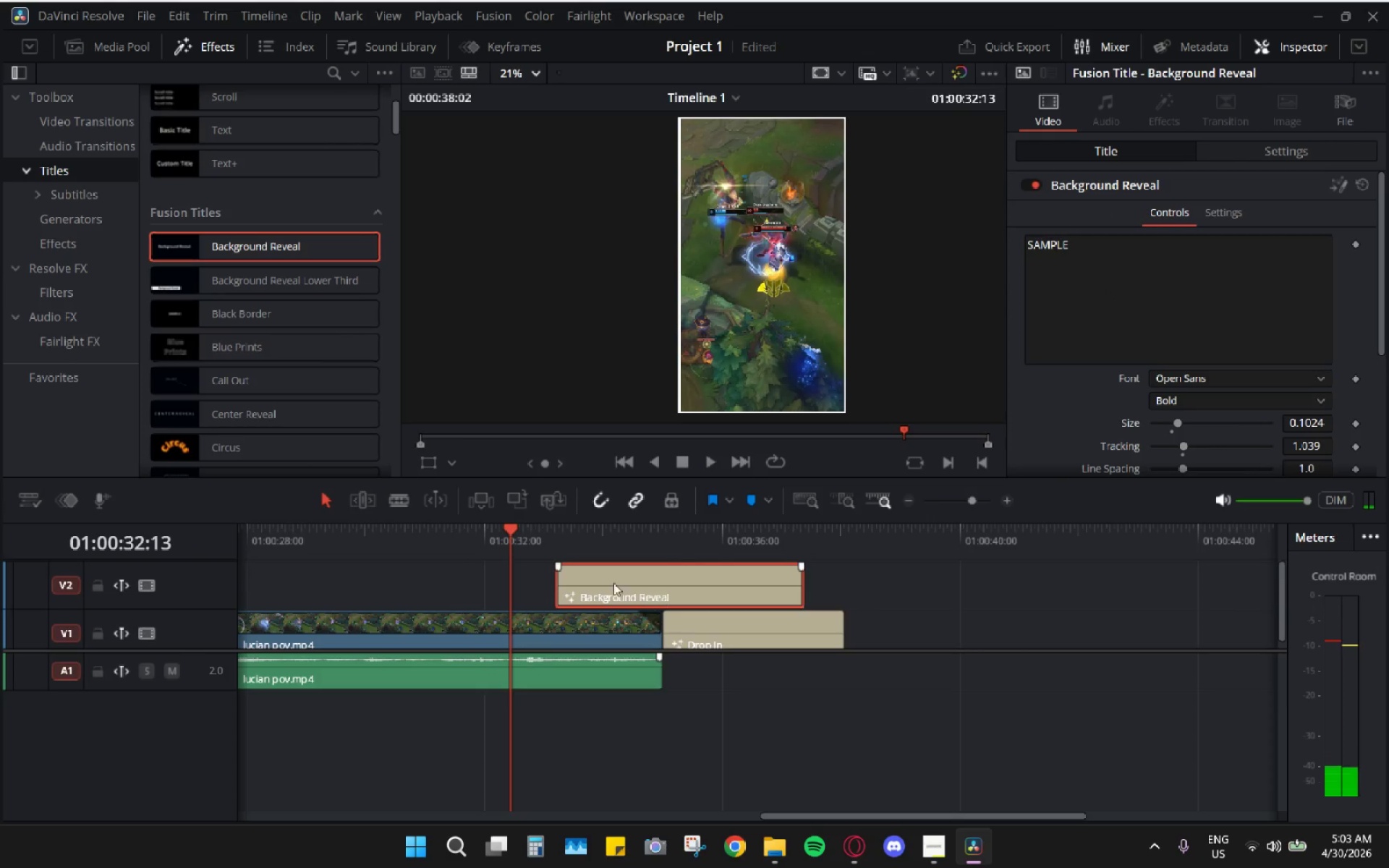 
key(Space)
 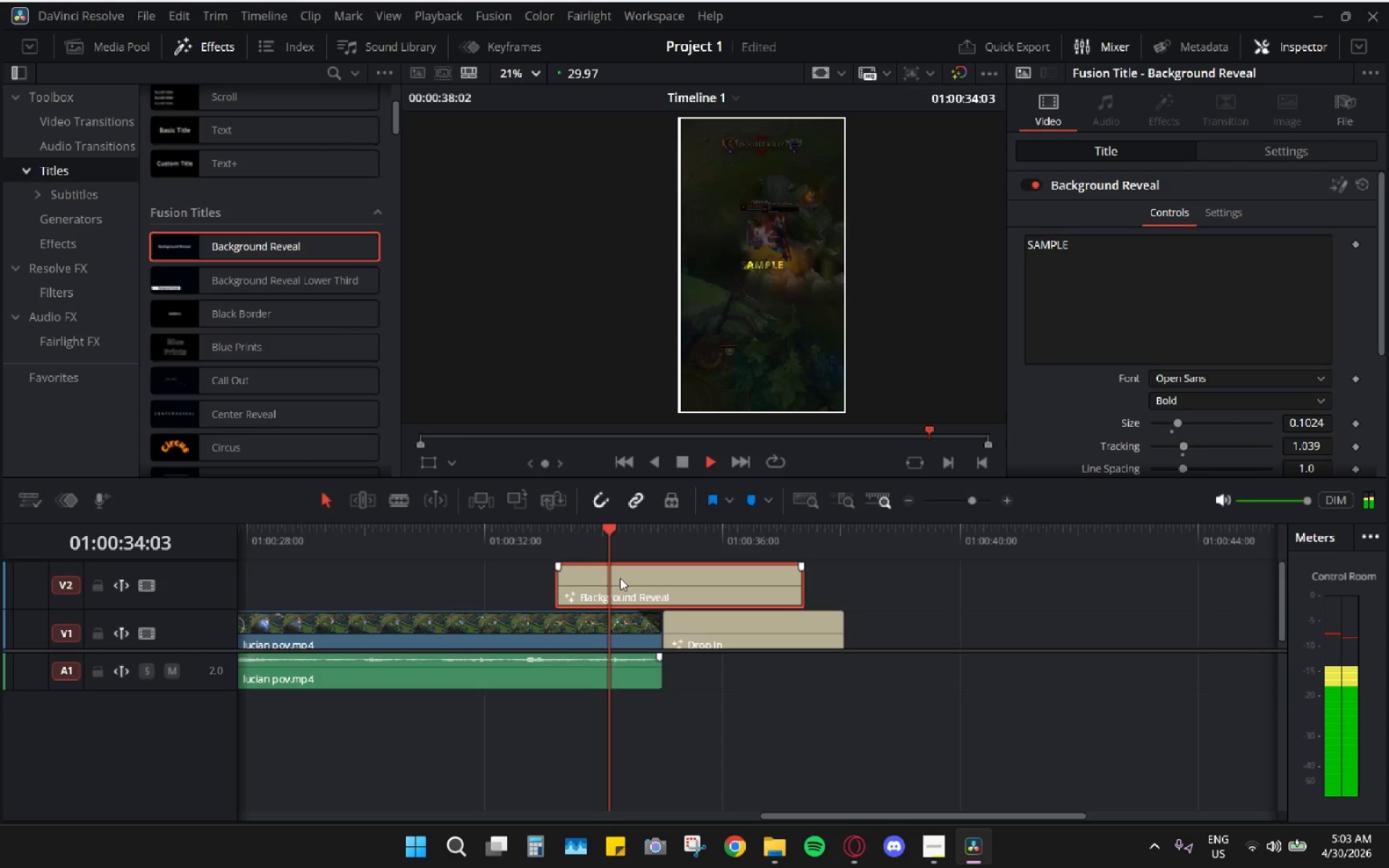 
key(Space)
 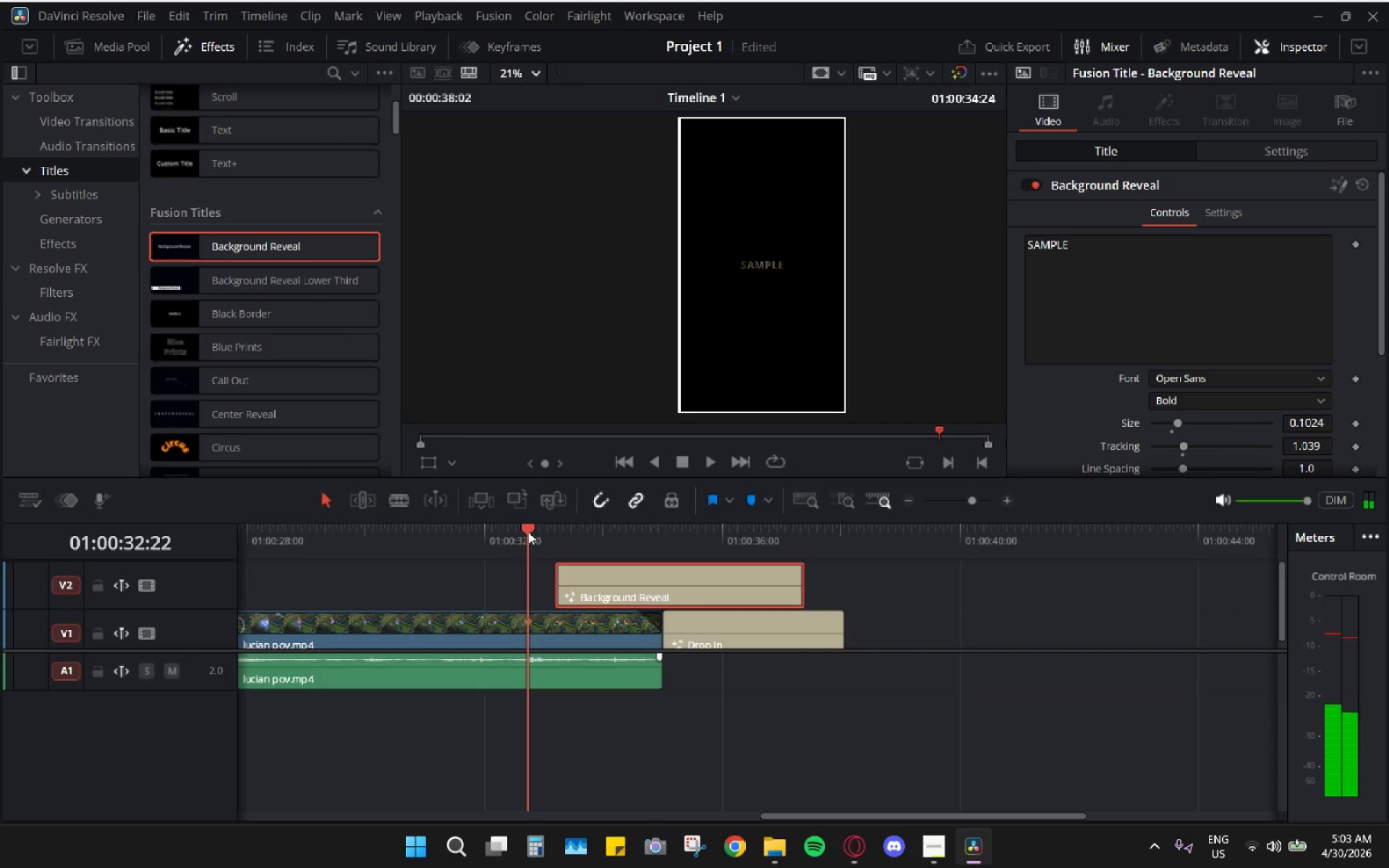 
key(Space)
 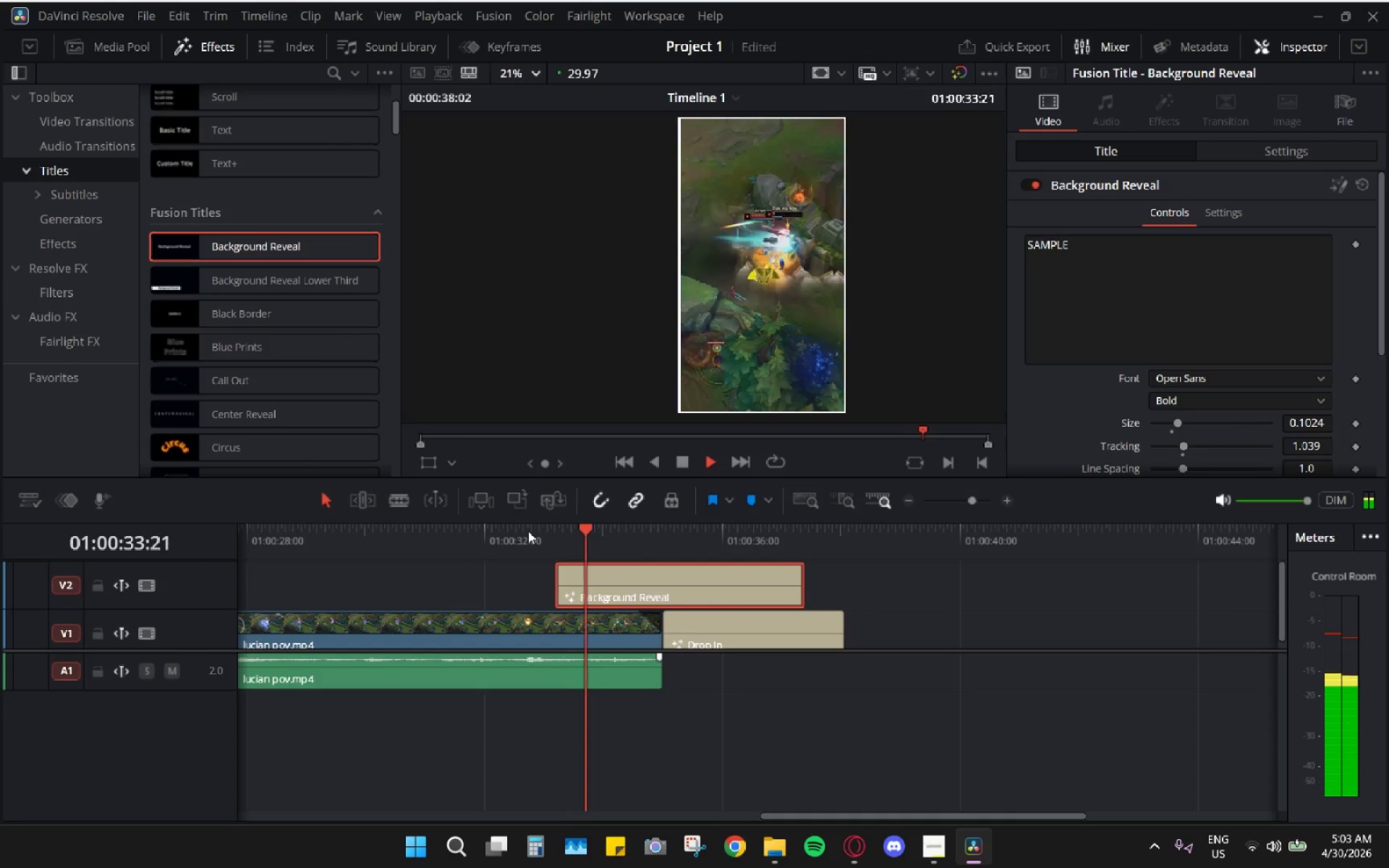 
key(Space)
 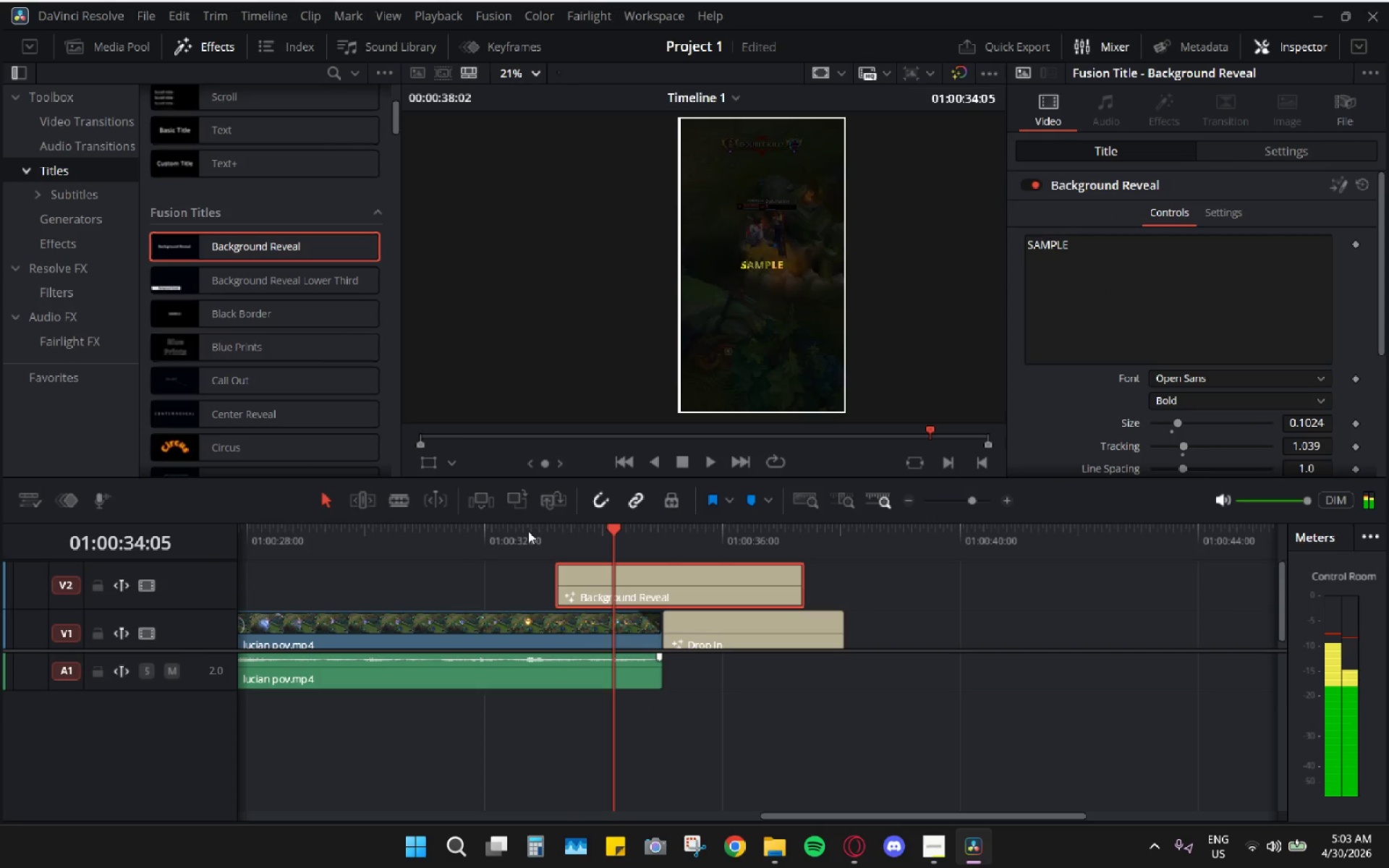 
key(Space)
 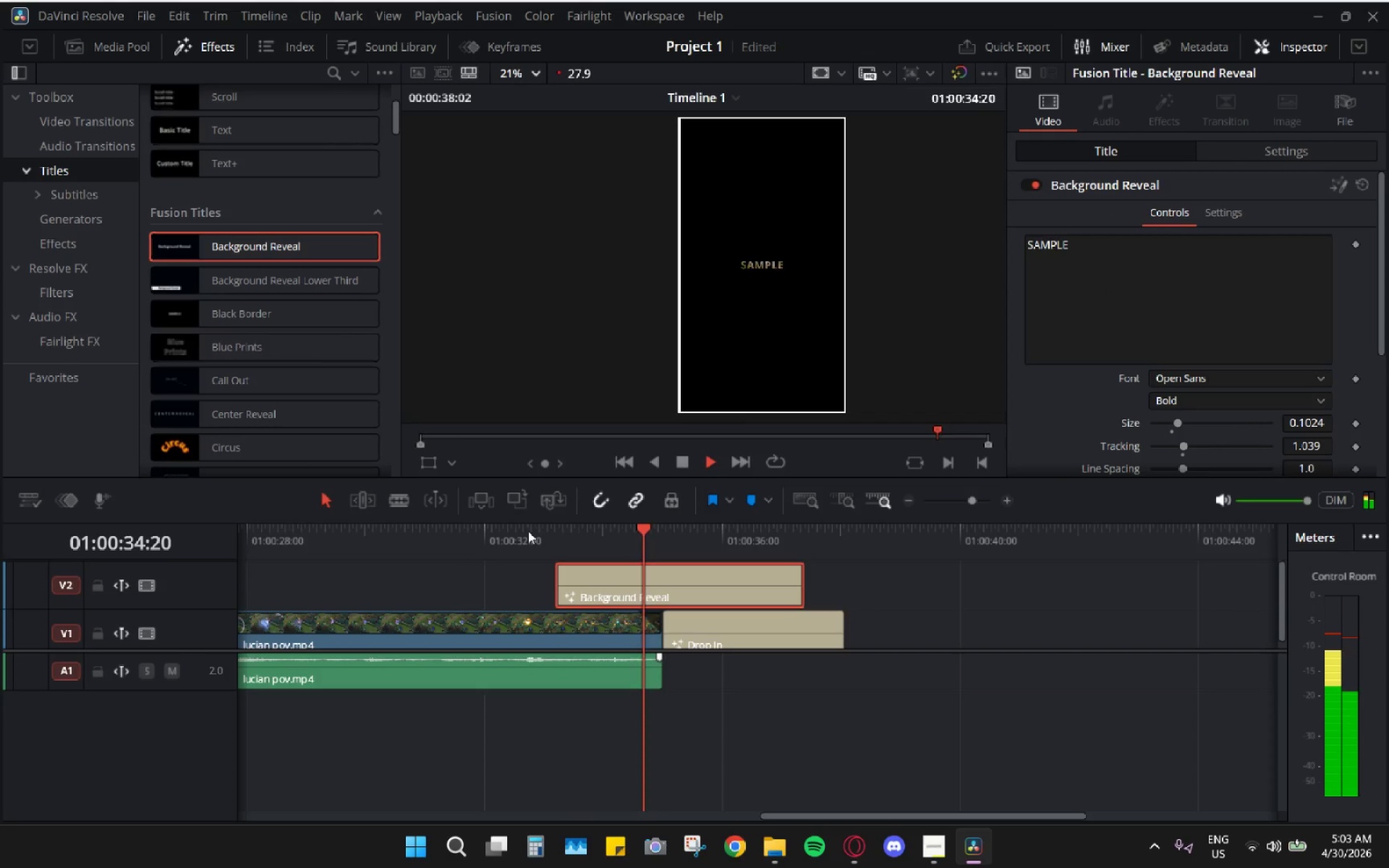 
key(Space)
 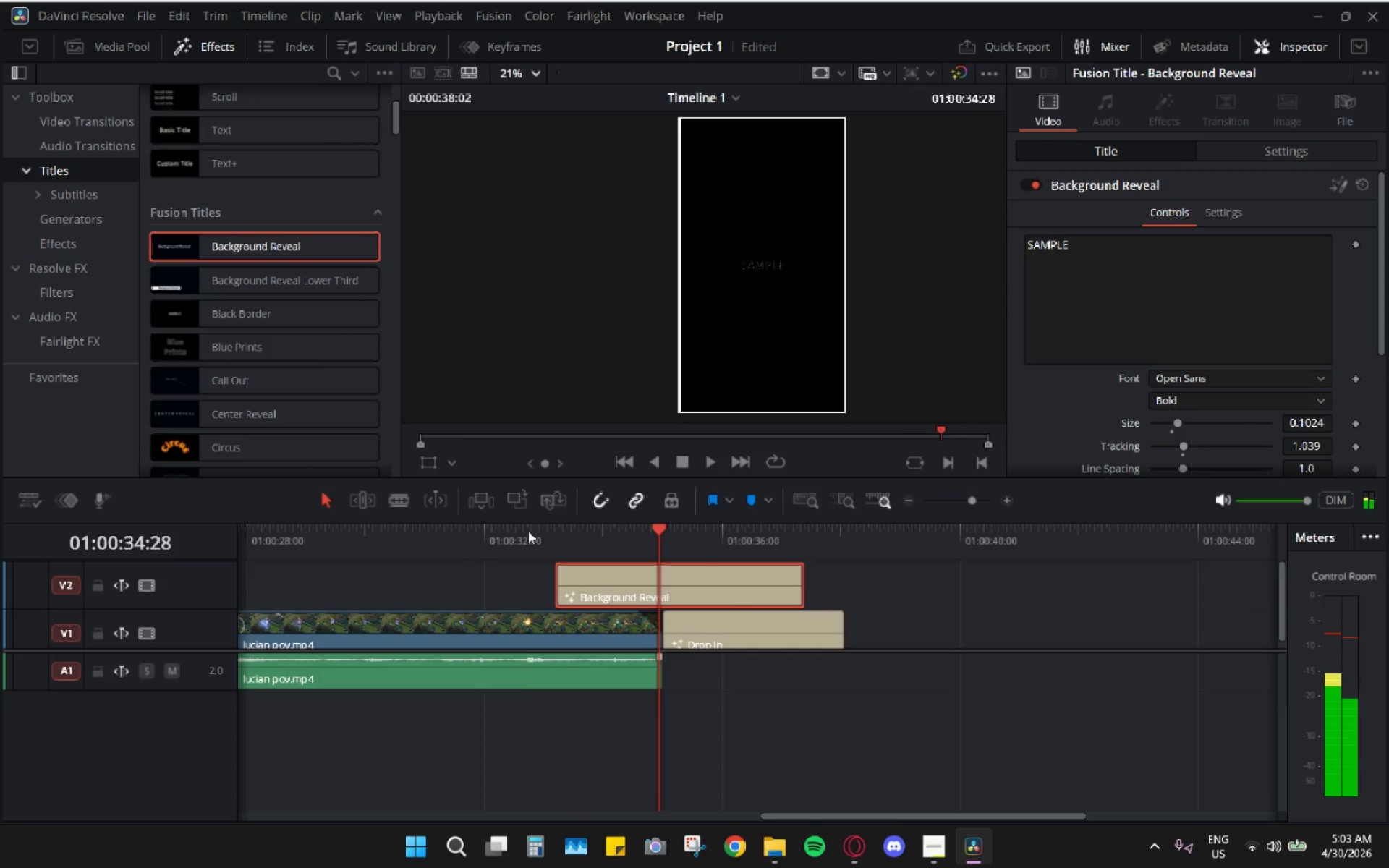 
left_click([528, 531])
 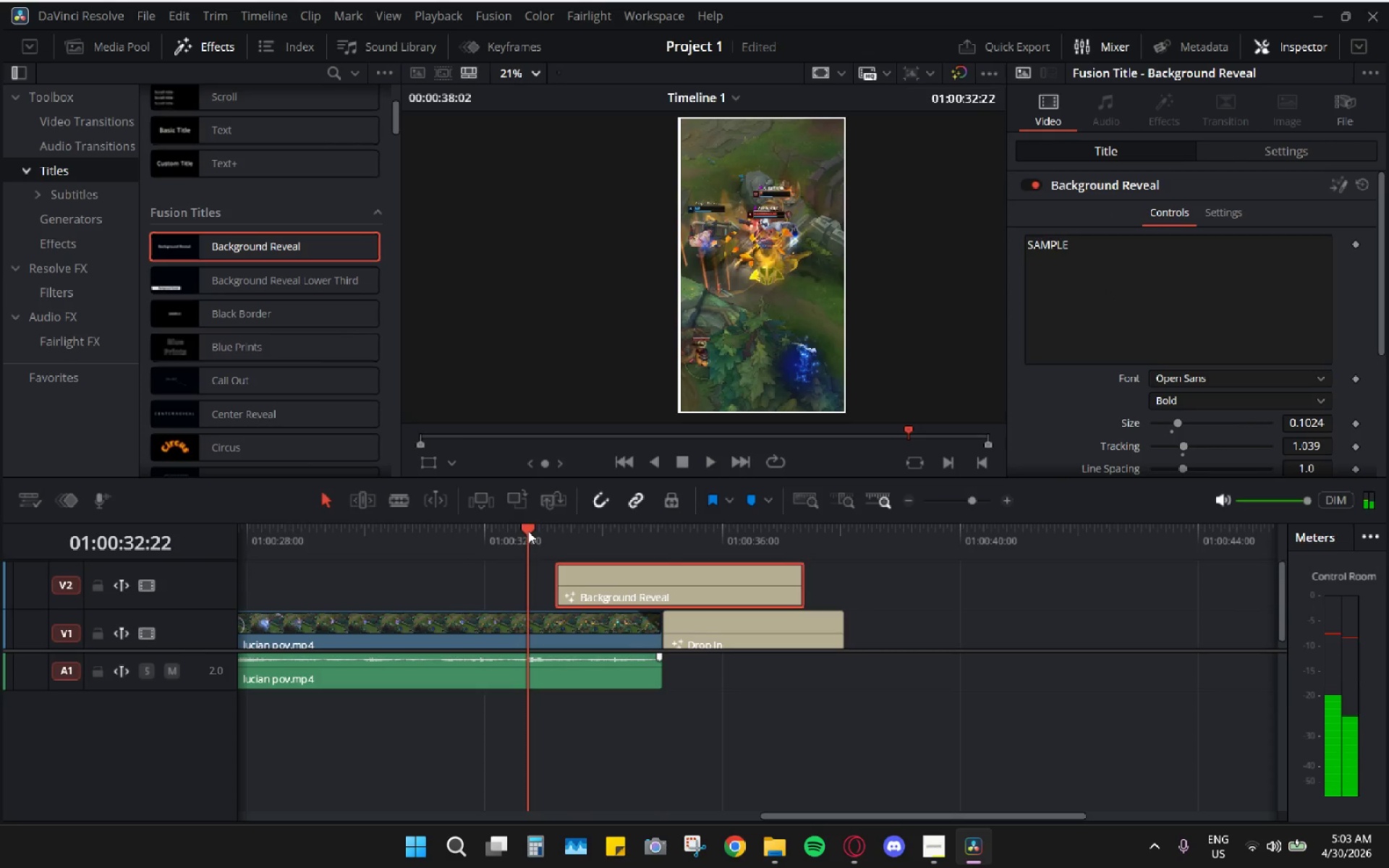 
key(Space)
 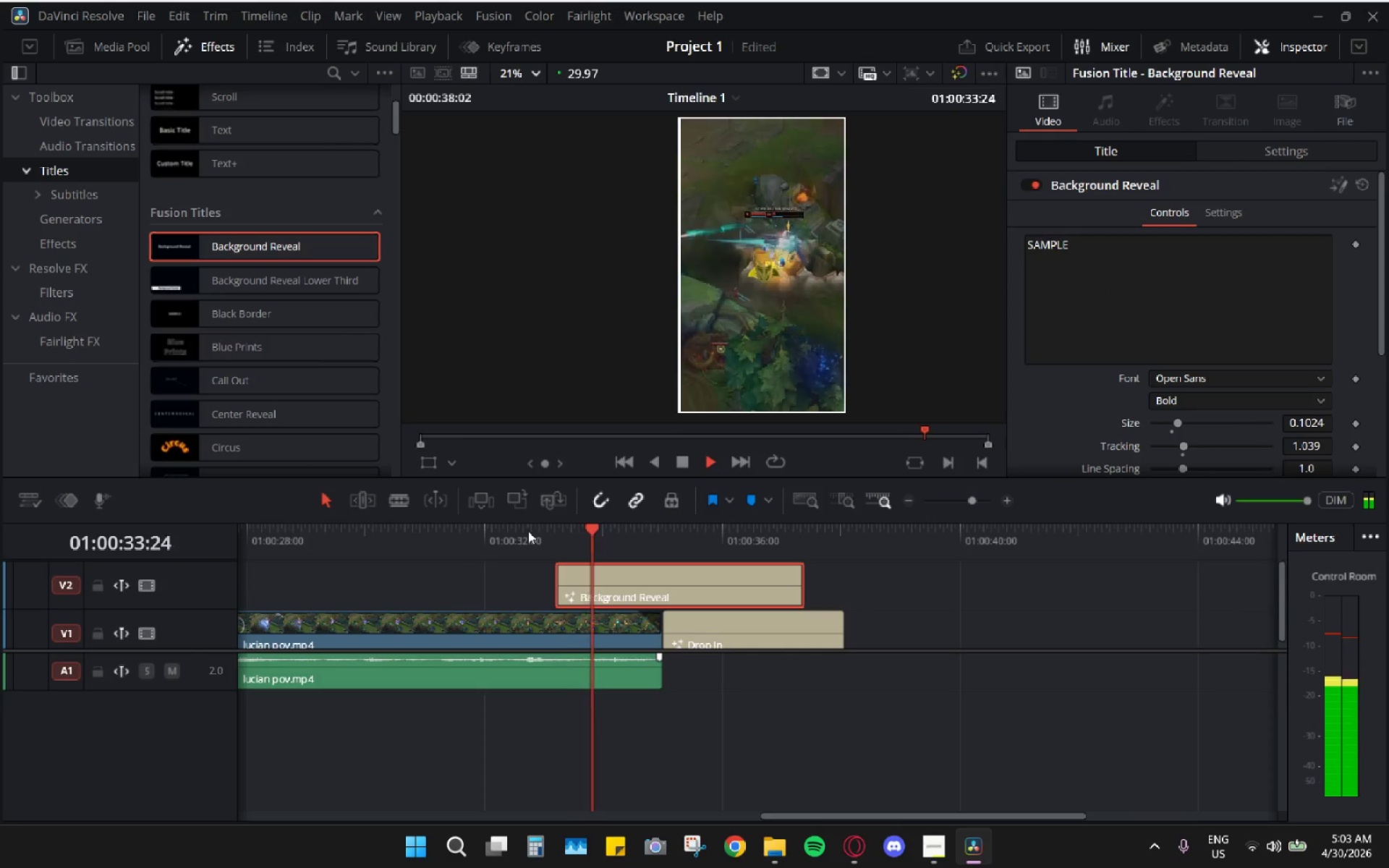 
type( JOIN THE LEAGUE)
 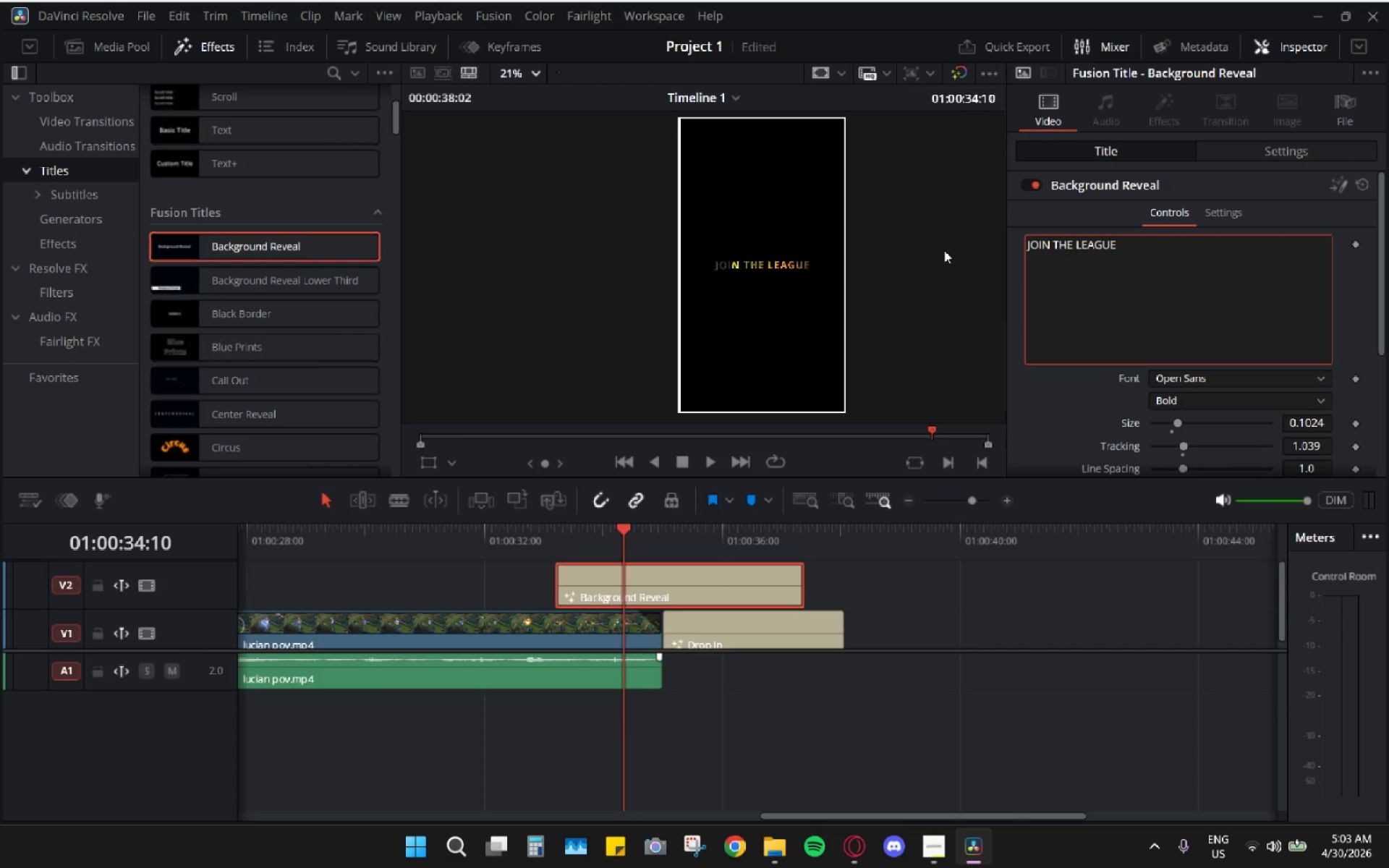 
left_click_drag(start_coordinate=[1108, 252], to_coordinate=[944, 250])
 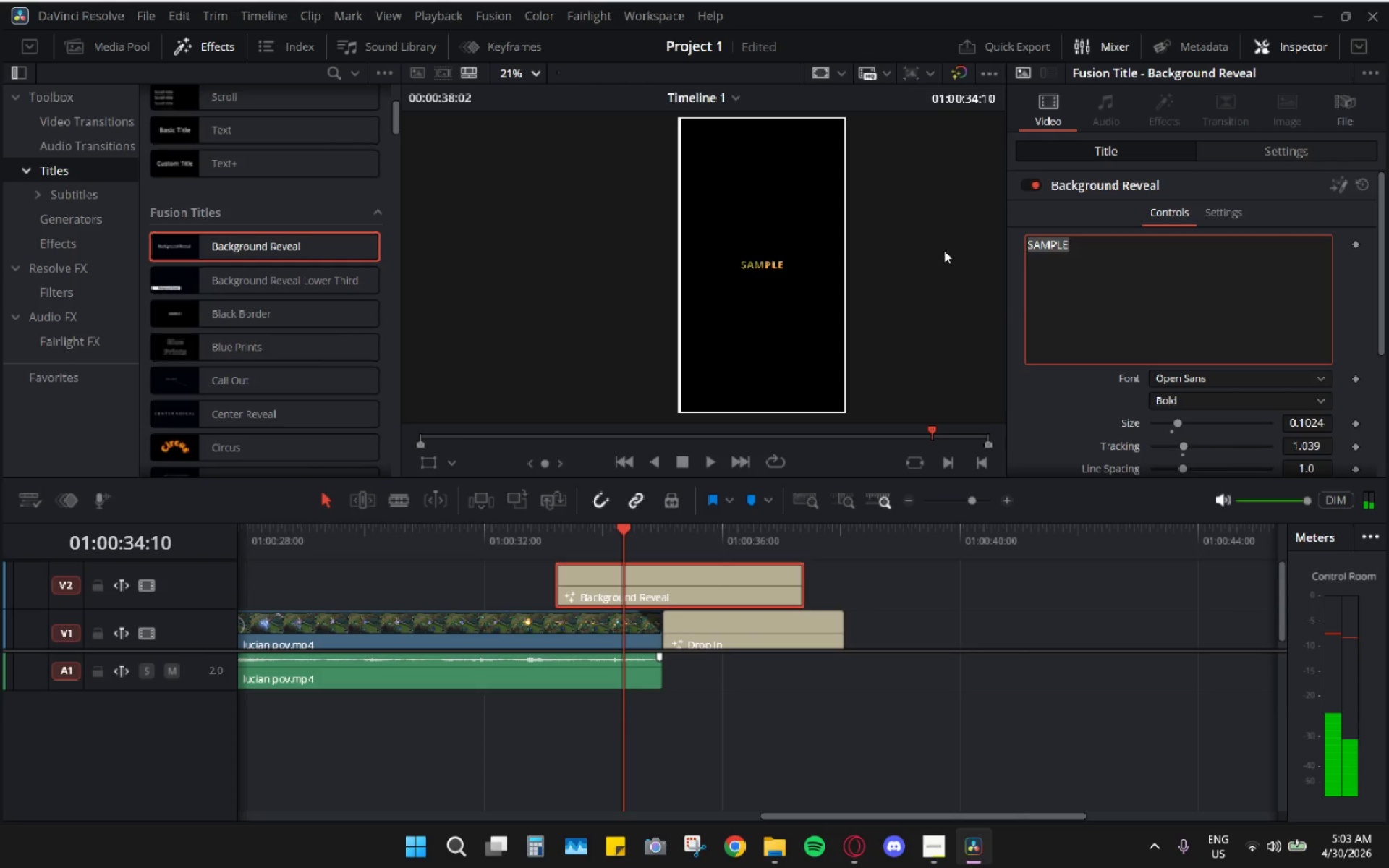 
left_click_drag(start_coordinate=[577, 529], to_coordinate=[563, 532])
 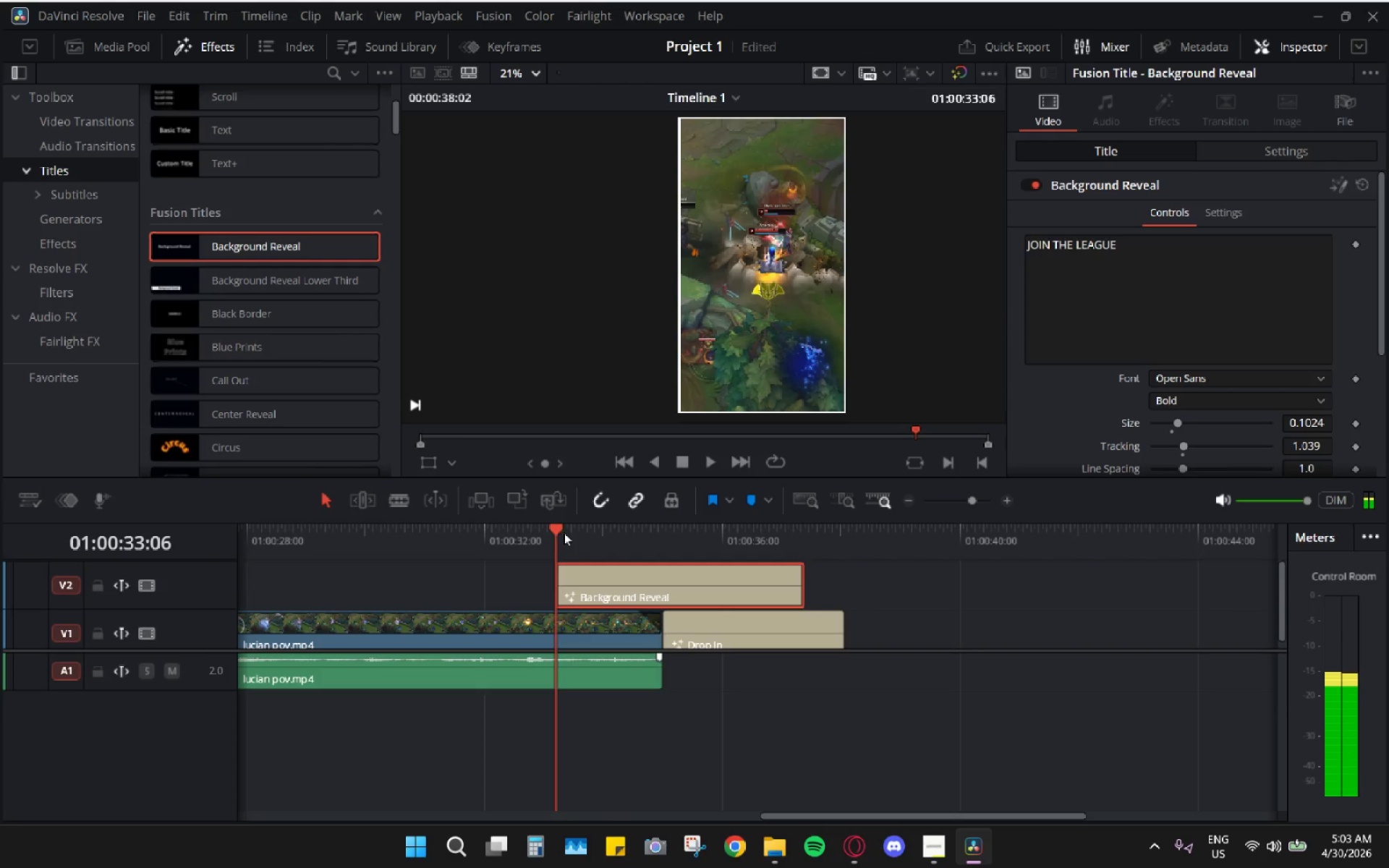 
key(Space)
 